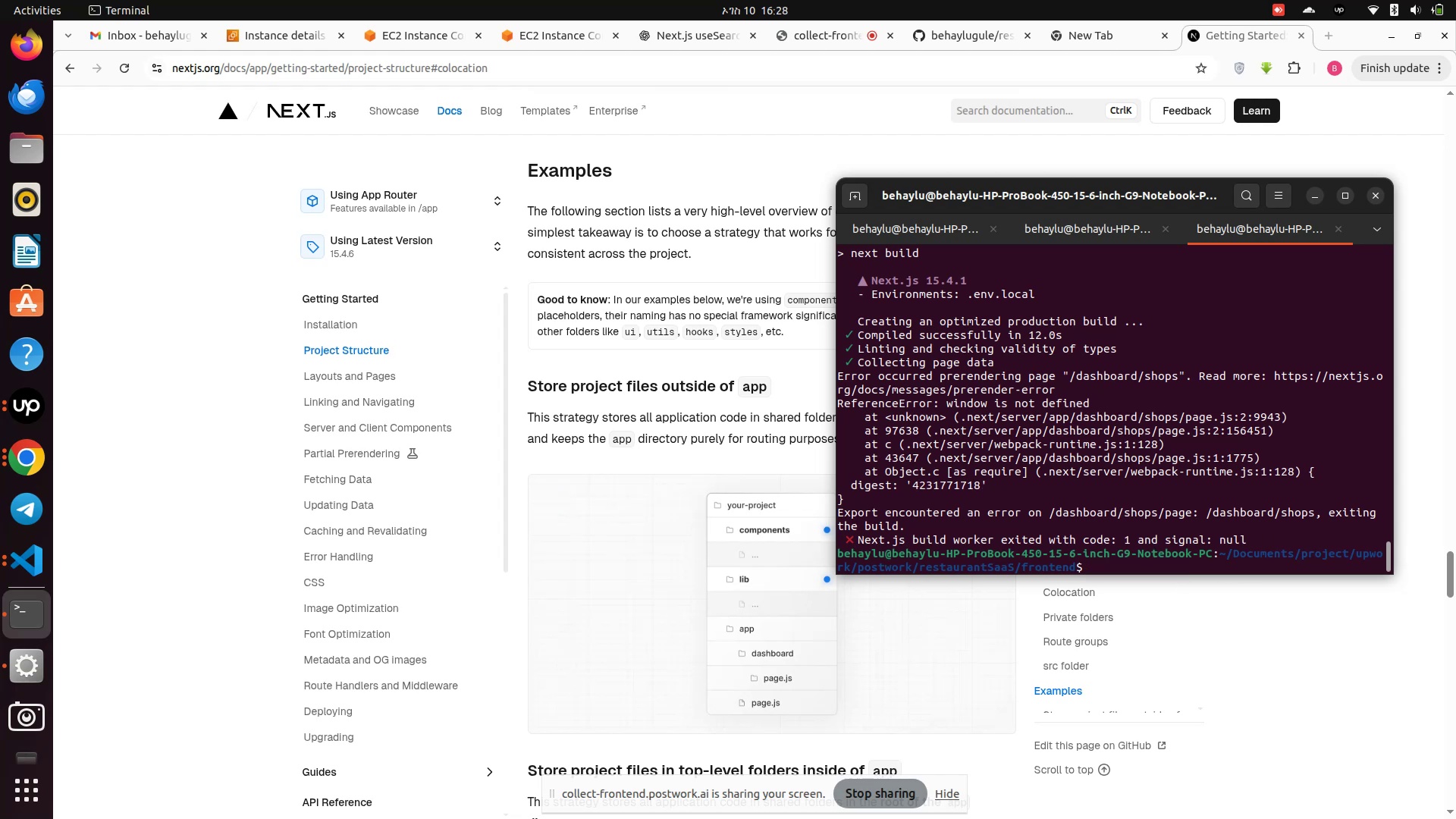 
type(rm -rf .next)
 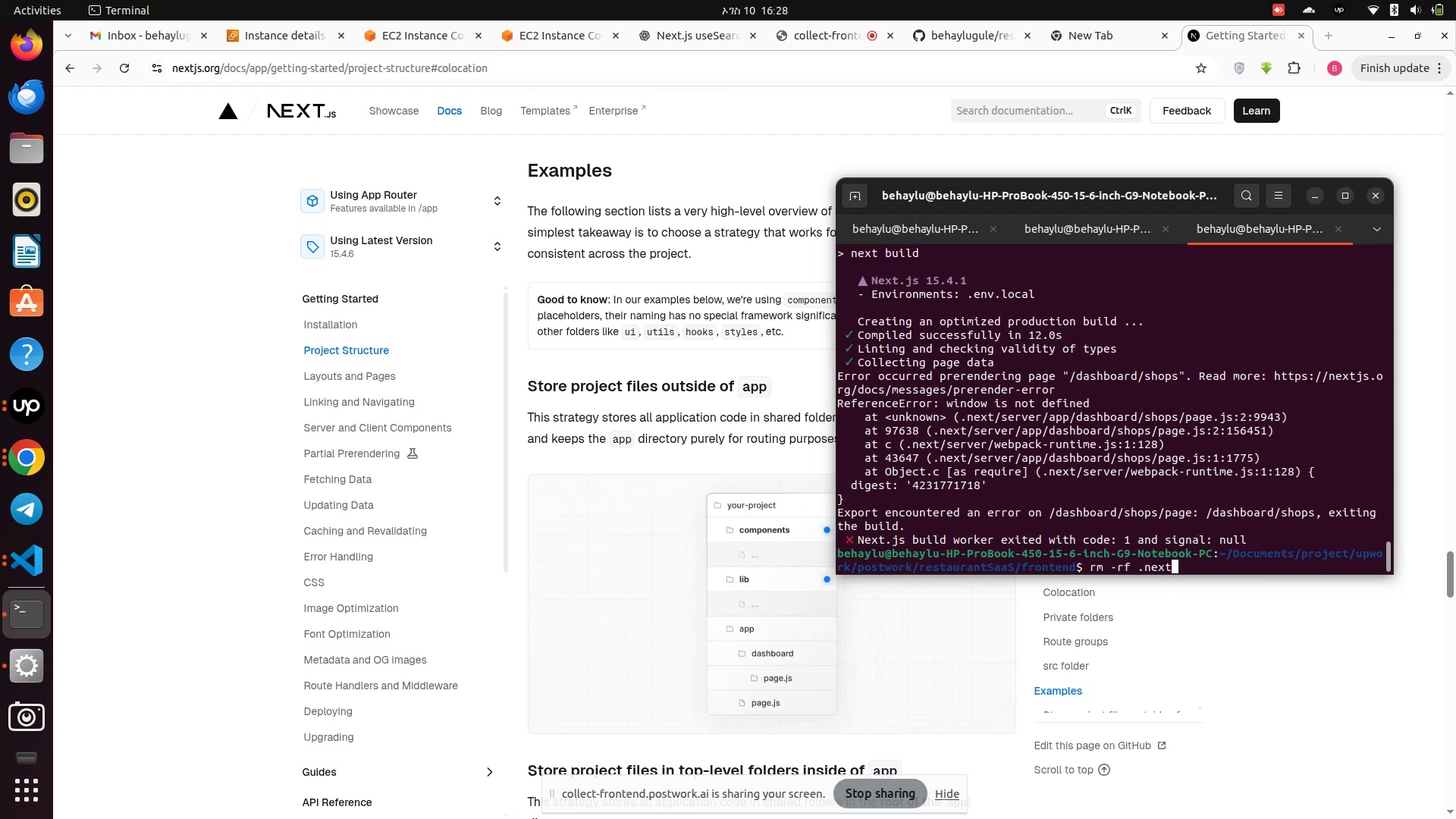 
key(Enter)
 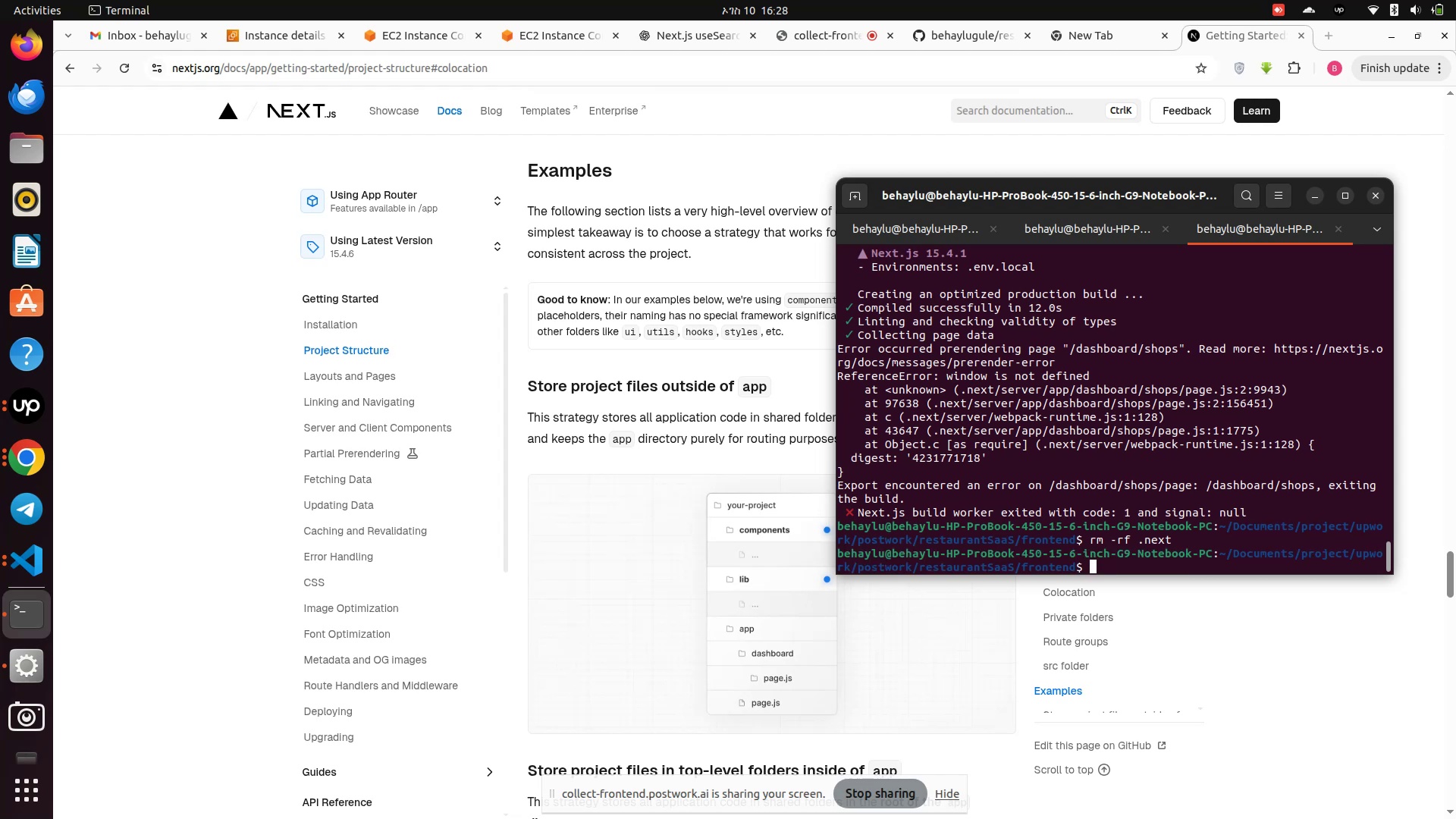 
type(ll)
 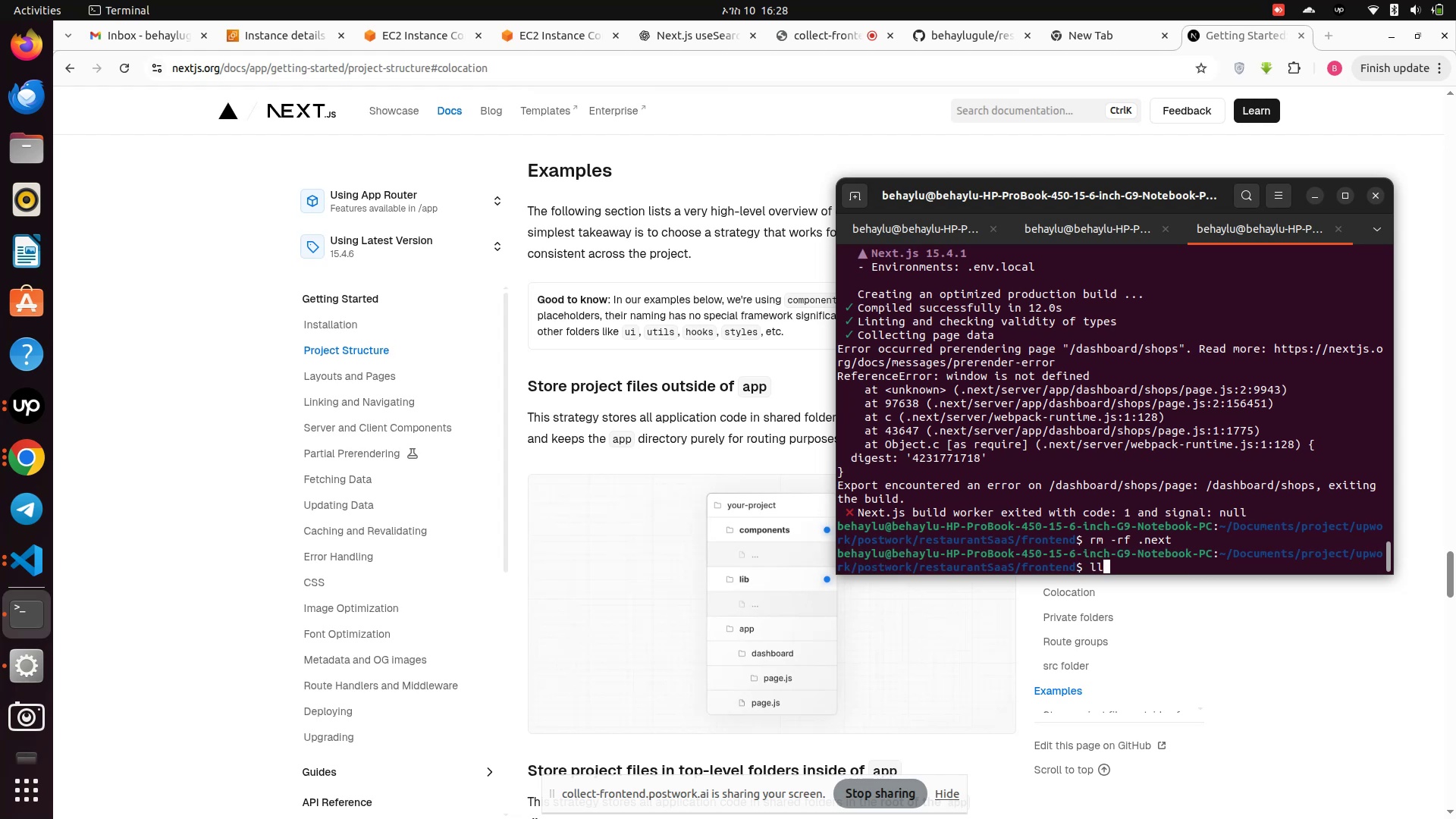 
key(Enter)
 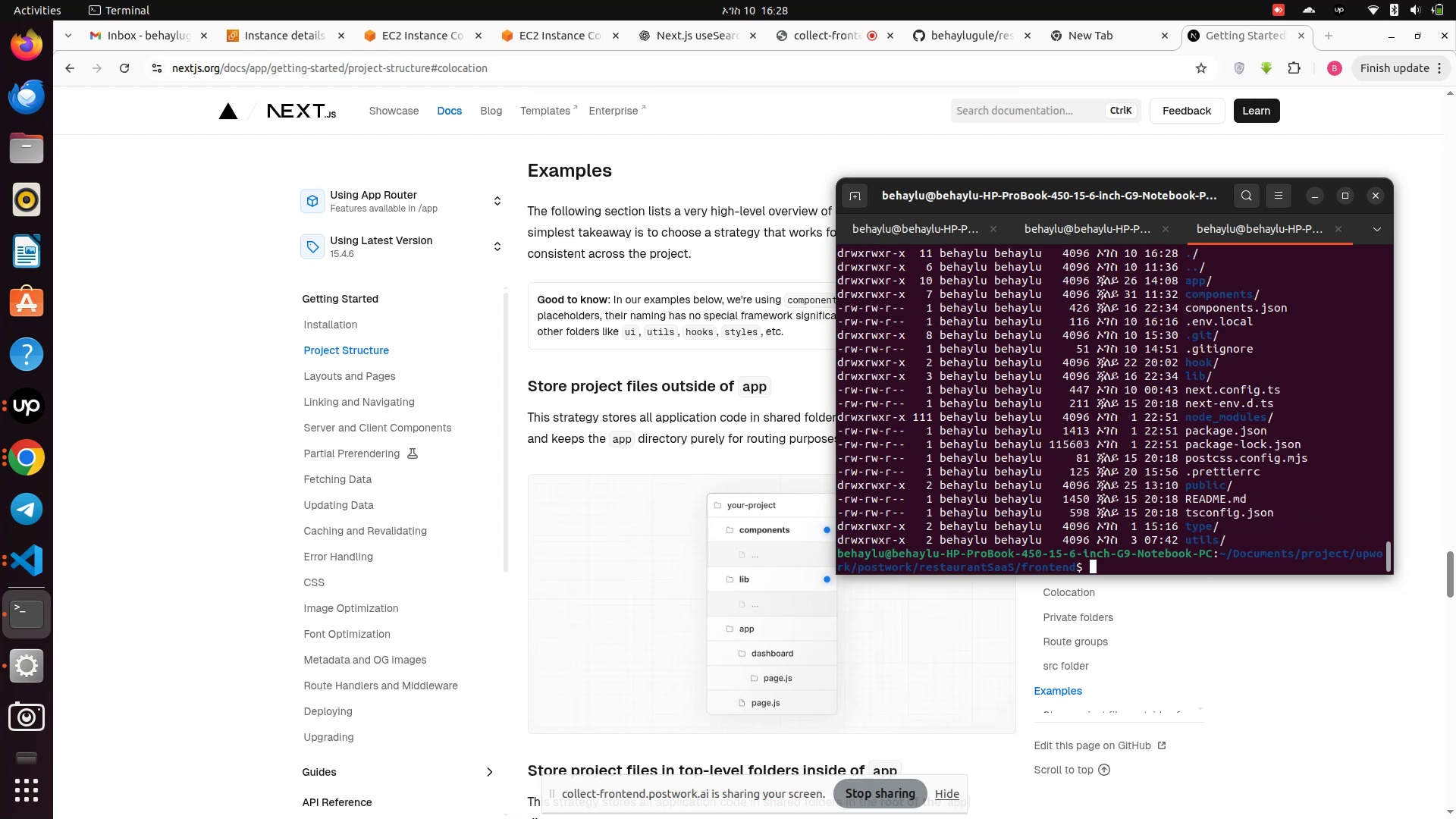 
scroll: coordinate [1235, 482], scroll_direction: up, amount: 2.0
 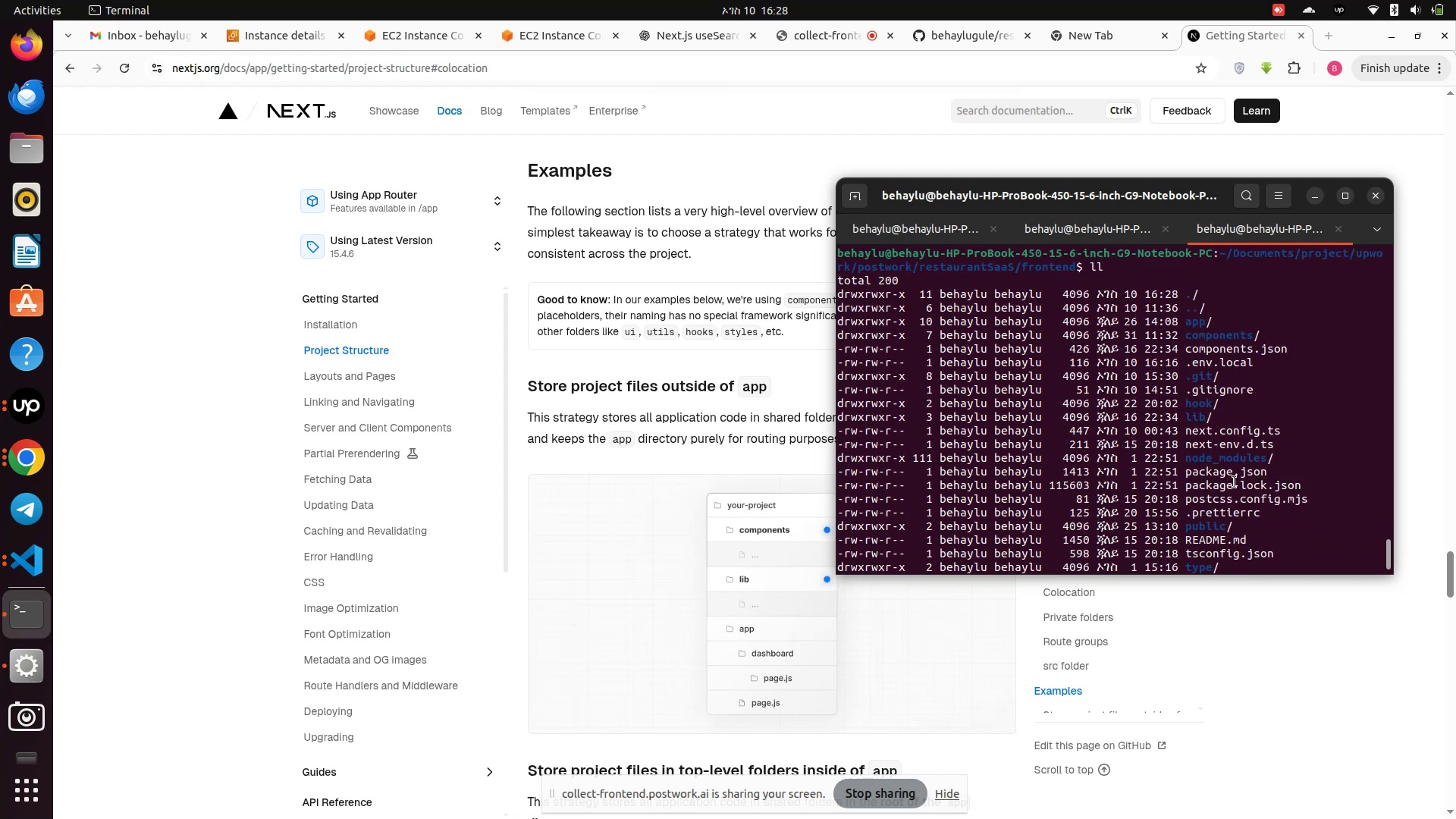 
scroll: coordinate [1235, 482], scroll_direction: down, amount: 3.0
 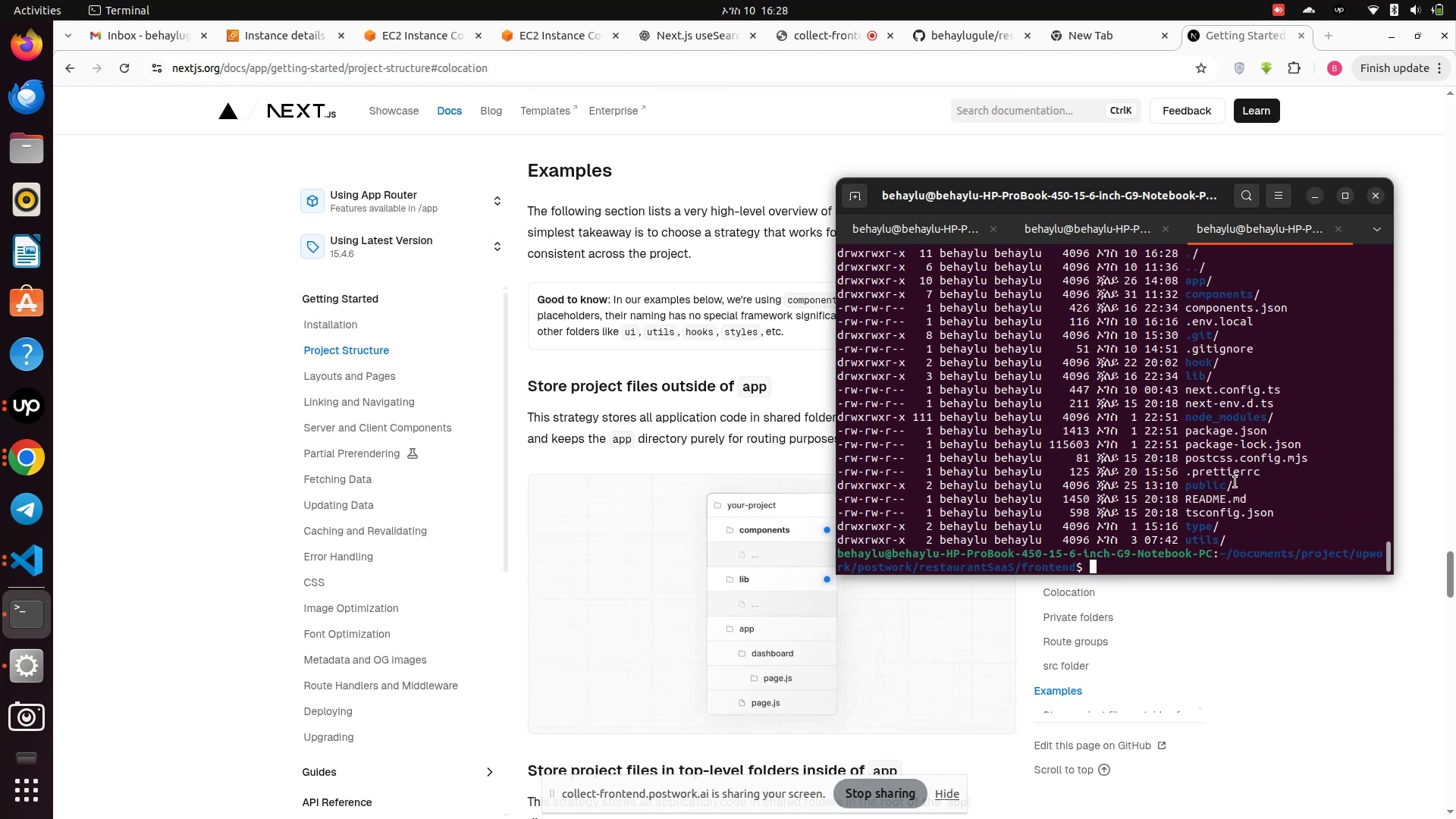 
key(ArrowUp)
 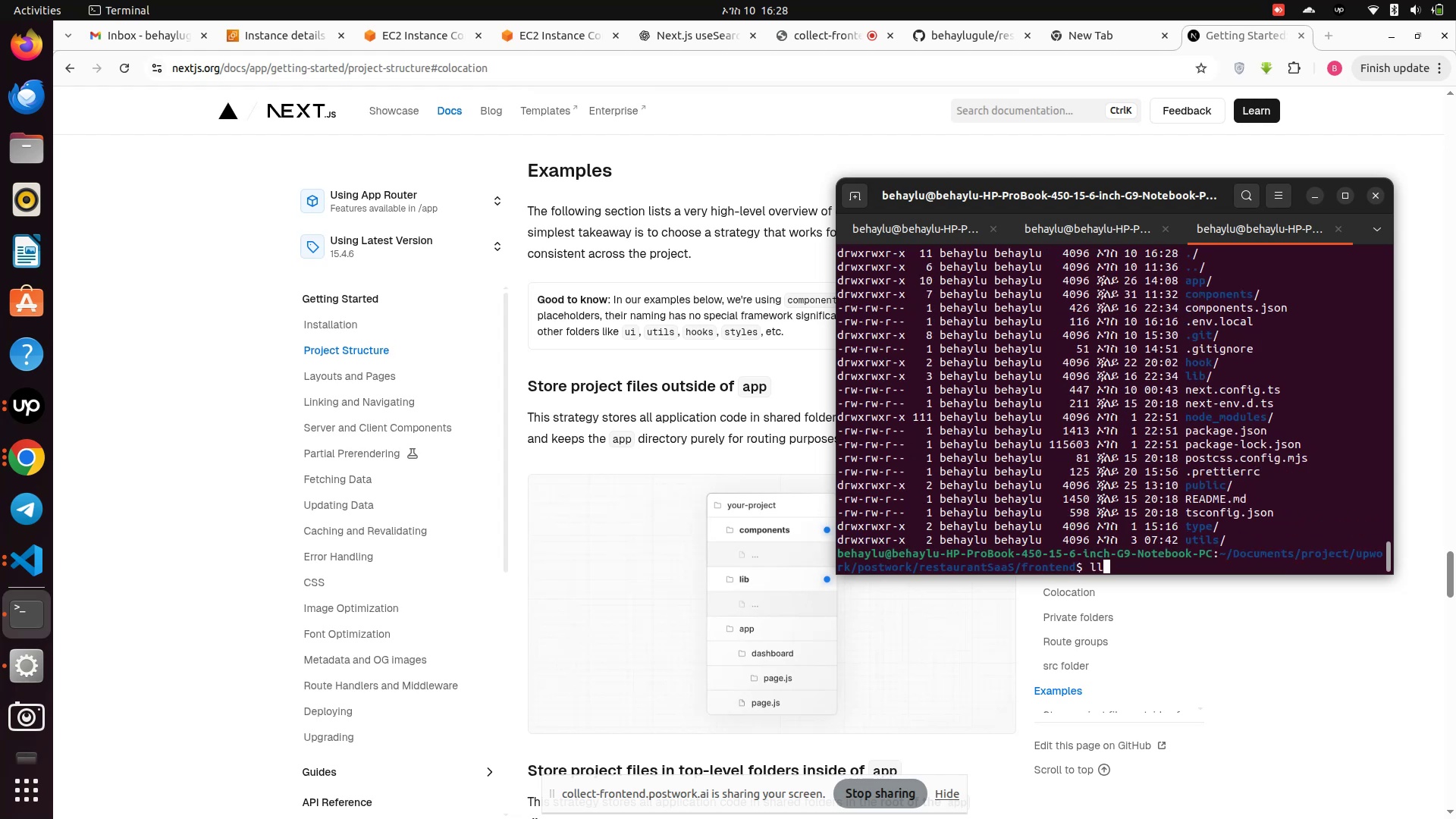 
key(ArrowUp)
 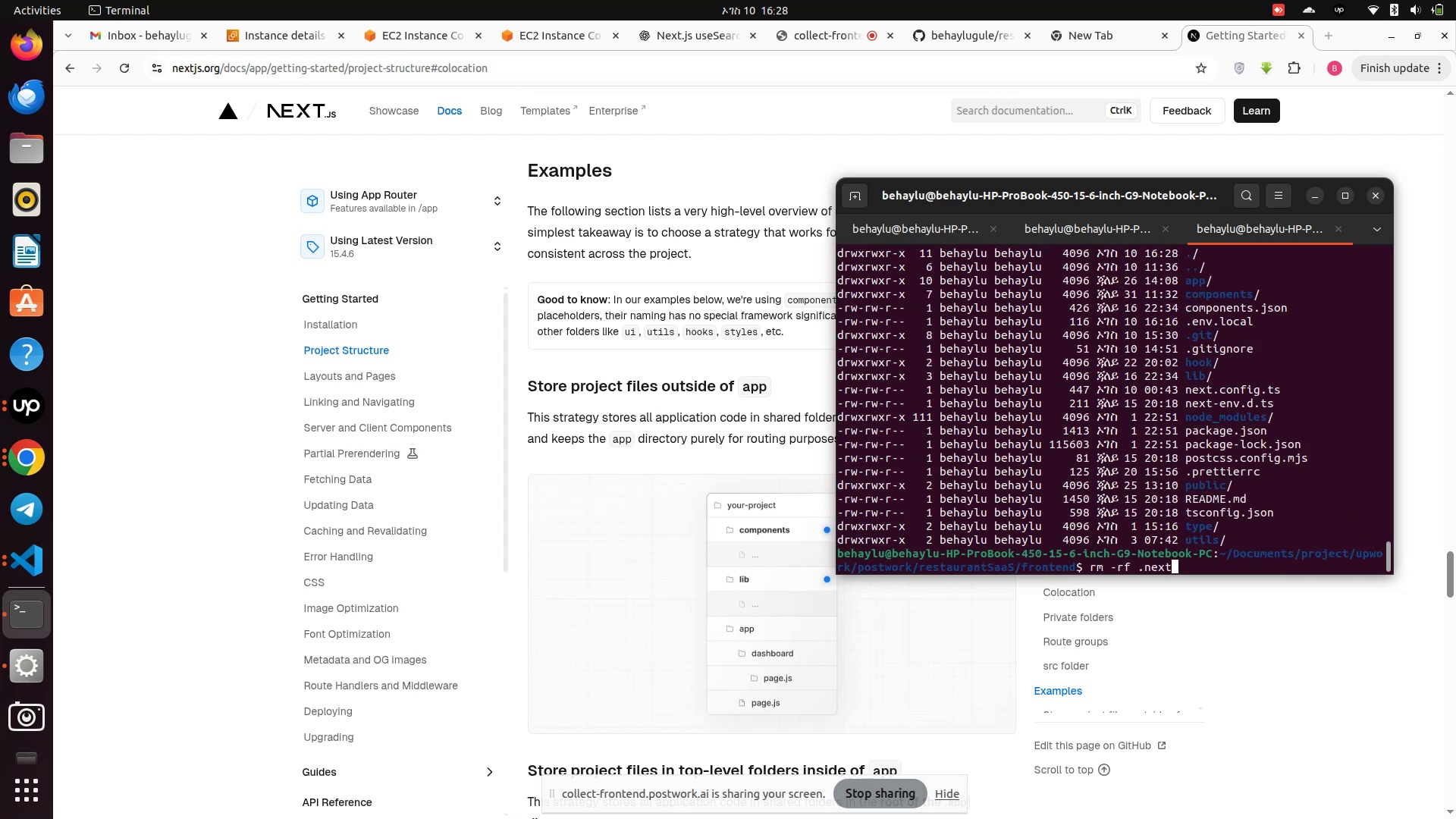 
key(ArrowUp)
 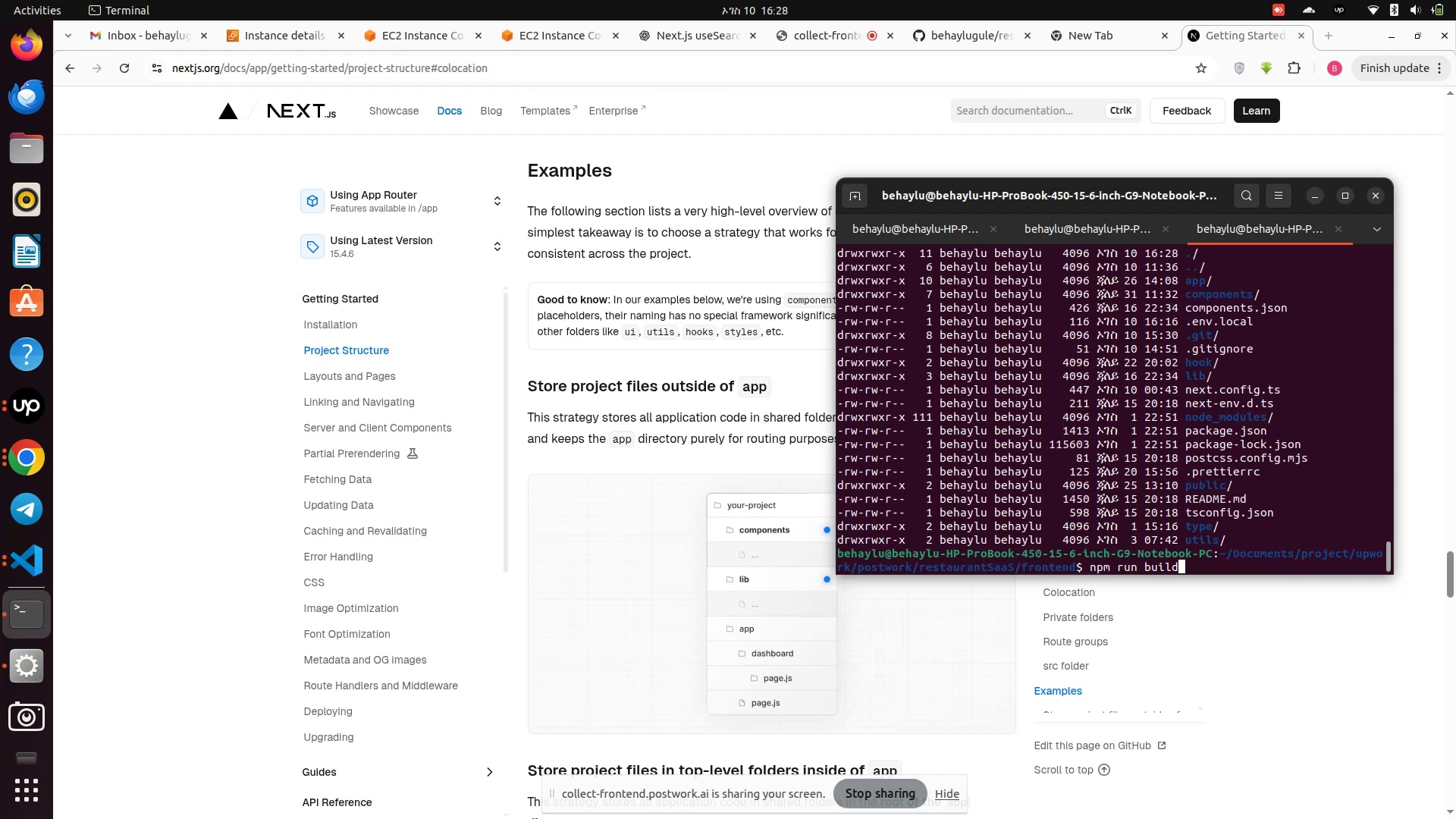 
key(Enter)
 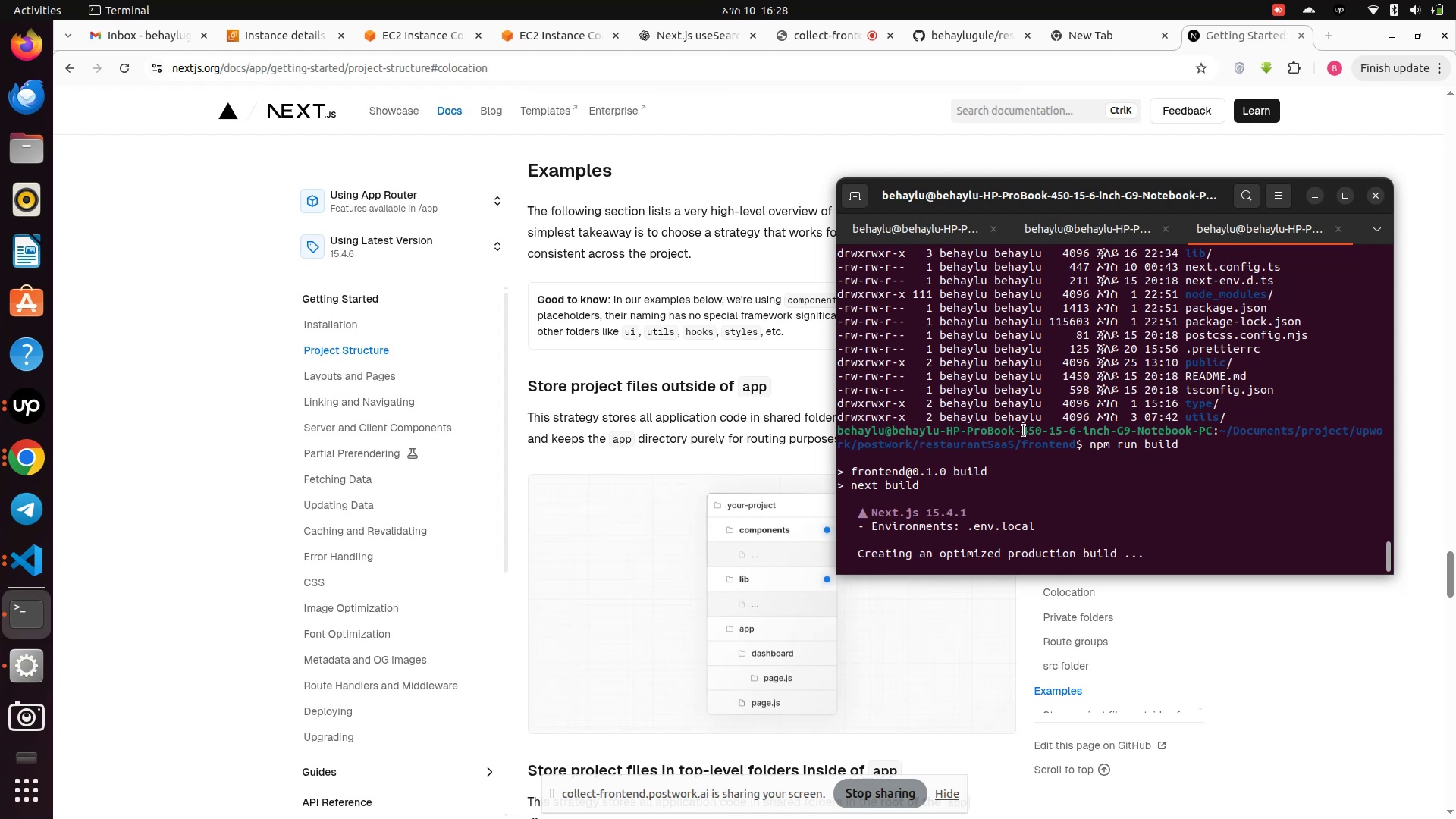 
wait(10.73)
 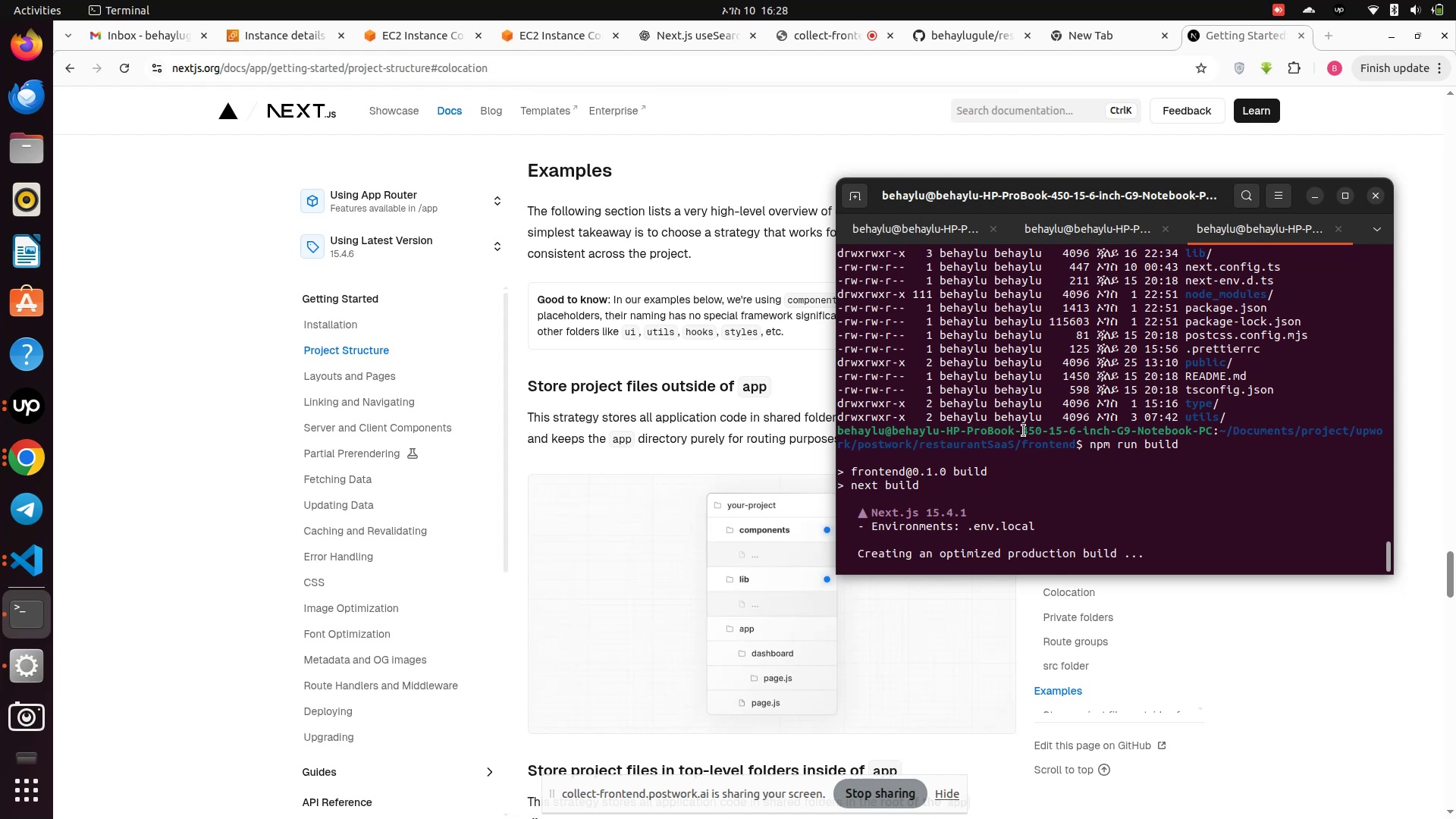 
left_click([419, 27])
 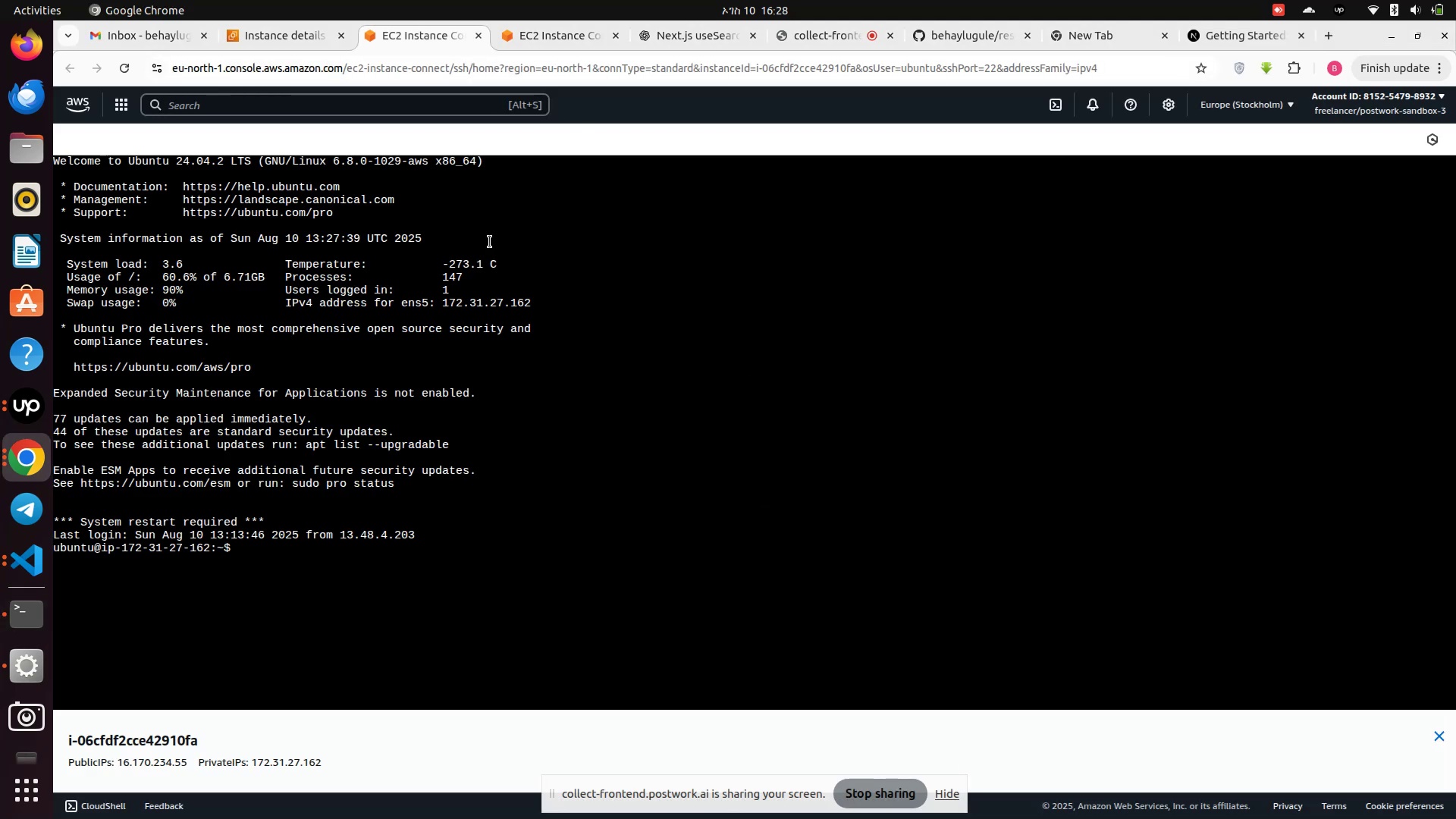 
left_click([287, 571])
 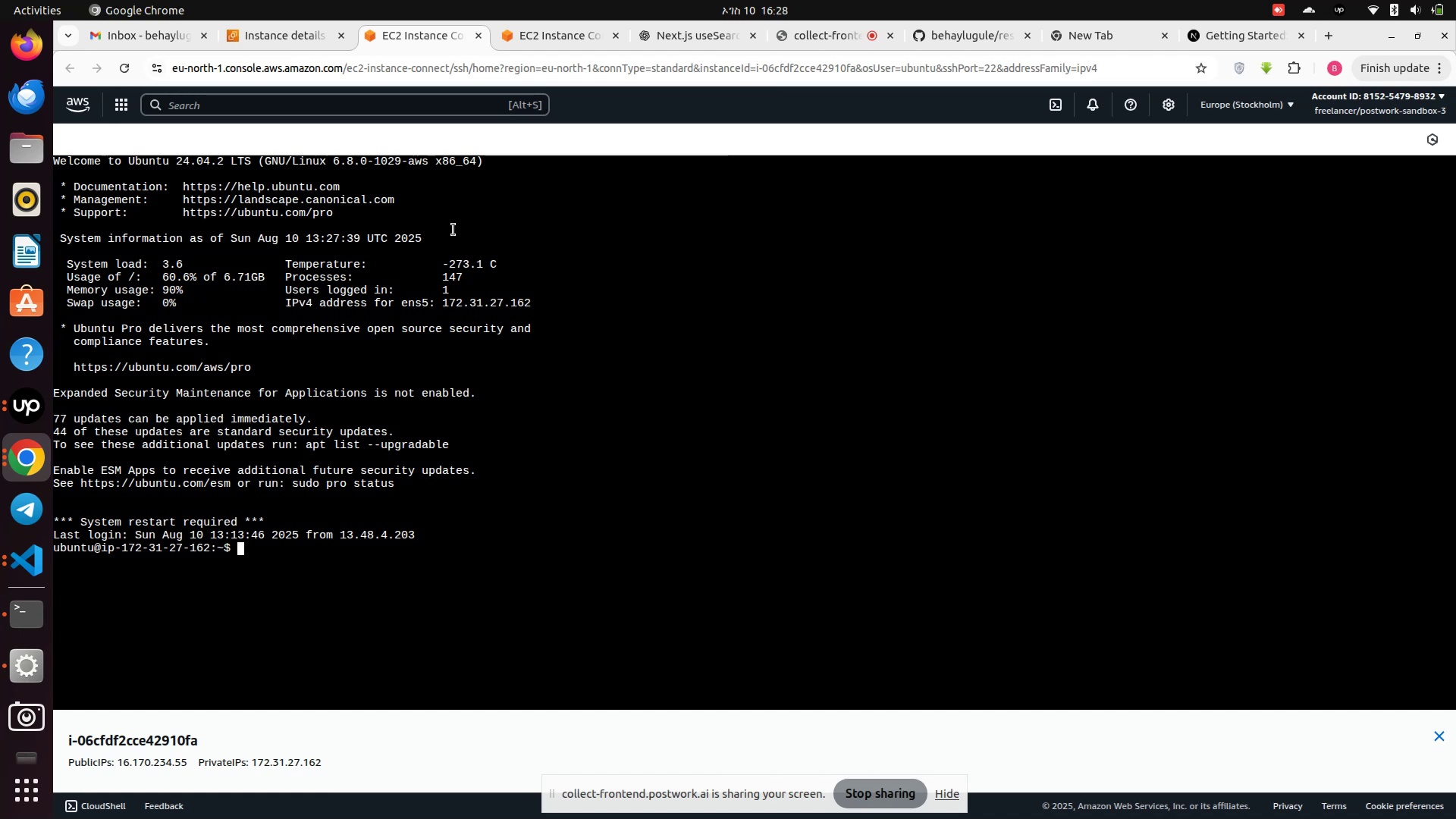 
left_click([567, 36])
 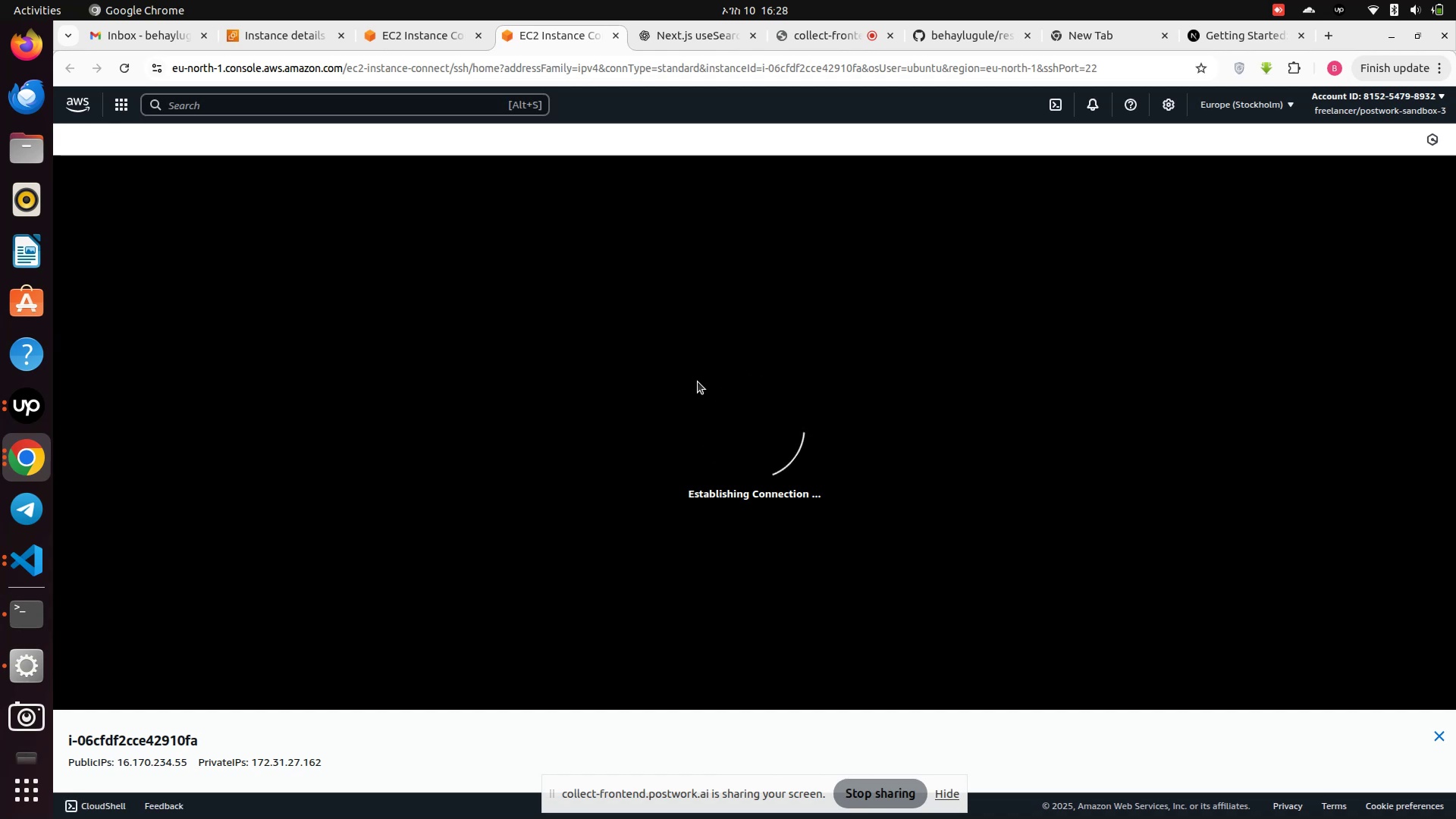 
wait(24.27)
 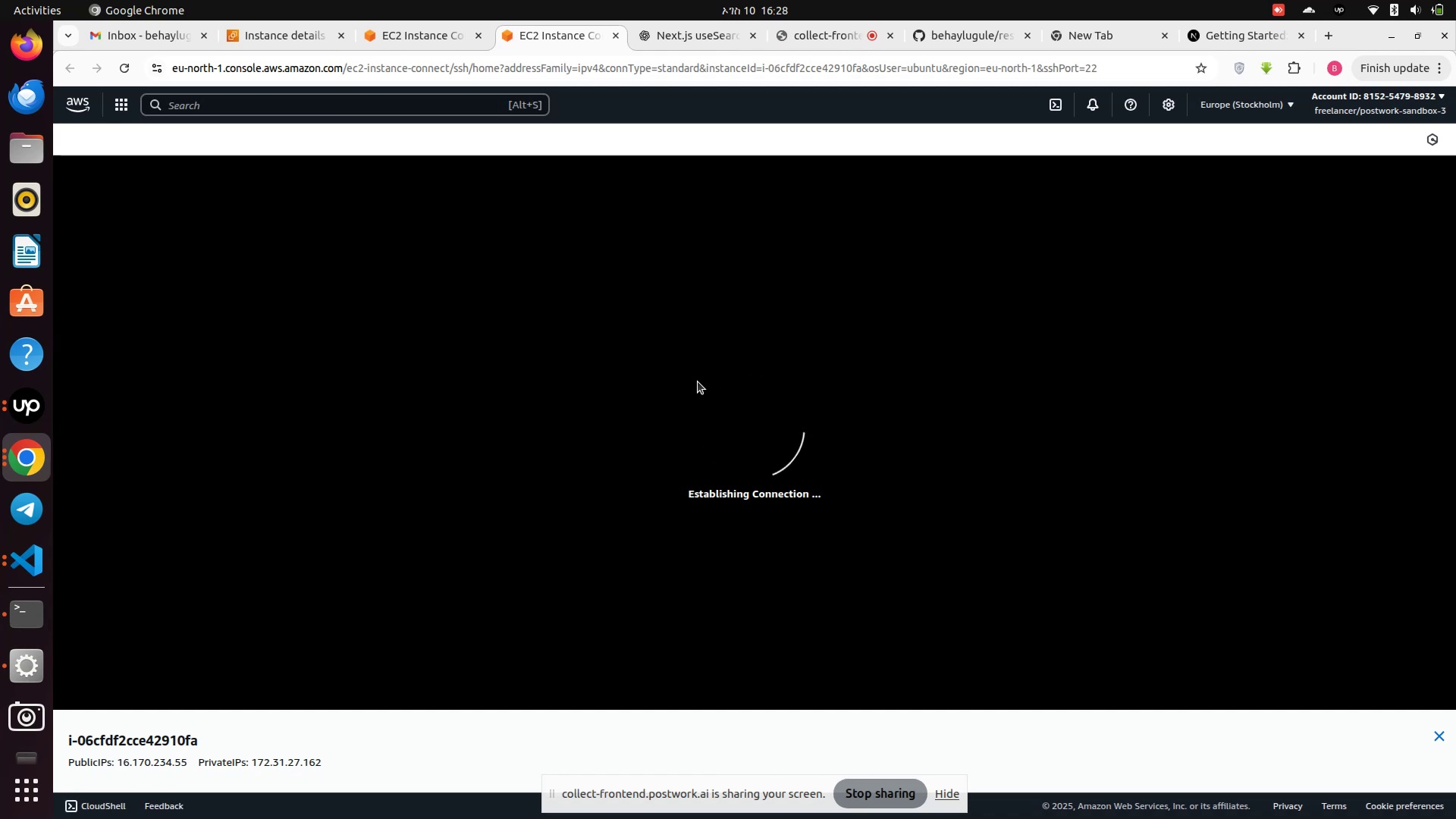 
left_click([27, 604])
 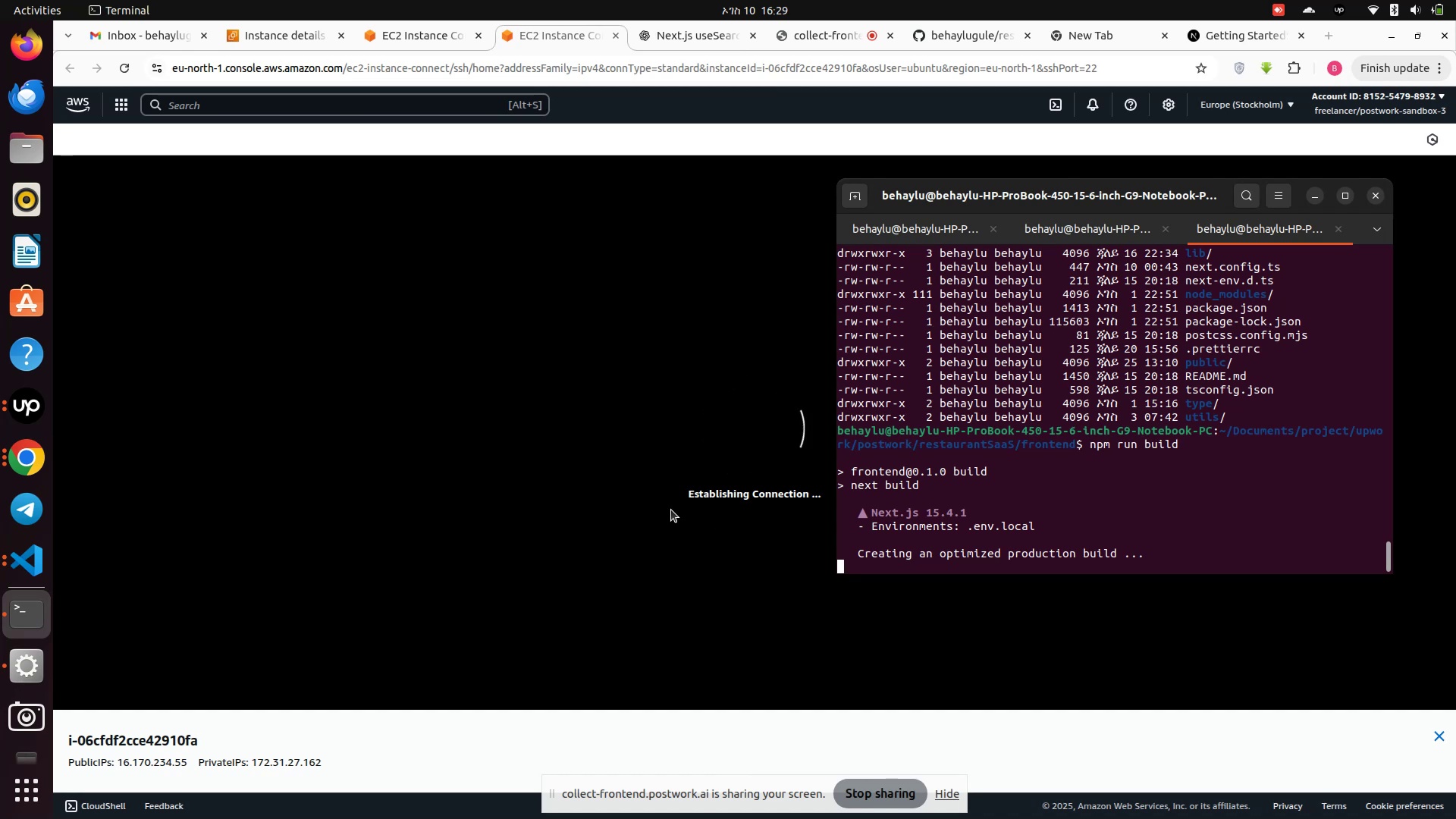 
wait(7.24)
 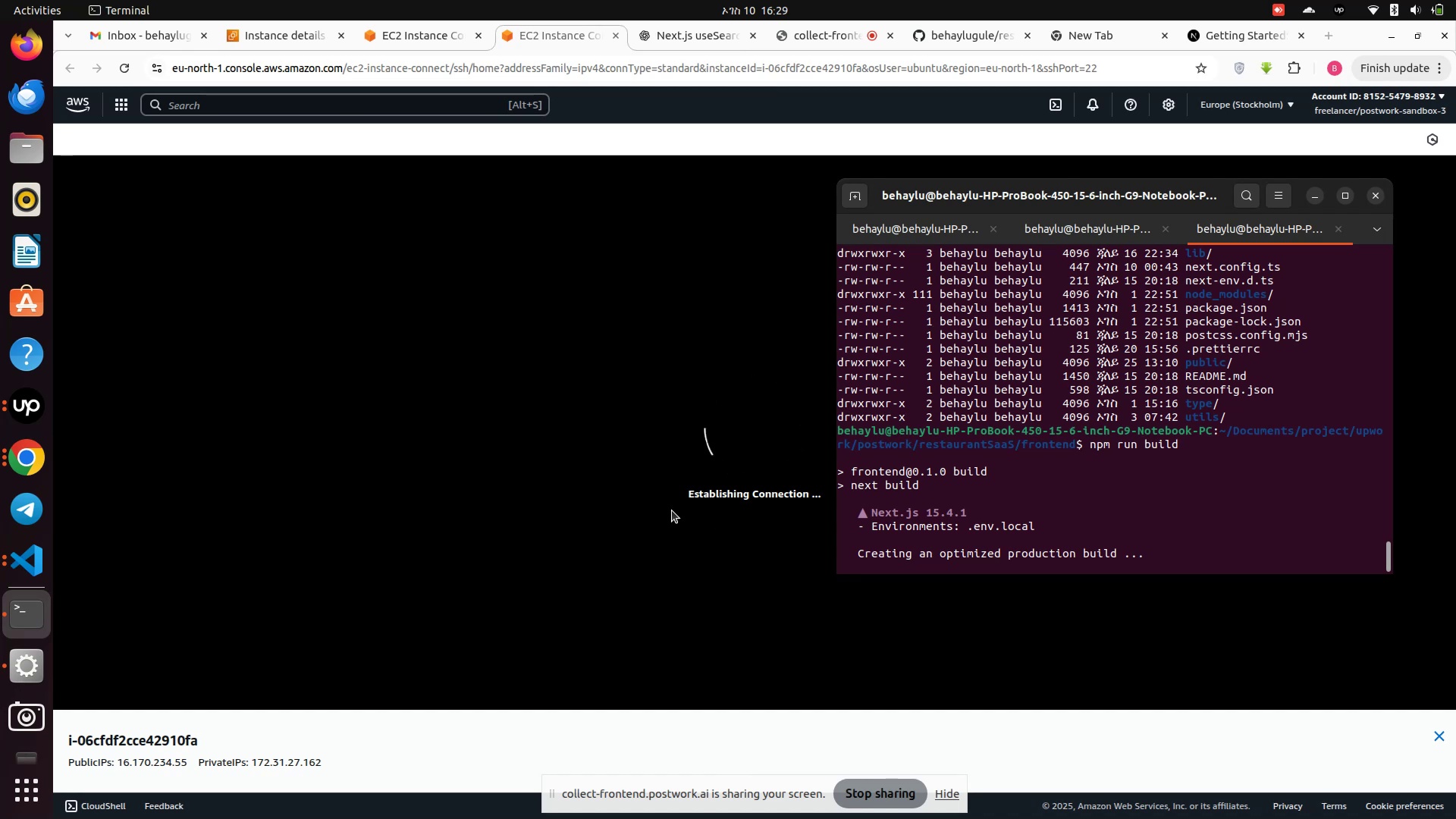 
left_click([419, 41])
 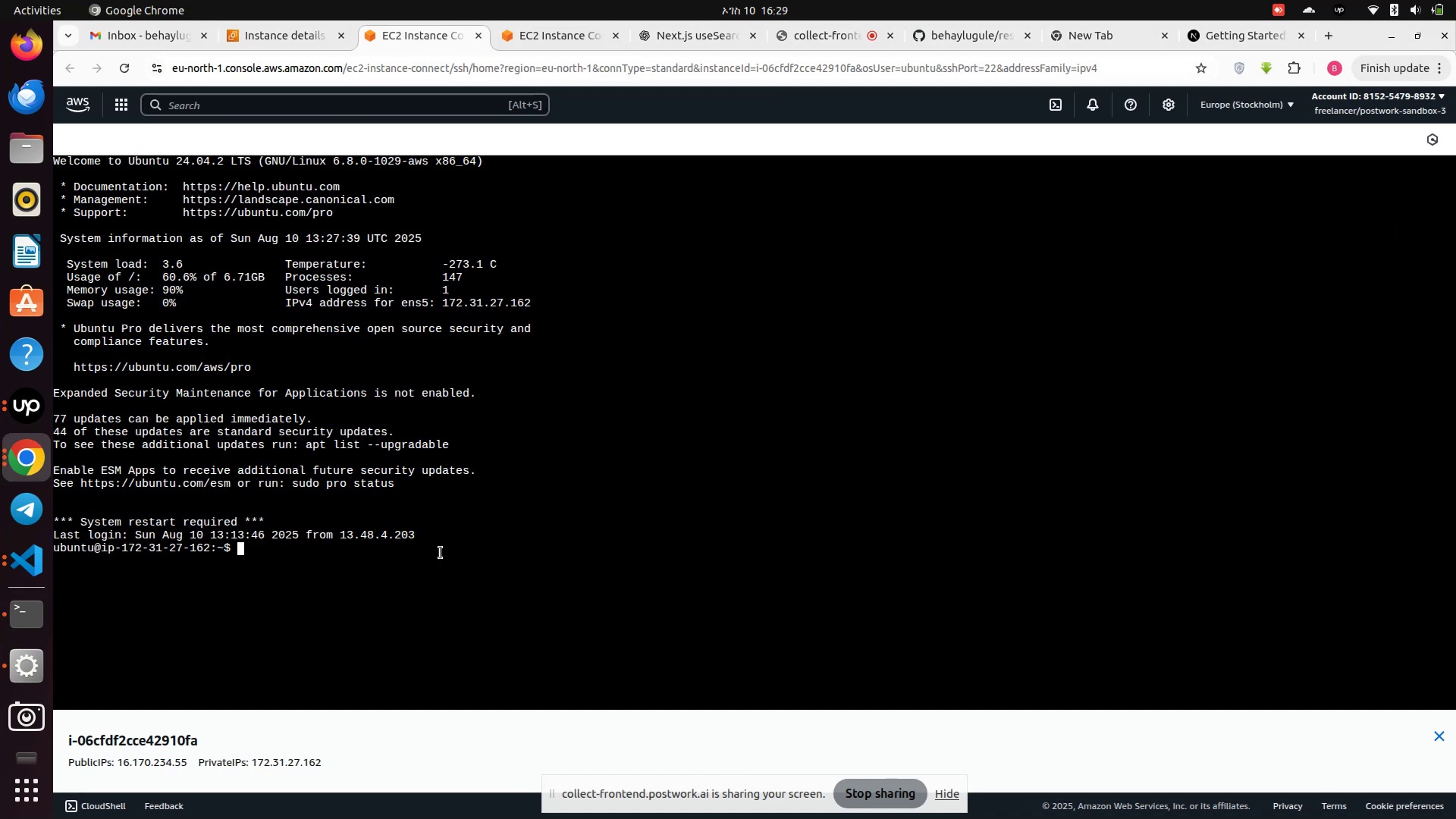 
left_click([400, 559])
 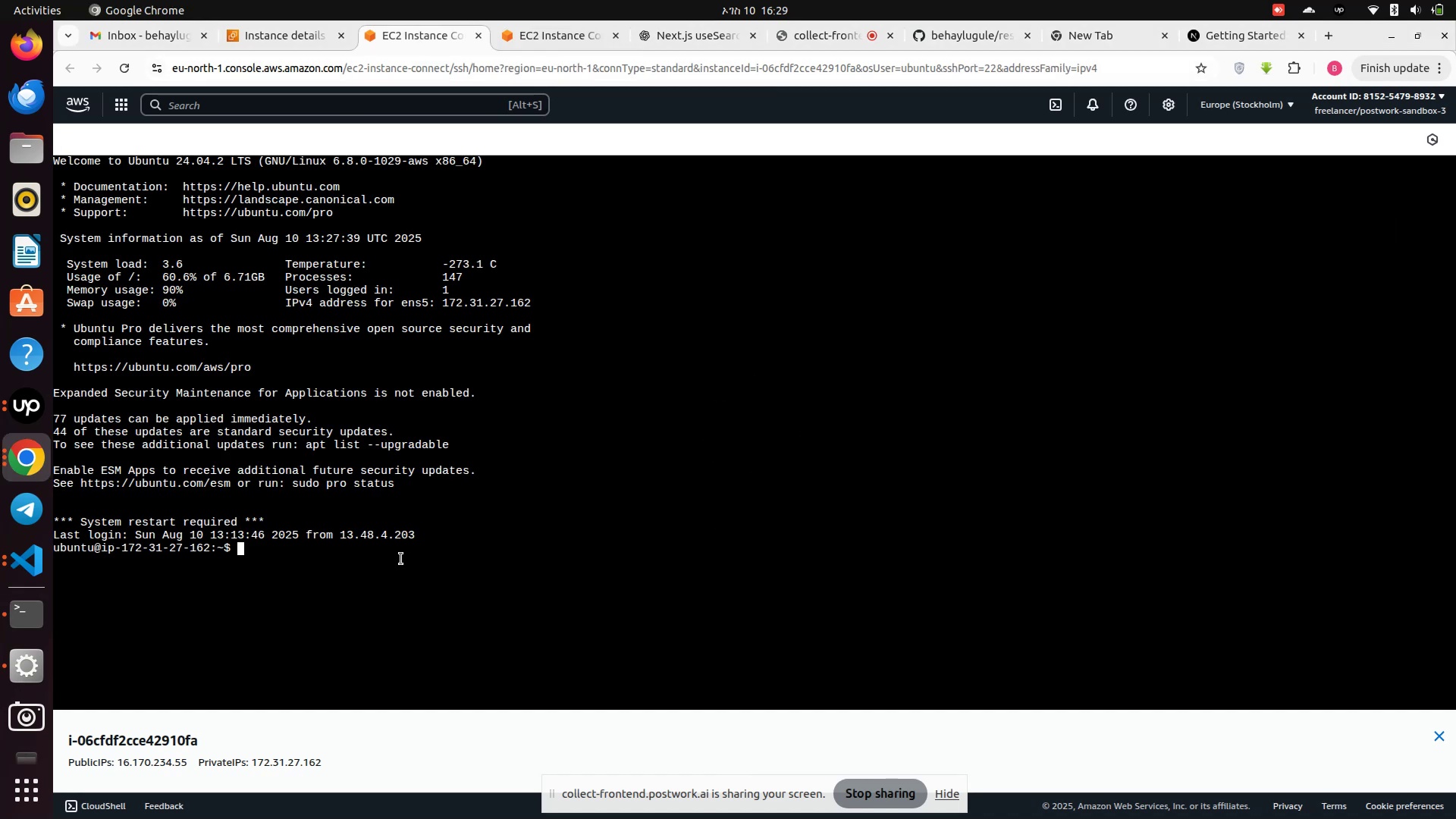 
type(cd fronten)
key(Backspace)
key(Backspace)
key(Backspace)
key(Backspace)
key(Backspace)
key(Backspace)
key(Backspace)
type(restauran)
key(Tab)
type(f)
key(Tab)
 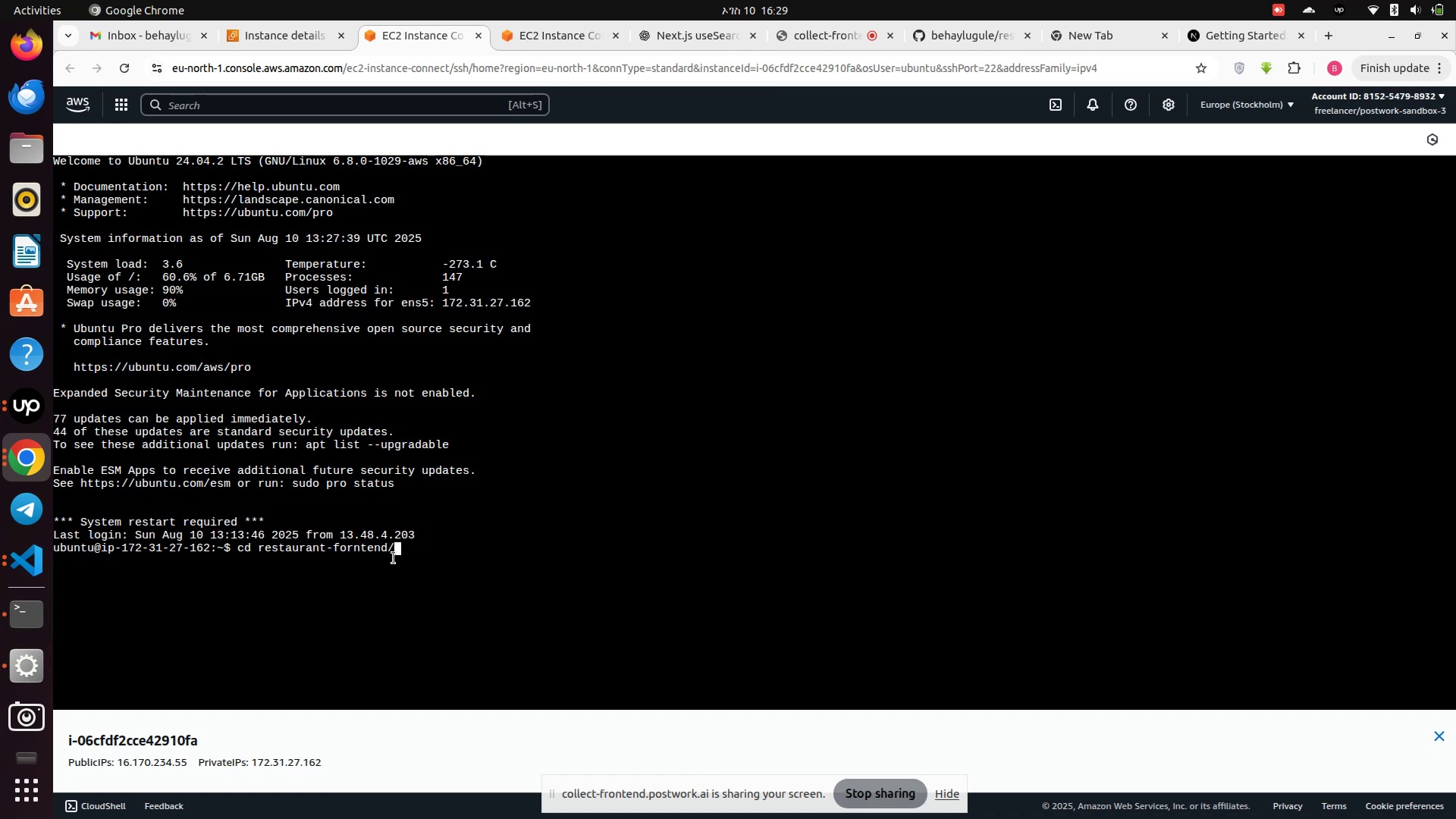 
left_click_drag(start_coordinate=[397, 559], to_coordinate=[394, 558])
 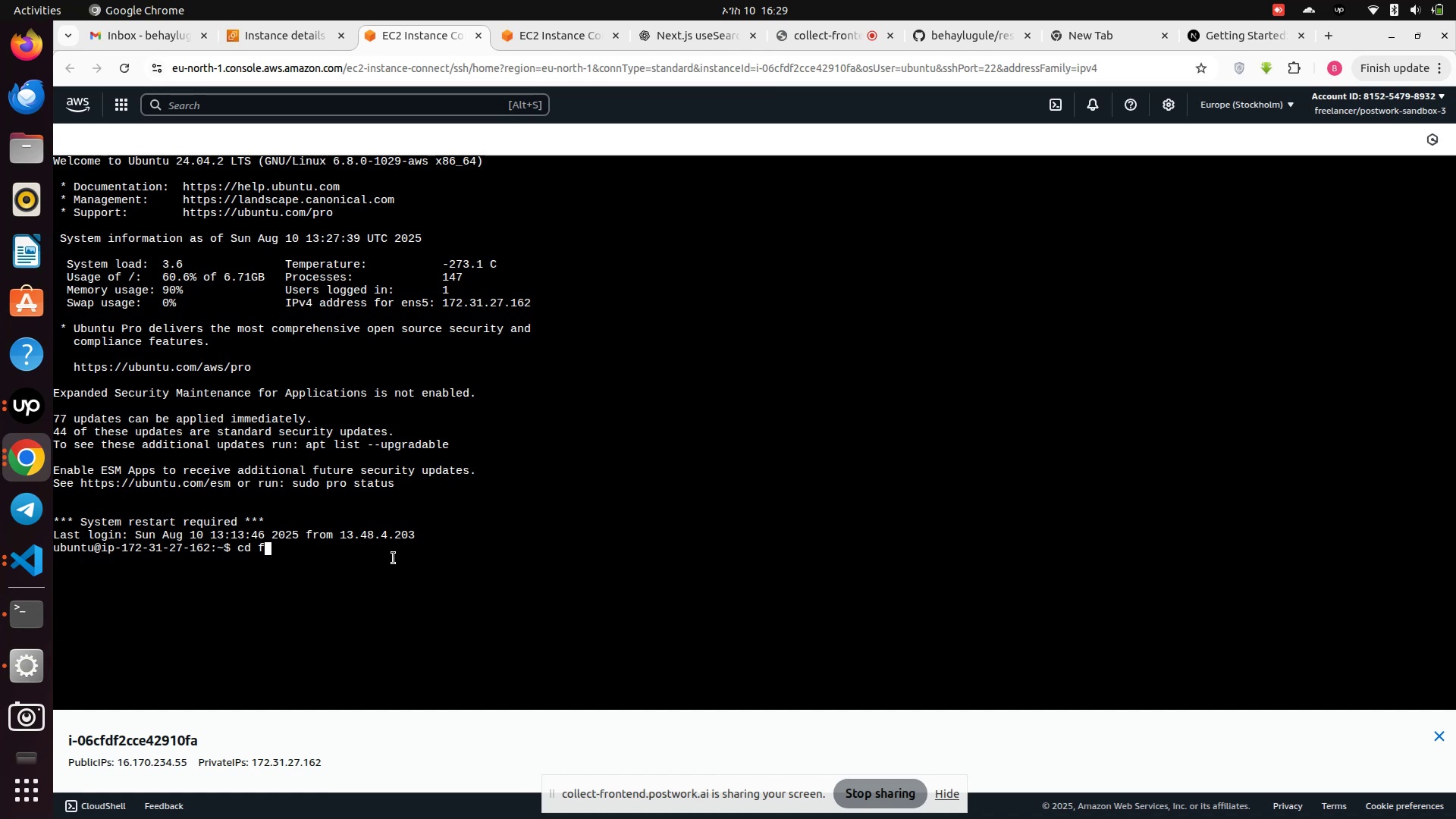 
key(Enter)
 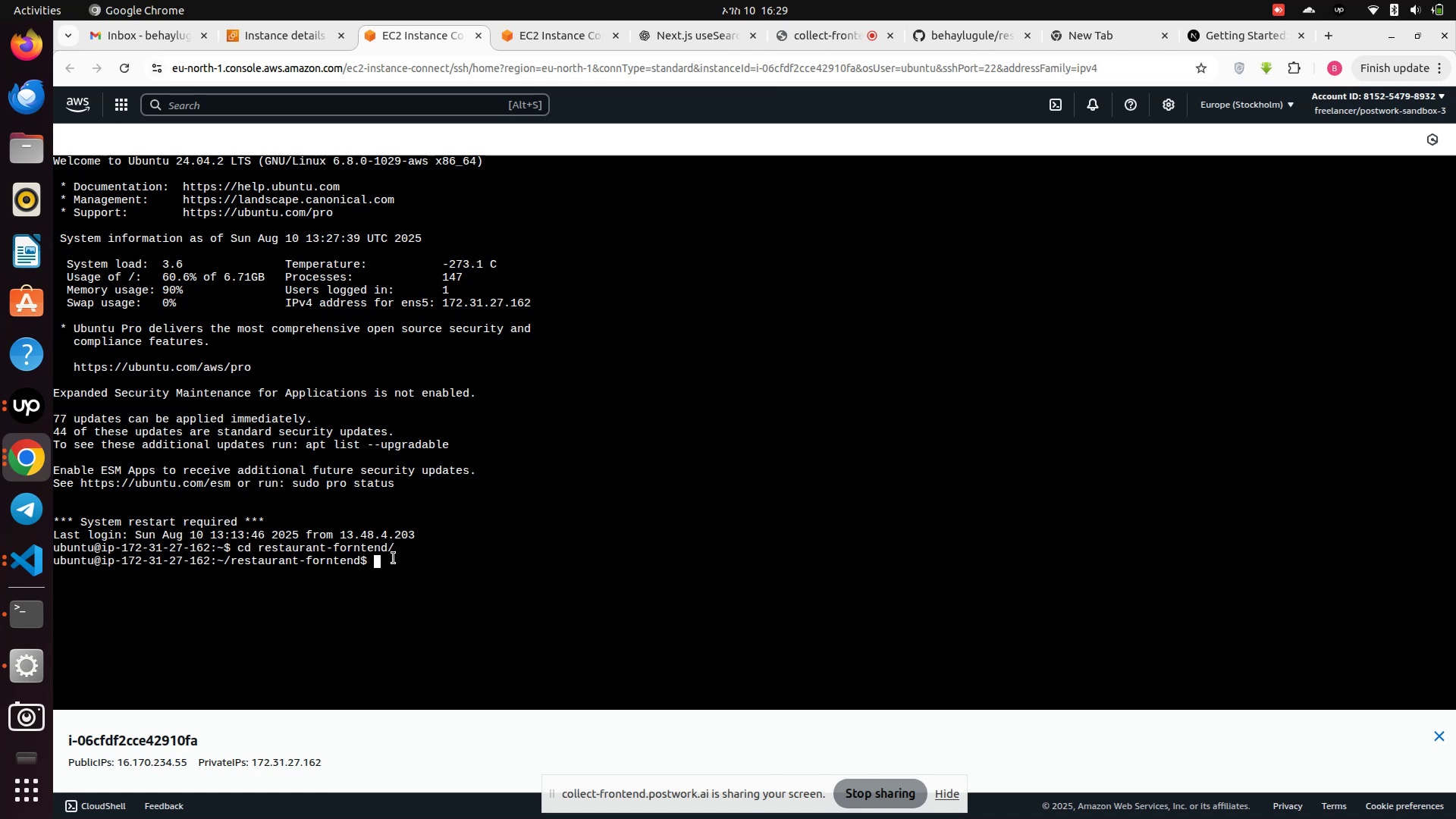 
type(npm install)
 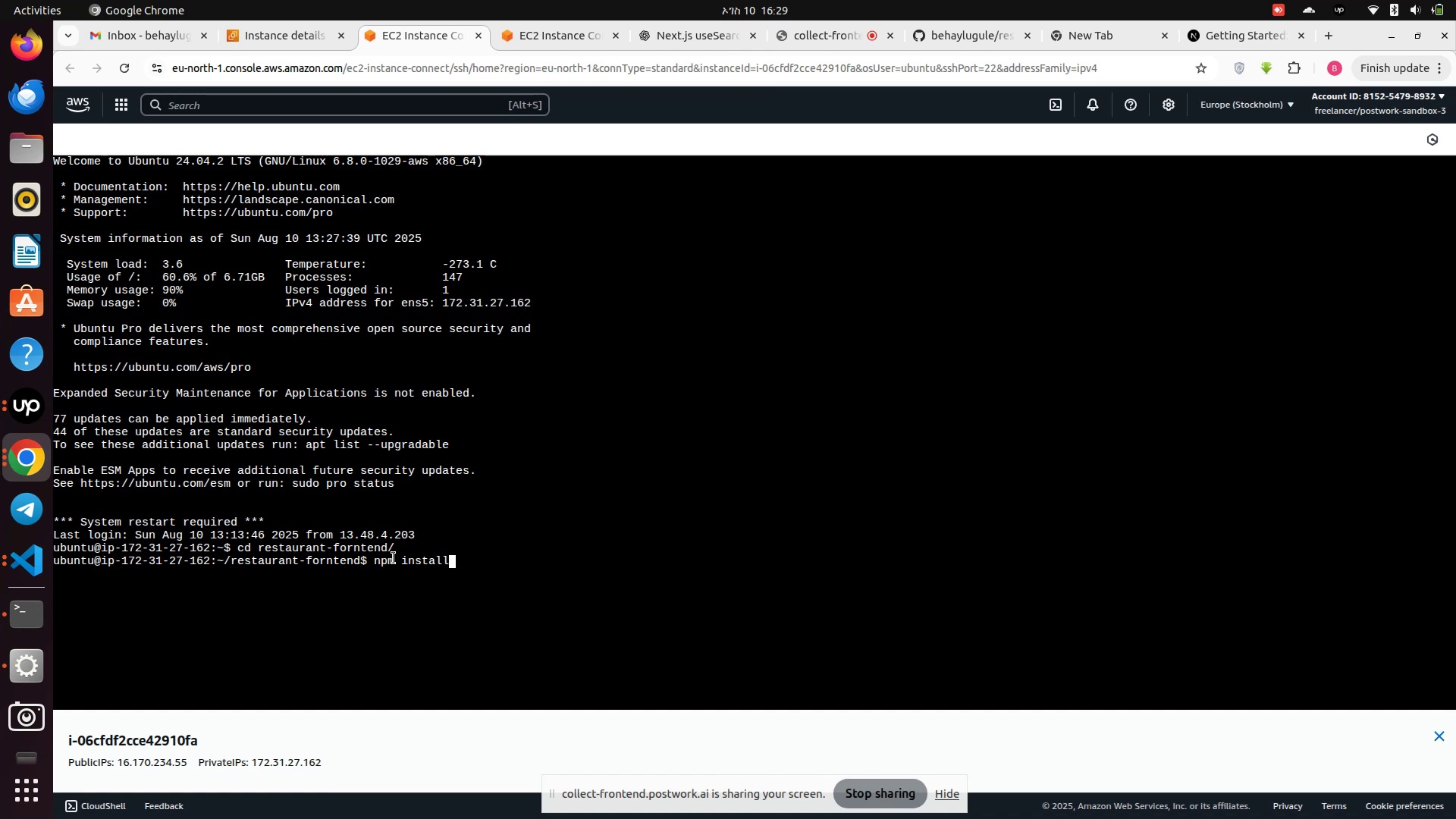 
key(Enter)
 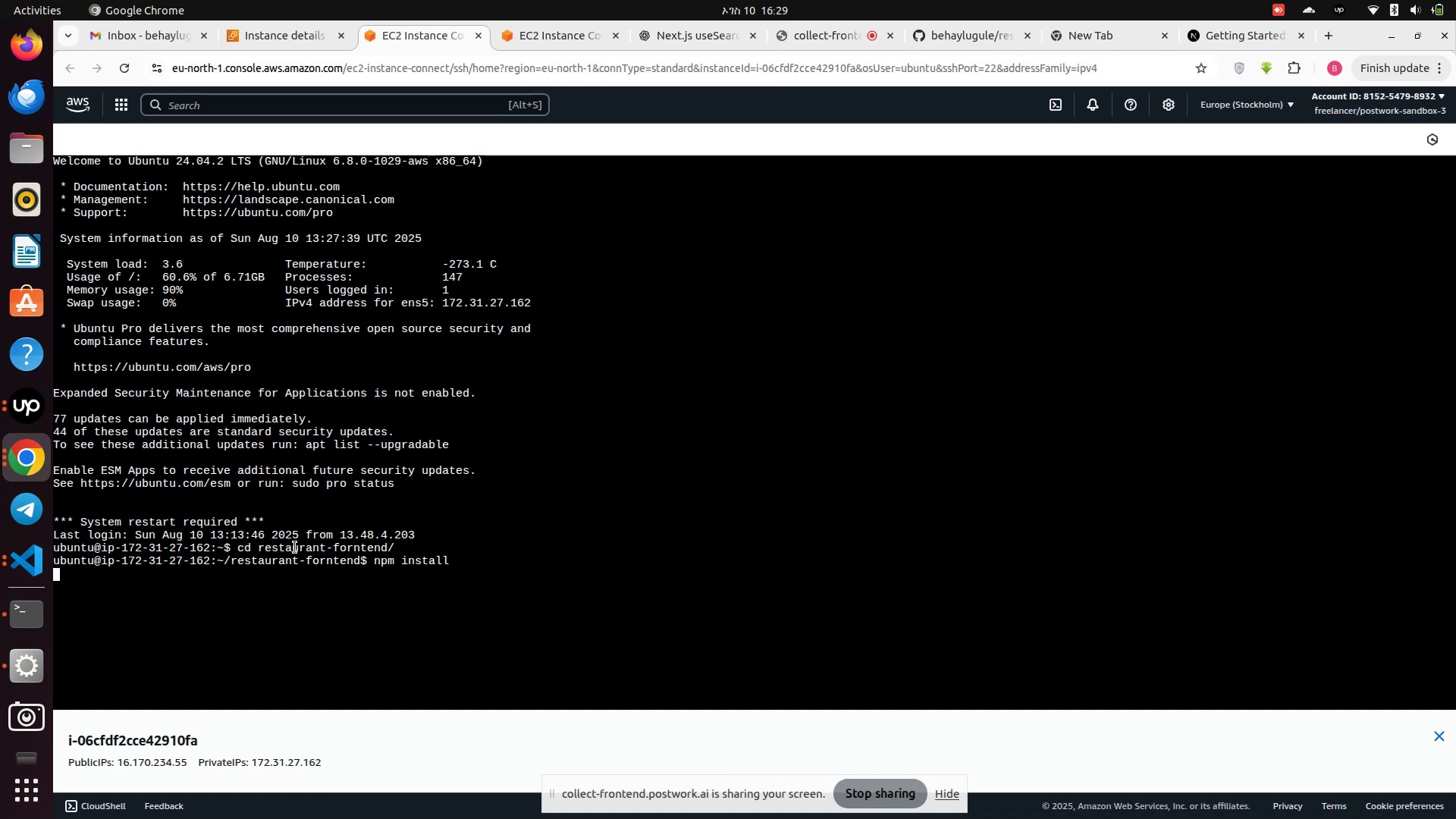 
wait(11.32)
 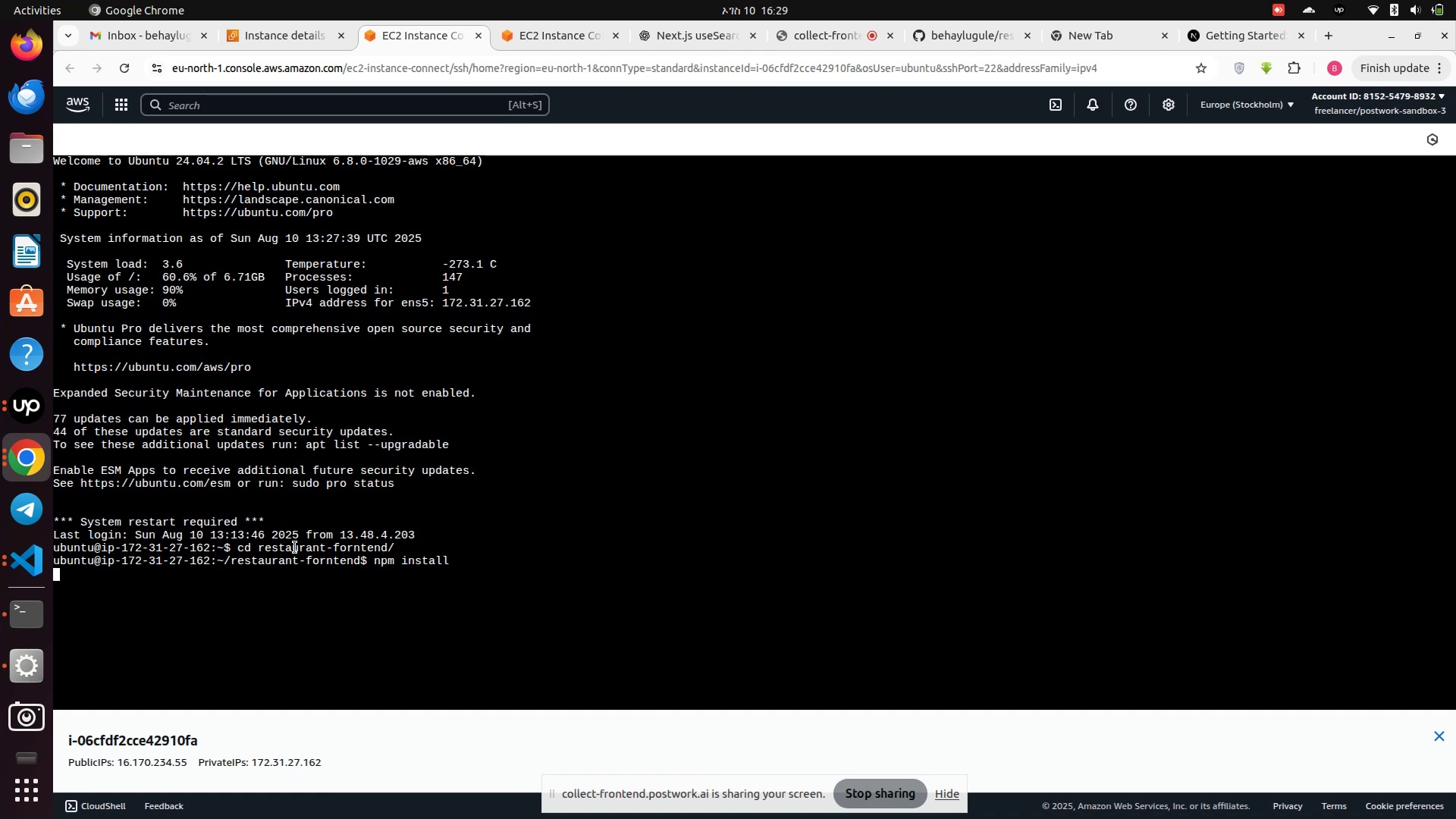 
left_click([664, 38])
 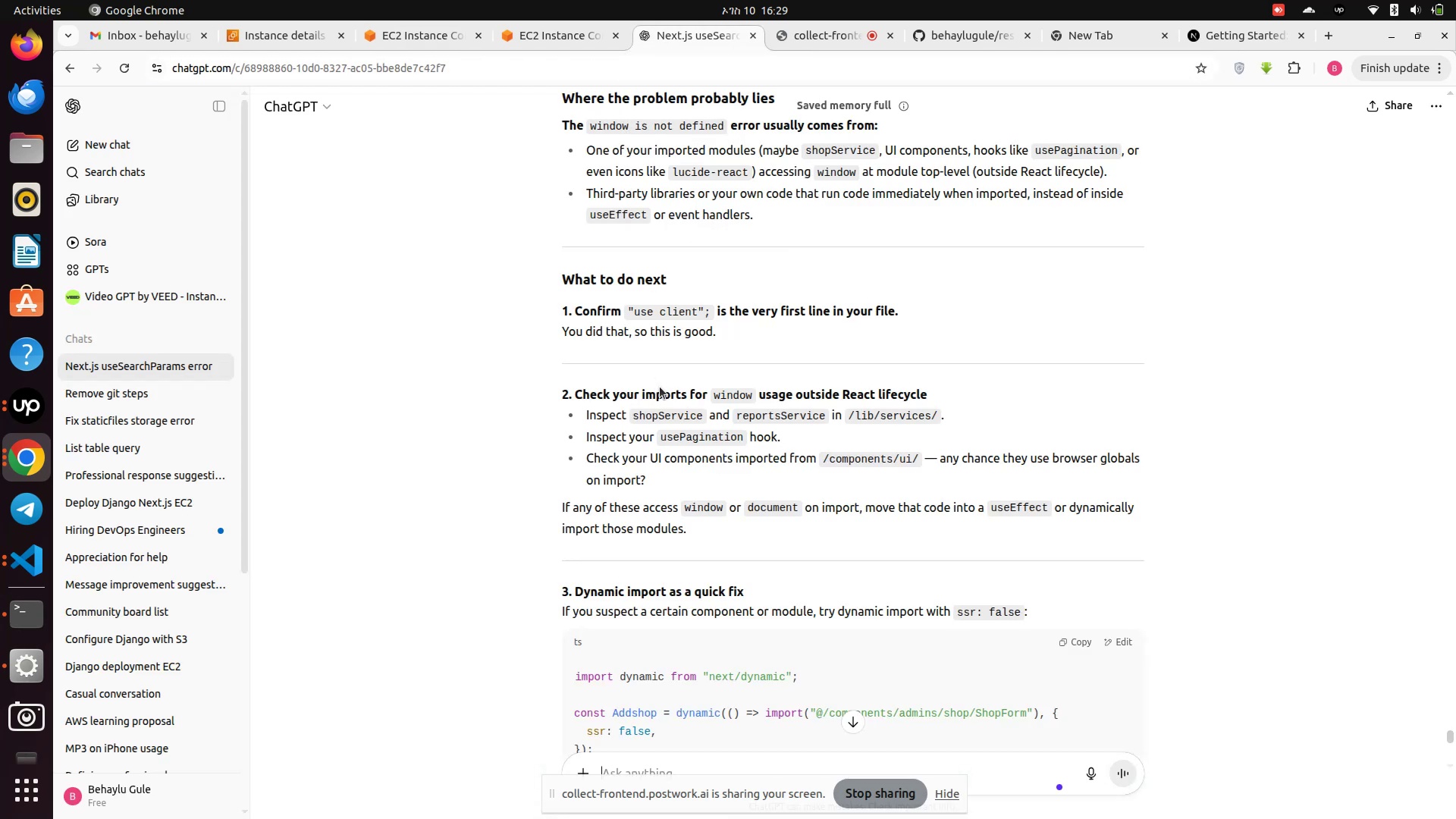 
scroll: coordinate [656, 383], scroll_direction: down, amount: 9.0
 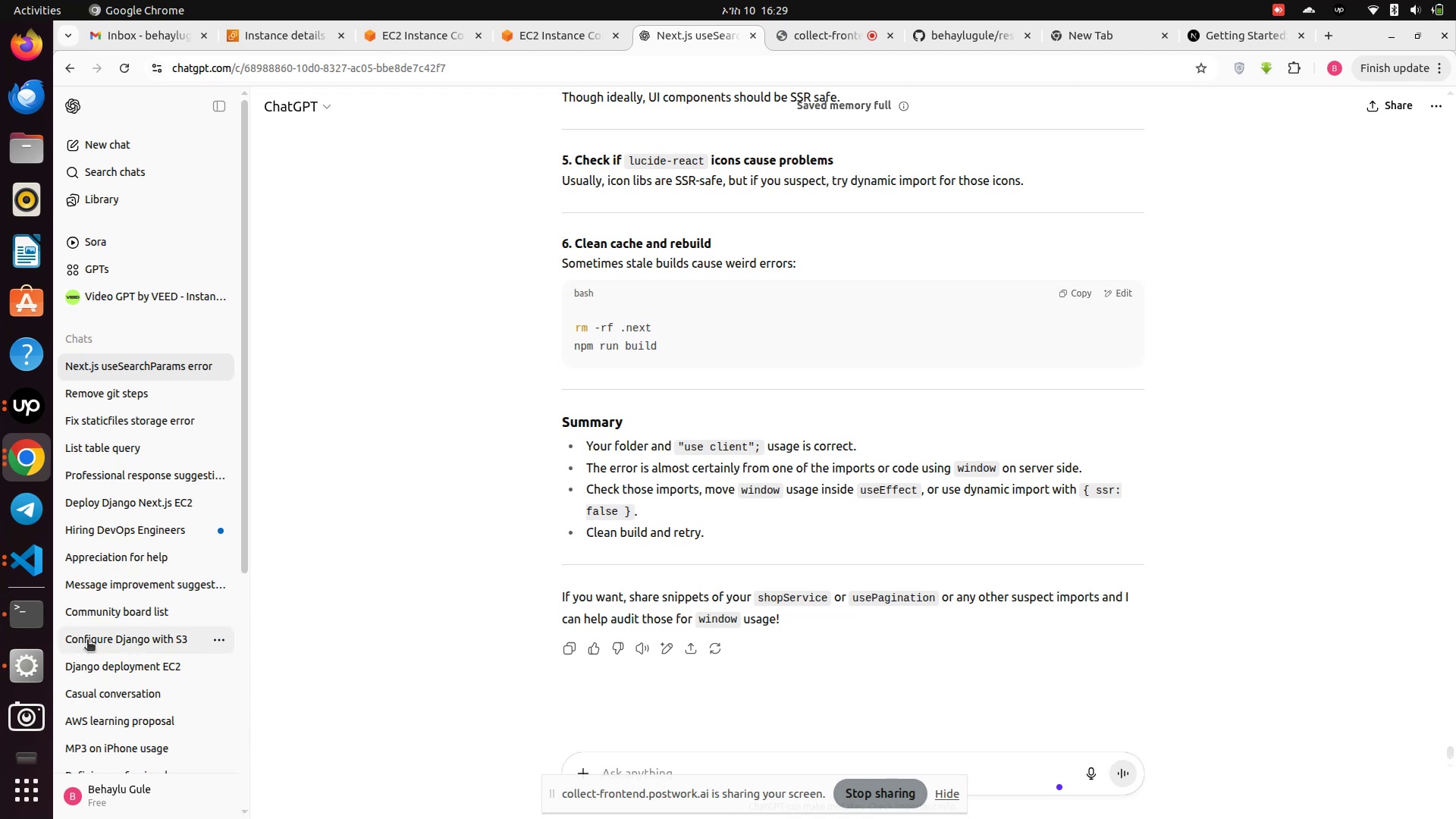 
left_click([27, 614])
 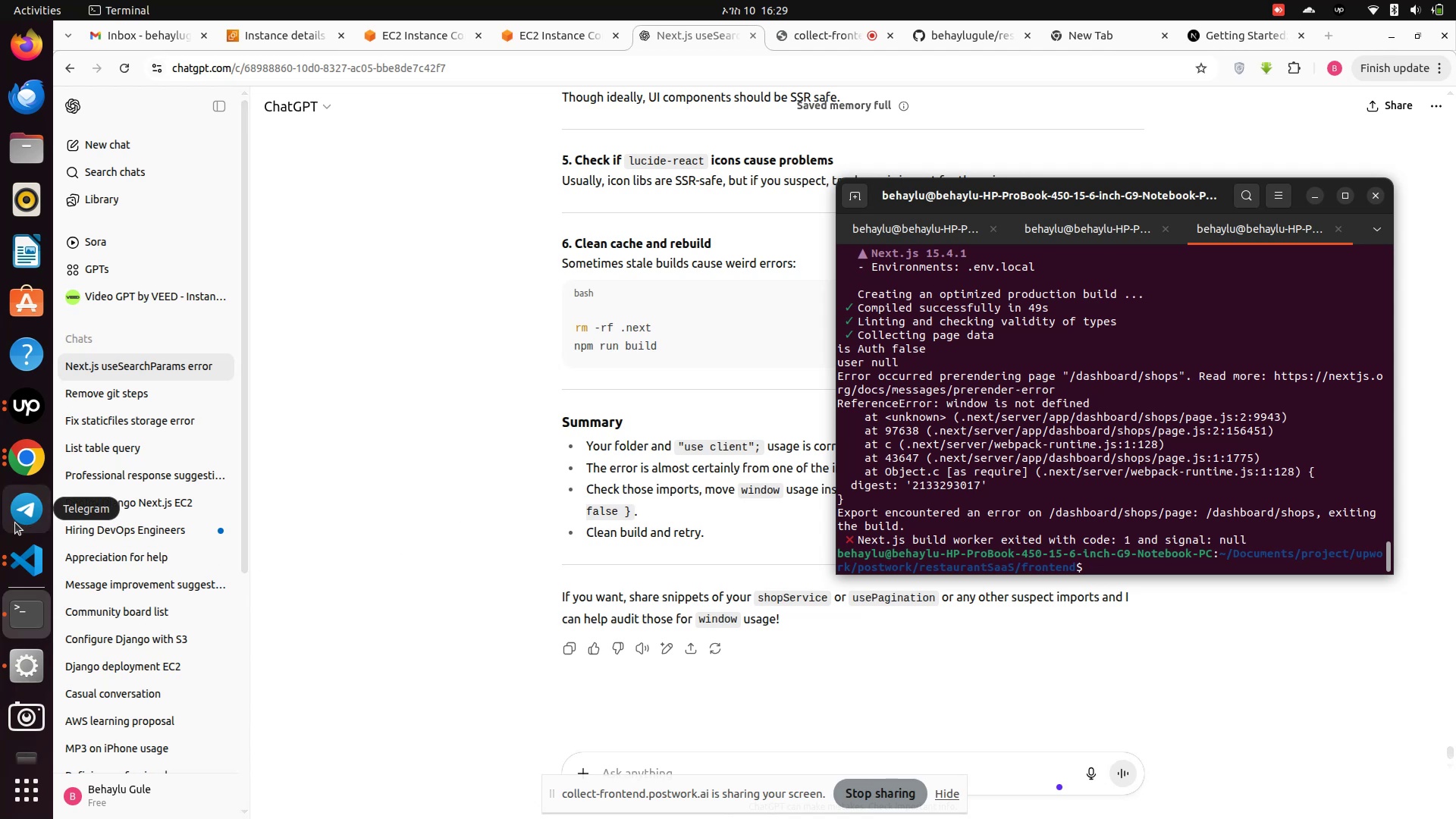 
wait(19.18)
 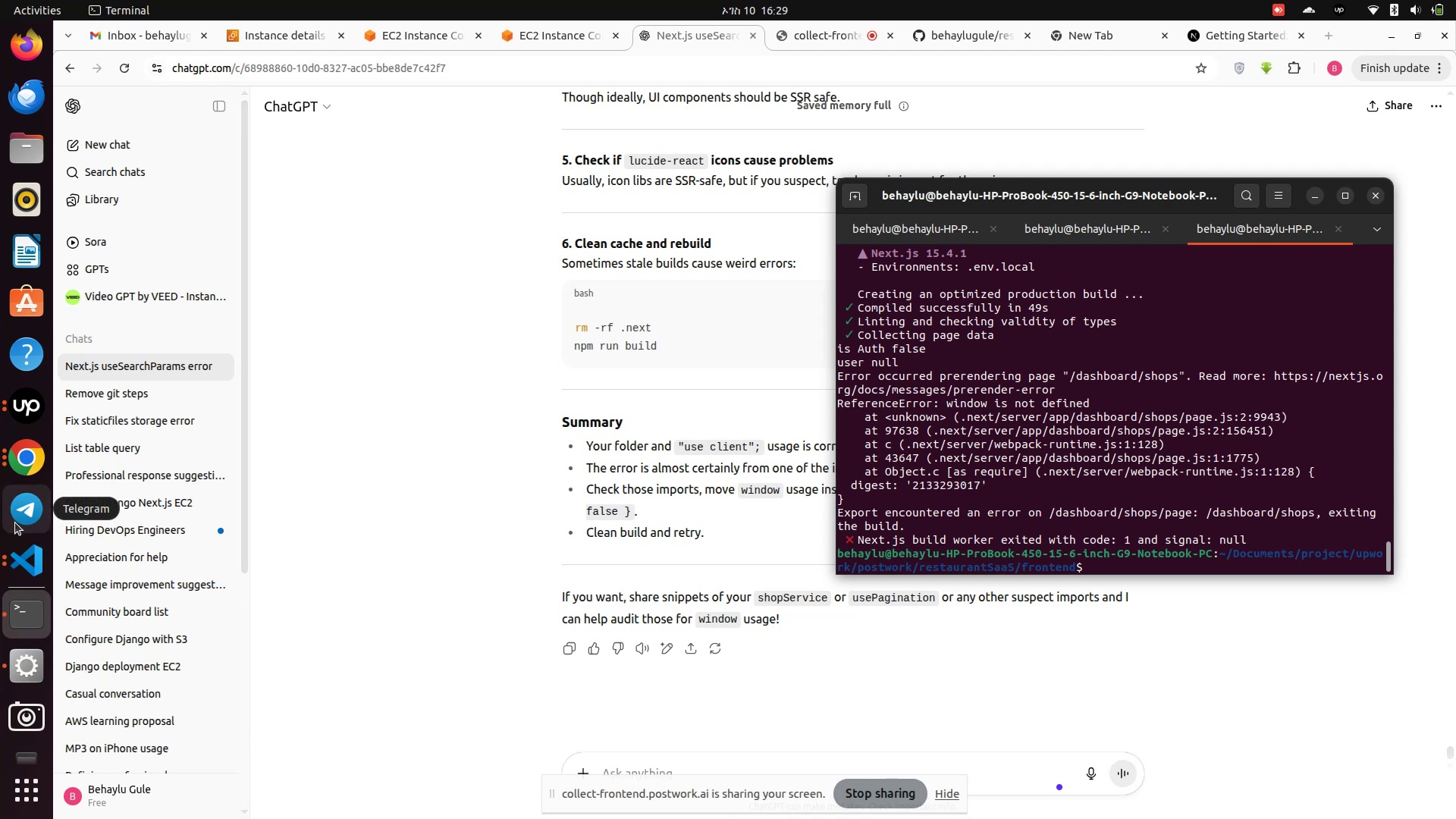 
hold_key(key=ControlLeft, duration=1.5)
left_click([1029, 388])
 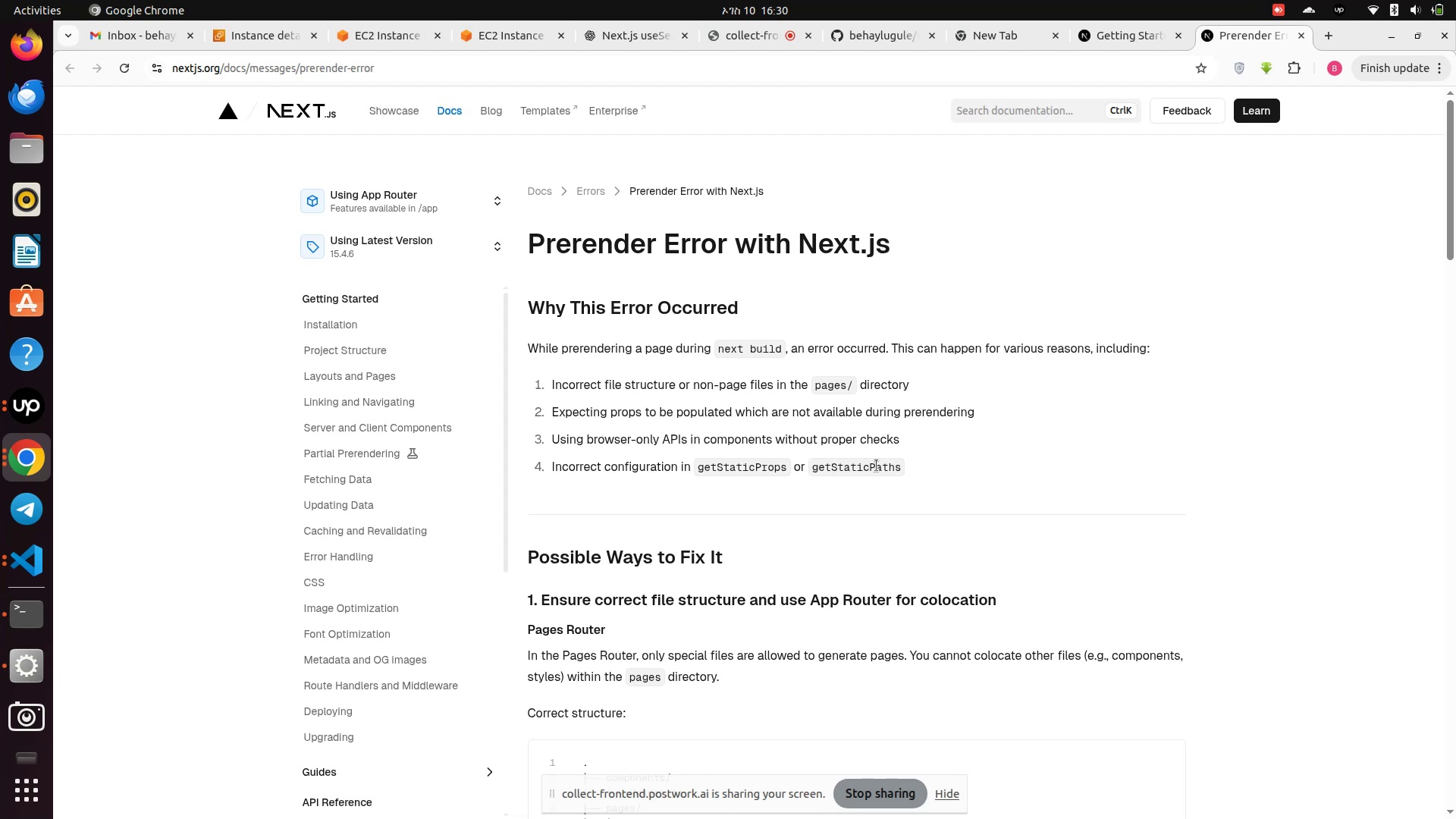 
wait(17.73)
 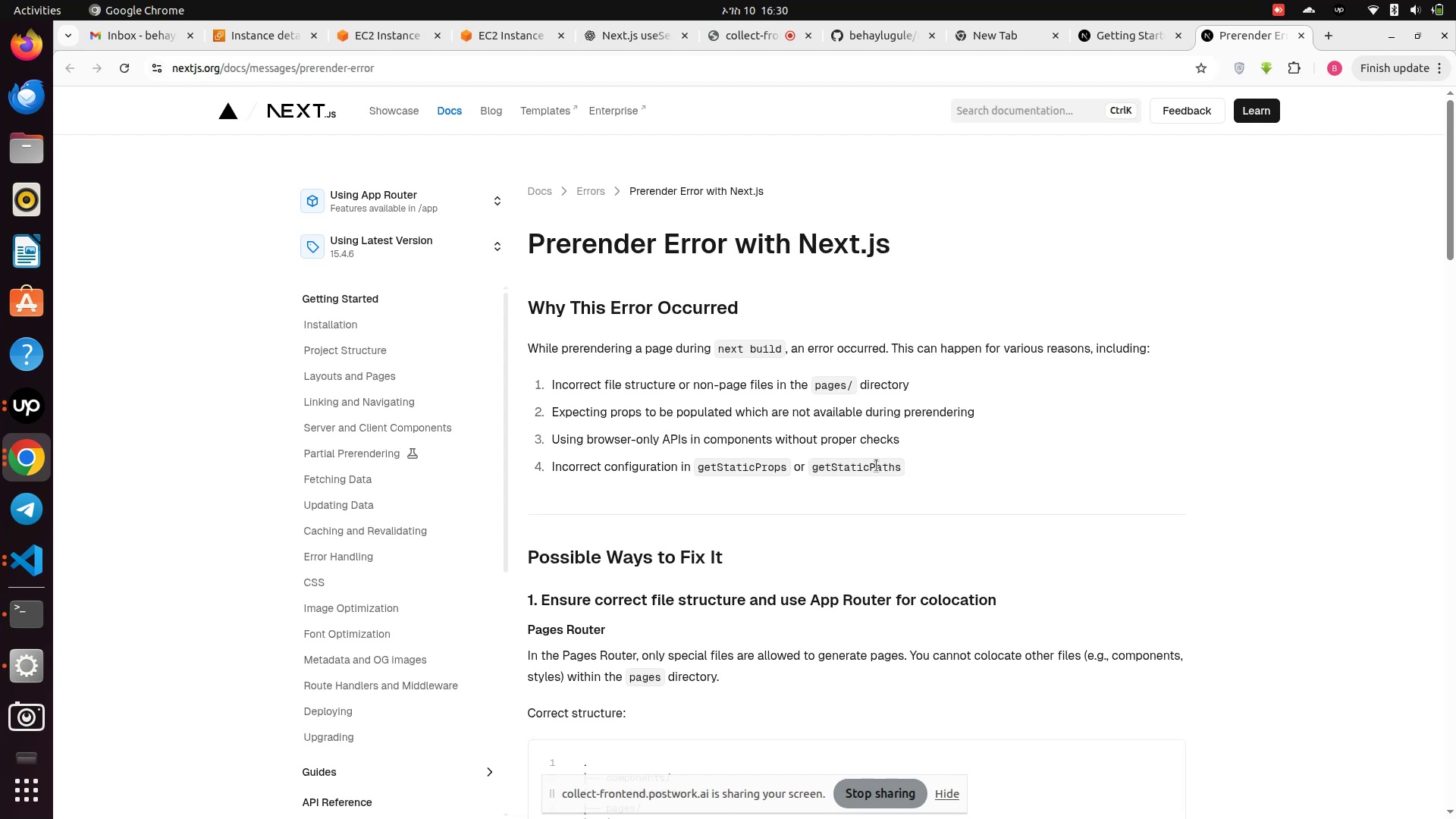 
left_click([25, 571])
 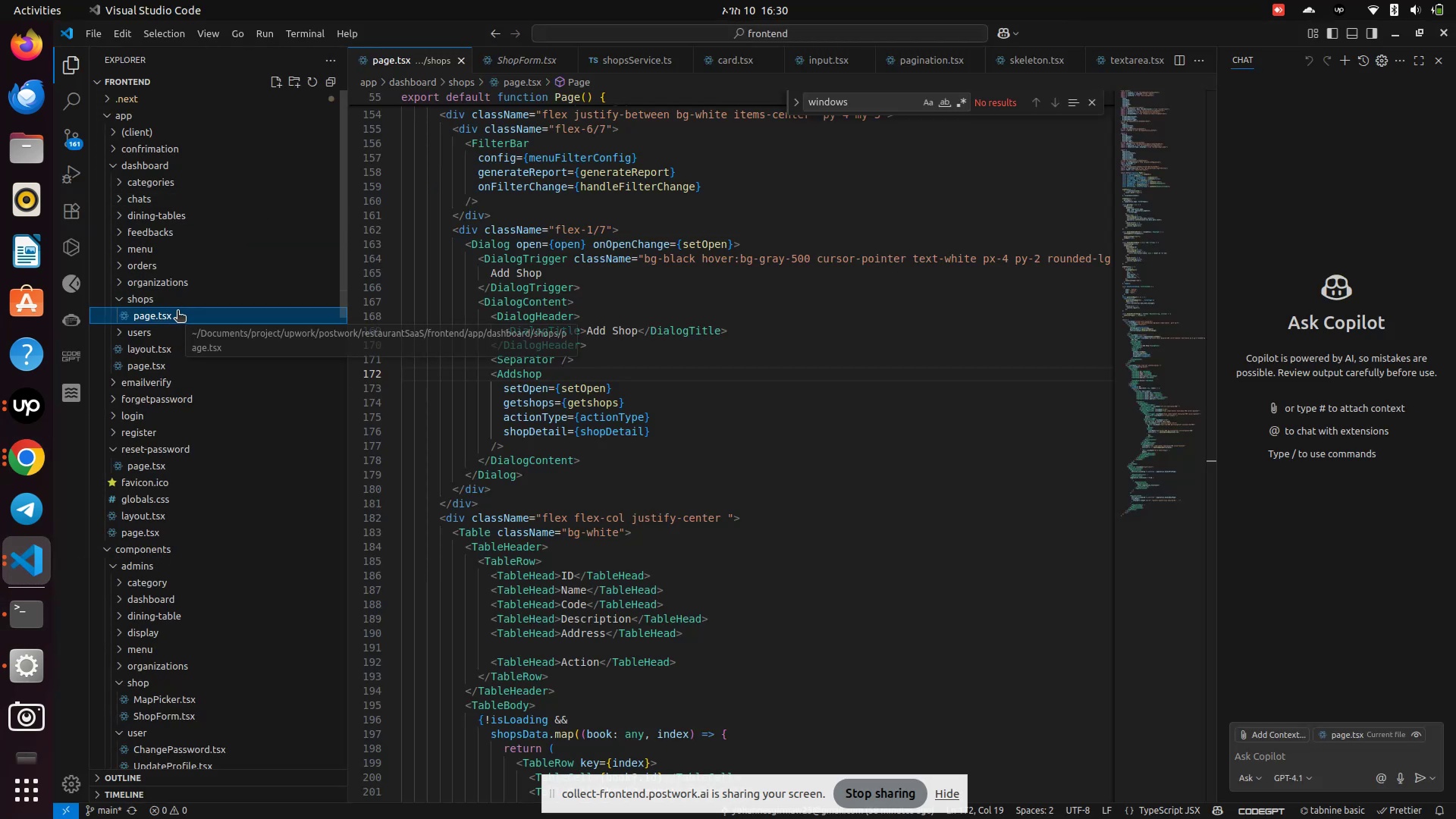 
left_click([144, 270])
 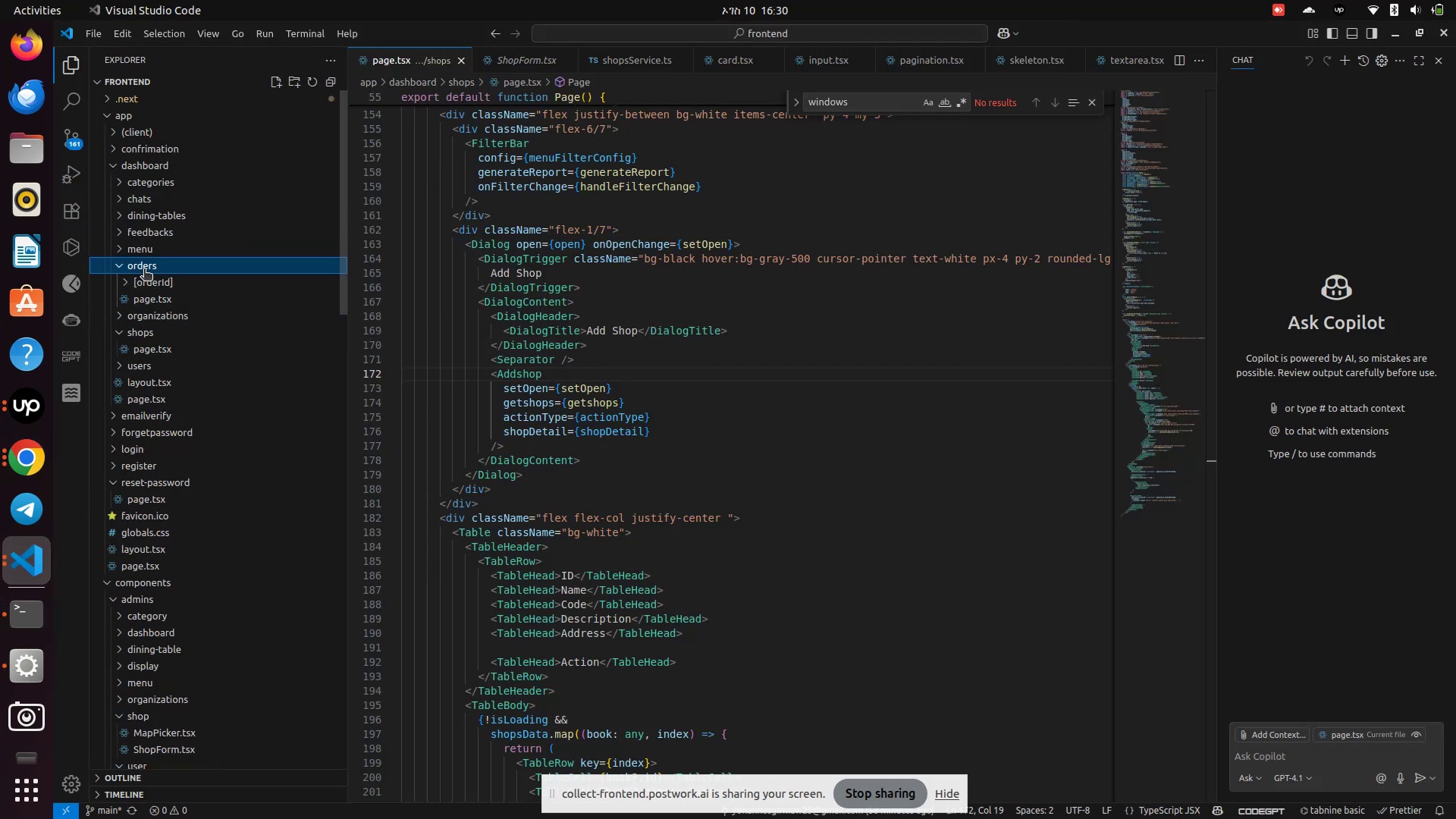 
left_click([144, 270])
 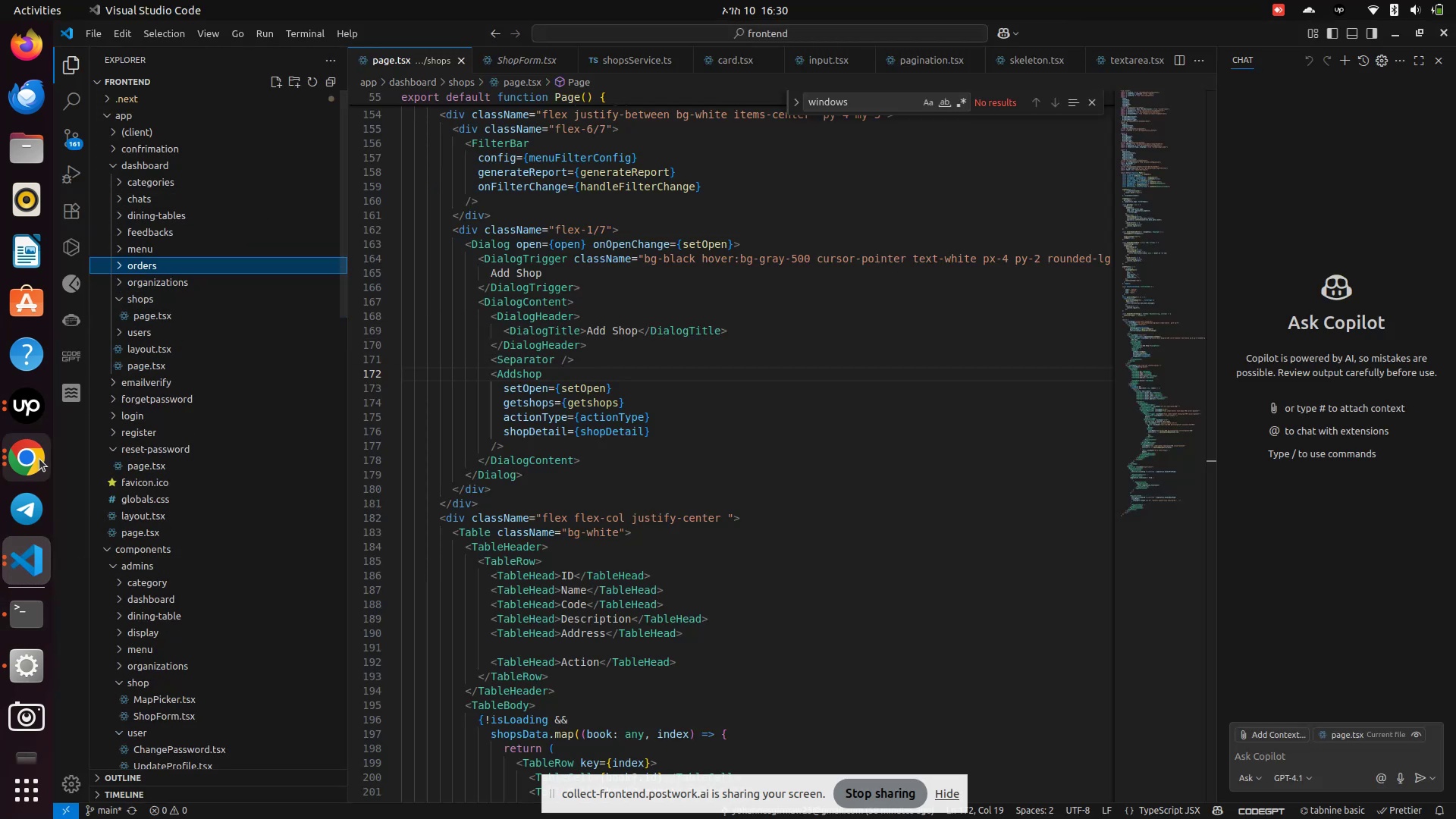 
left_click([36, 462])
 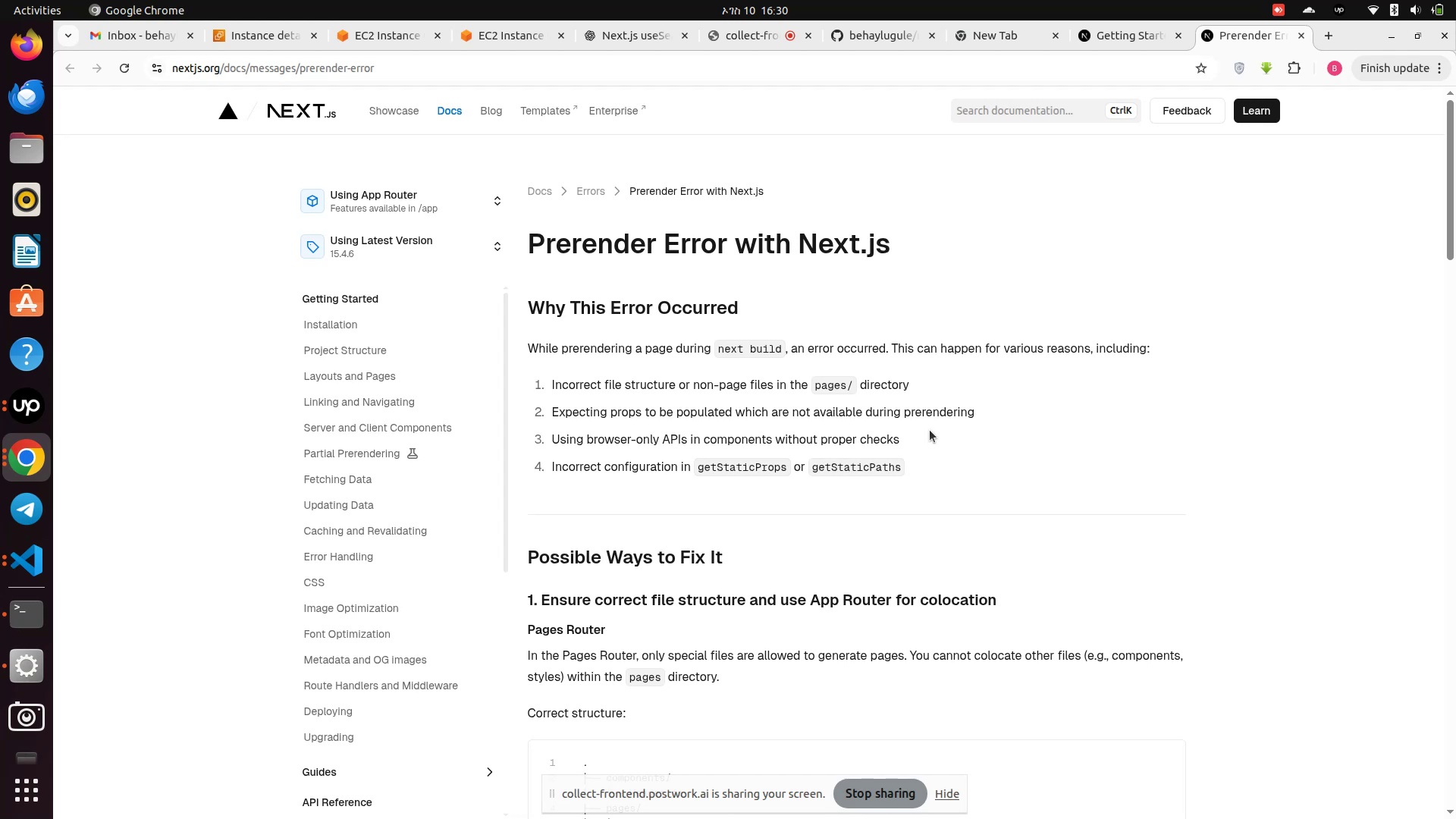 
wait(13.68)
 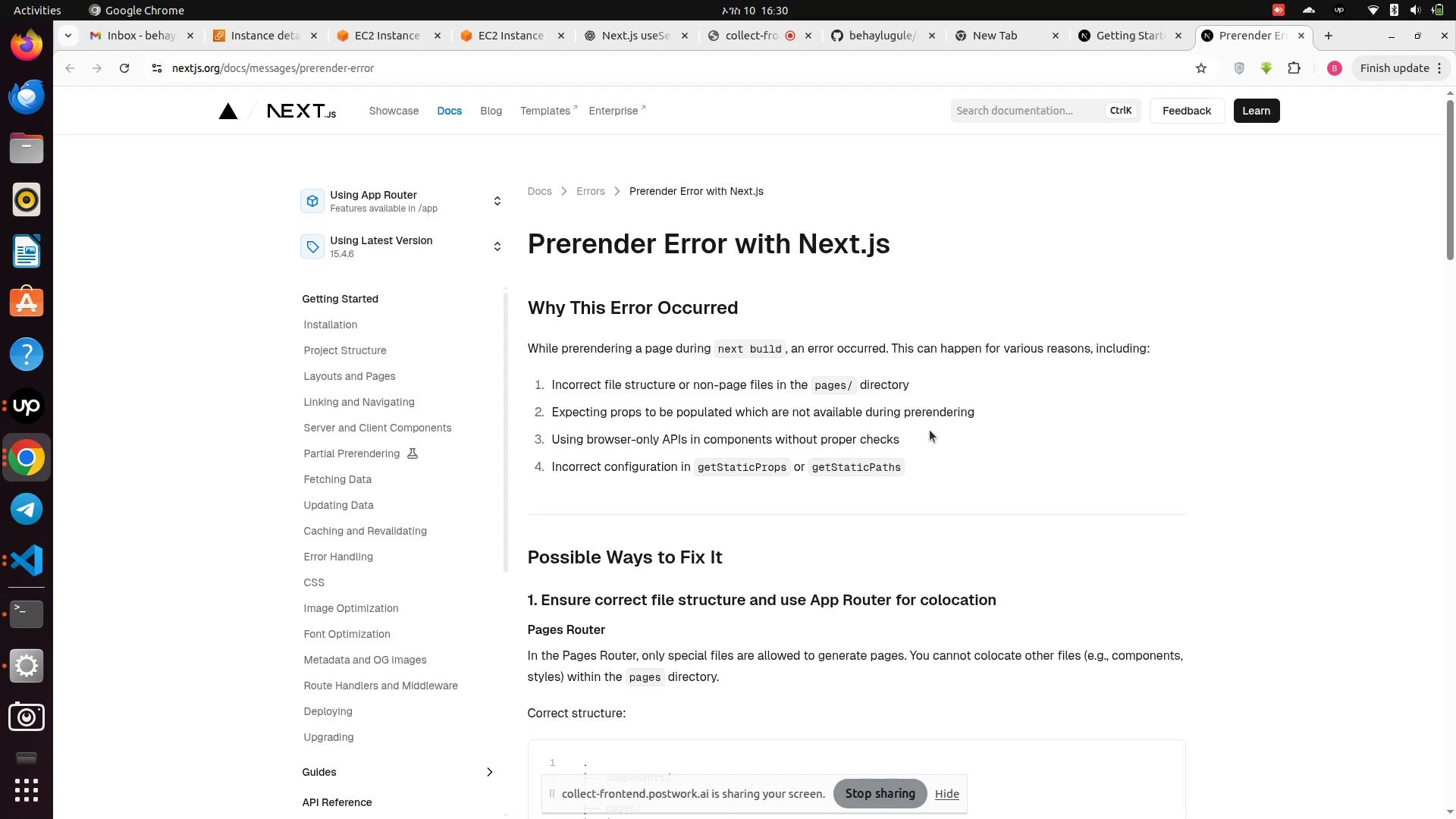 
scroll: coordinate [930, 430], scroll_direction: down, amount: 1.0
 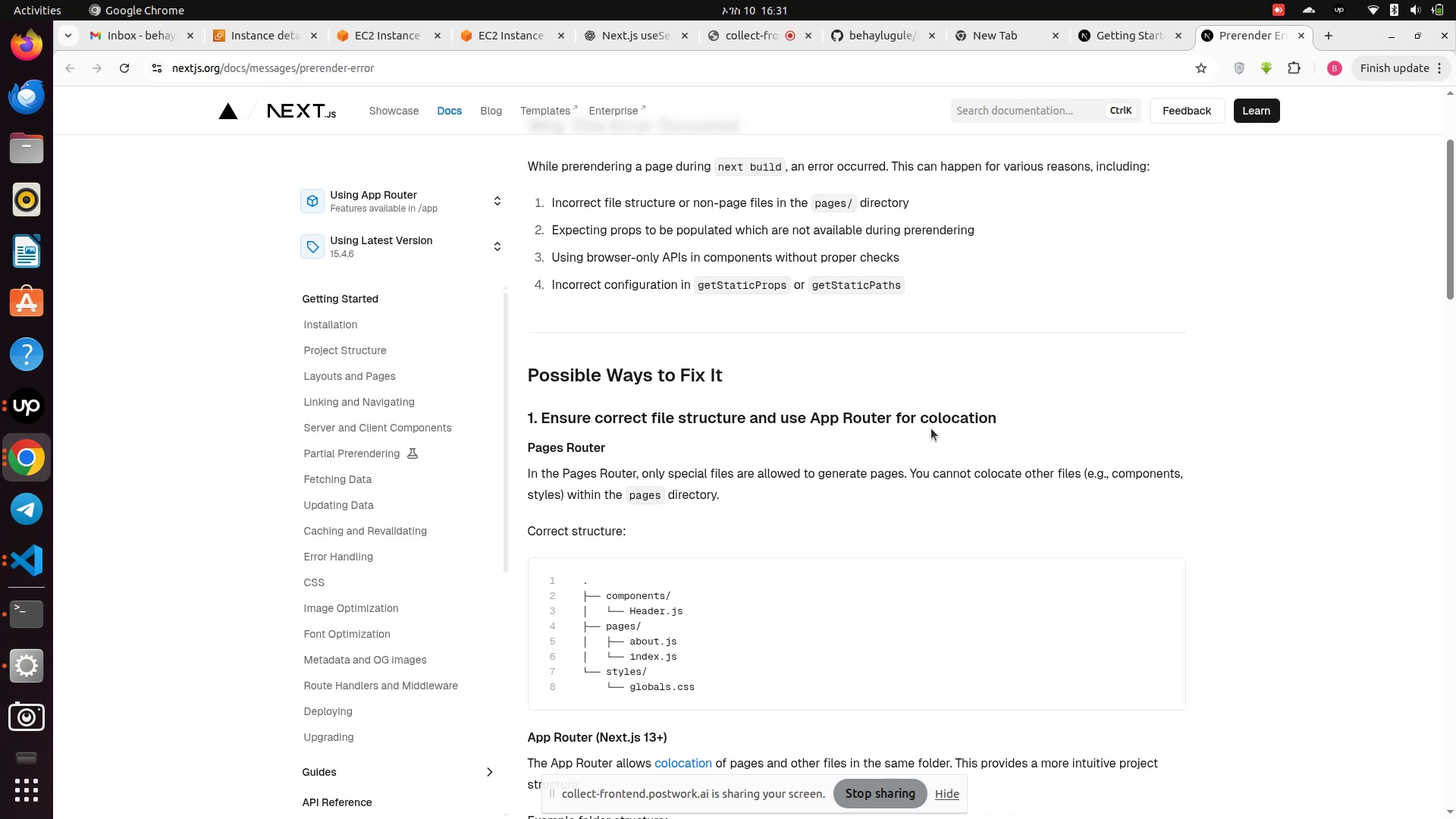 
wait(28.84)
 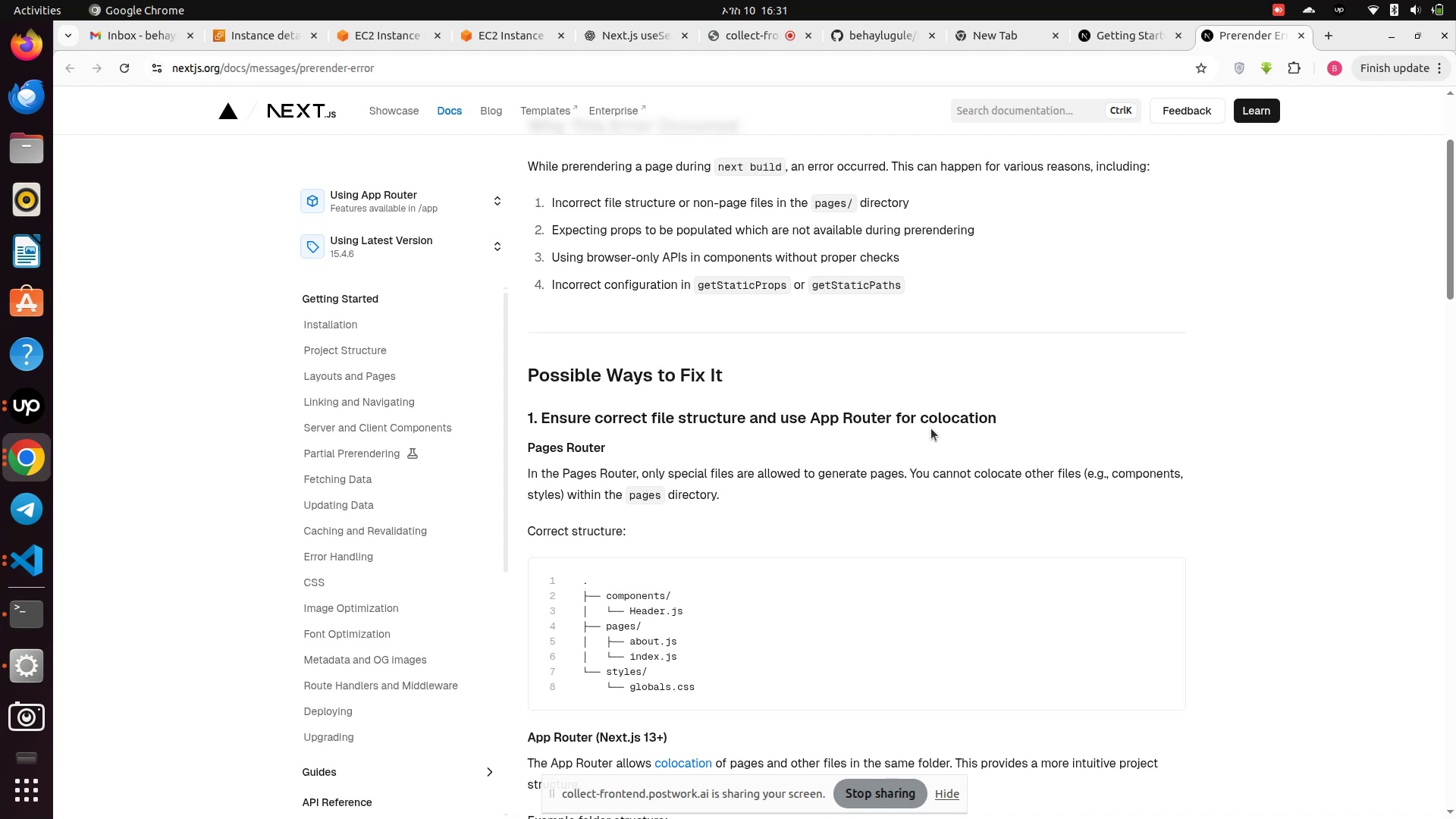 
scroll: coordinate [931, 428], scroll_direction: down, amount: 3.0
 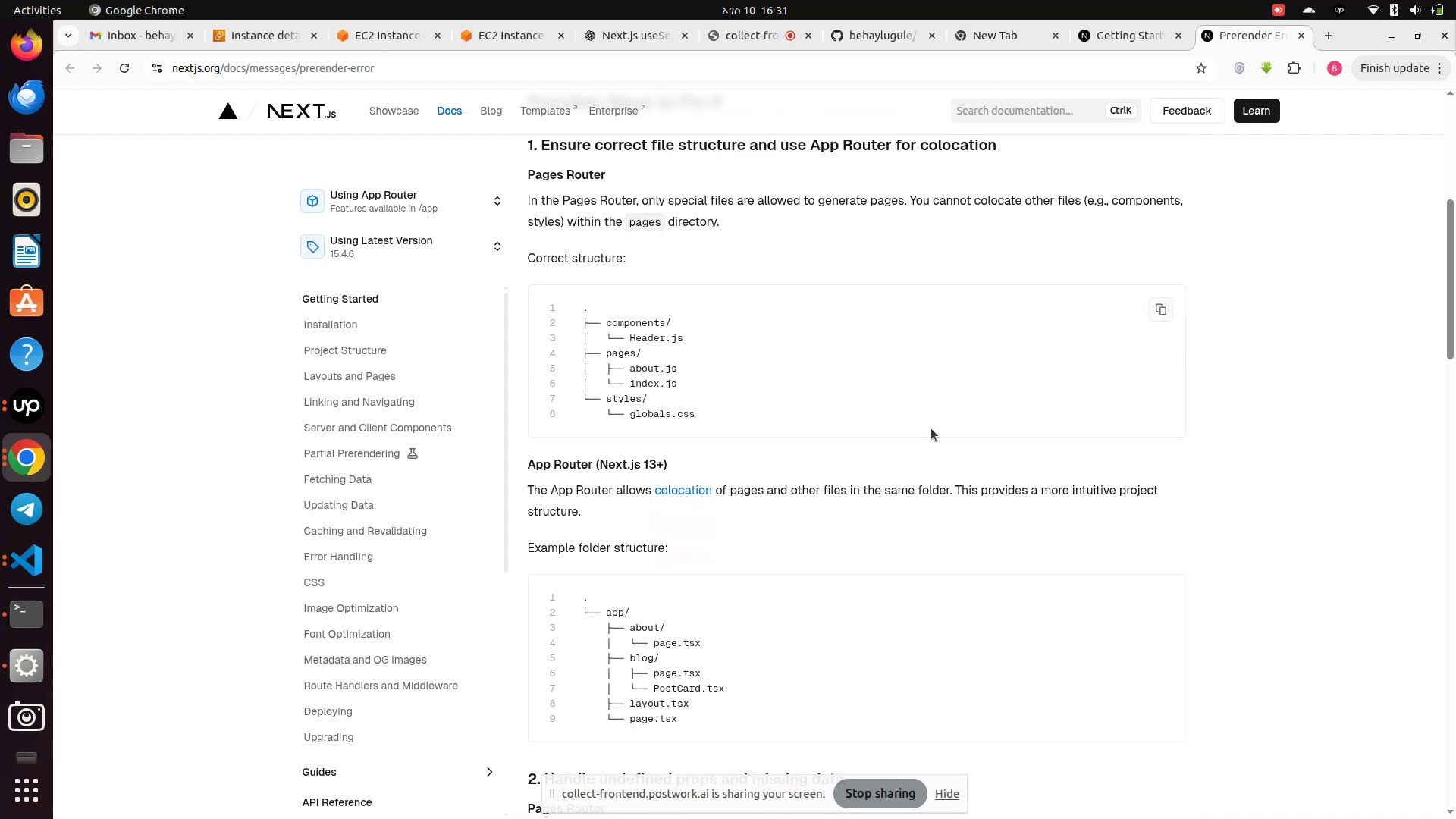 
wait(5.55)
 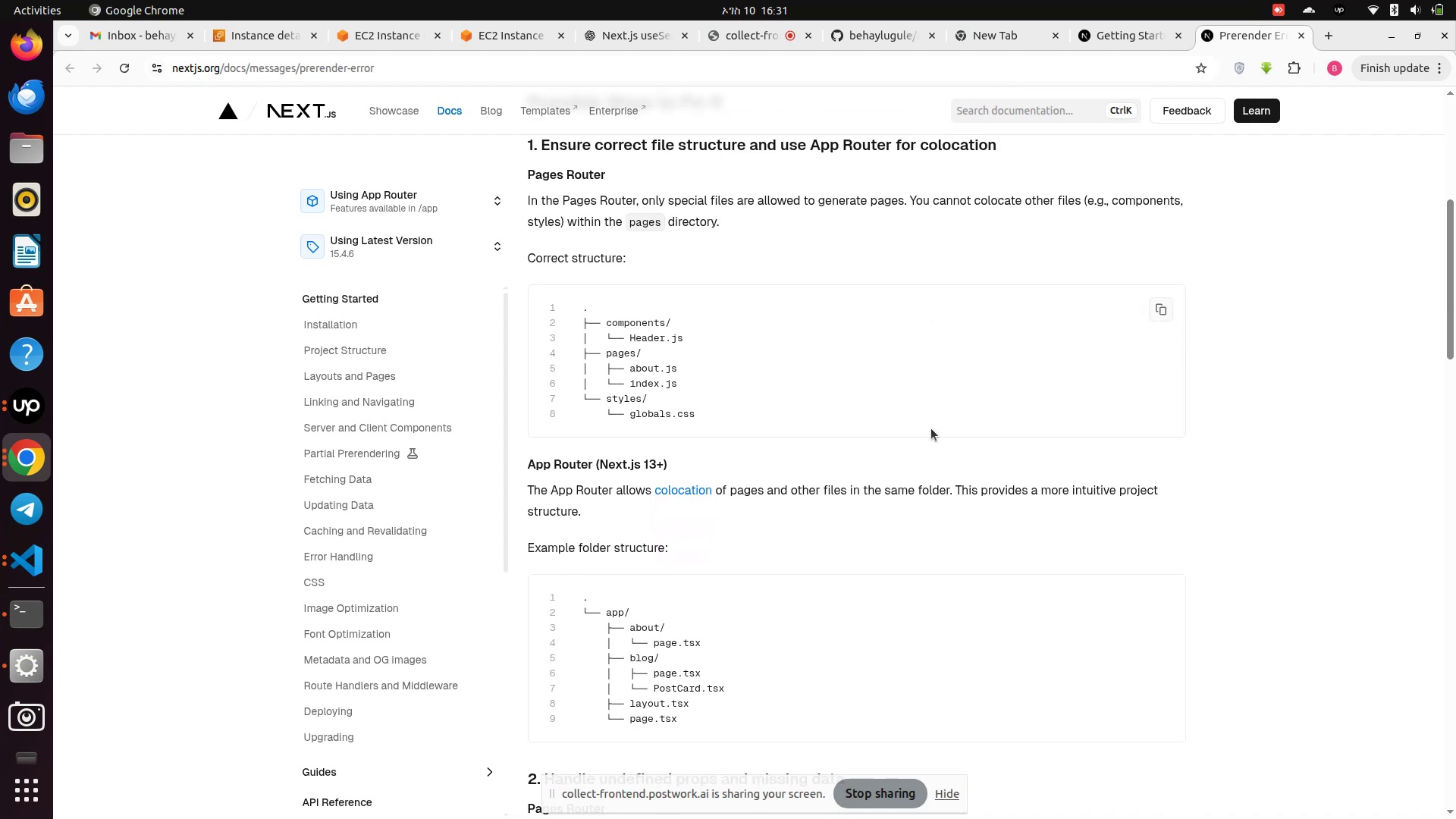 
scroll: coordinate [931, 428], scroll_direction: down, amount: 4.0
 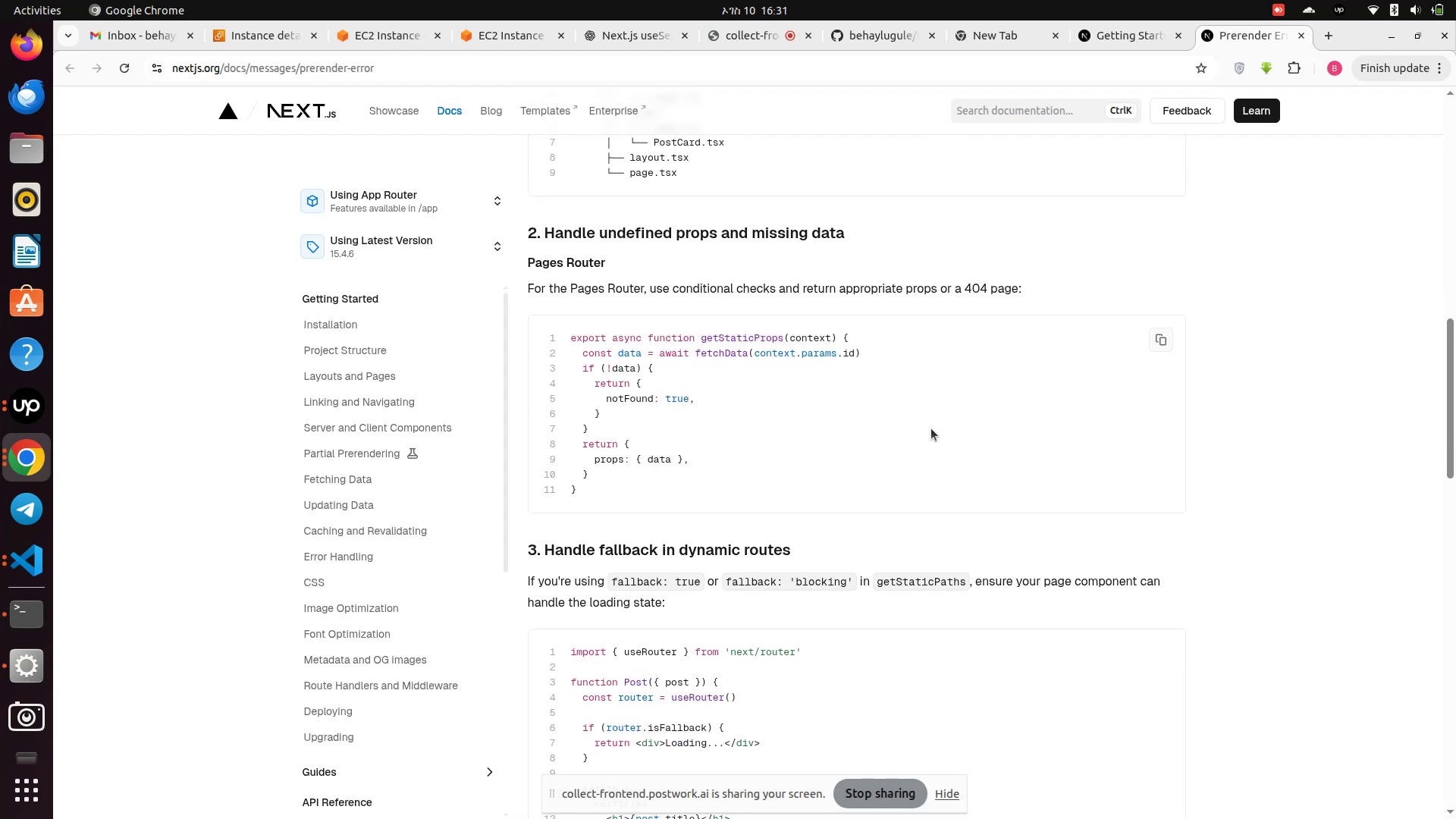 
wait(5.6)
 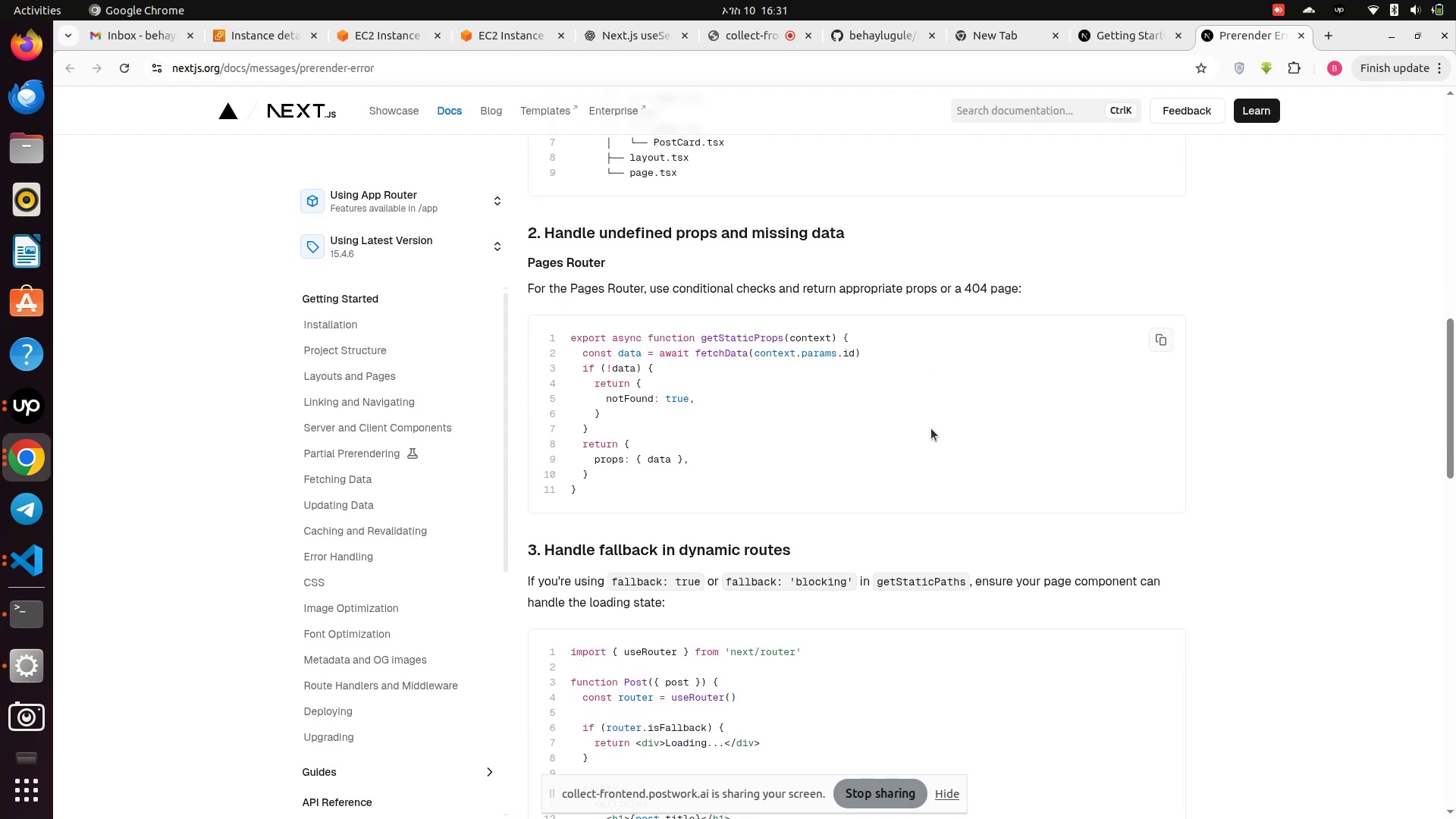 
scroll: coordinate [931, 428], scroll_direction: down, amount: 1.0
 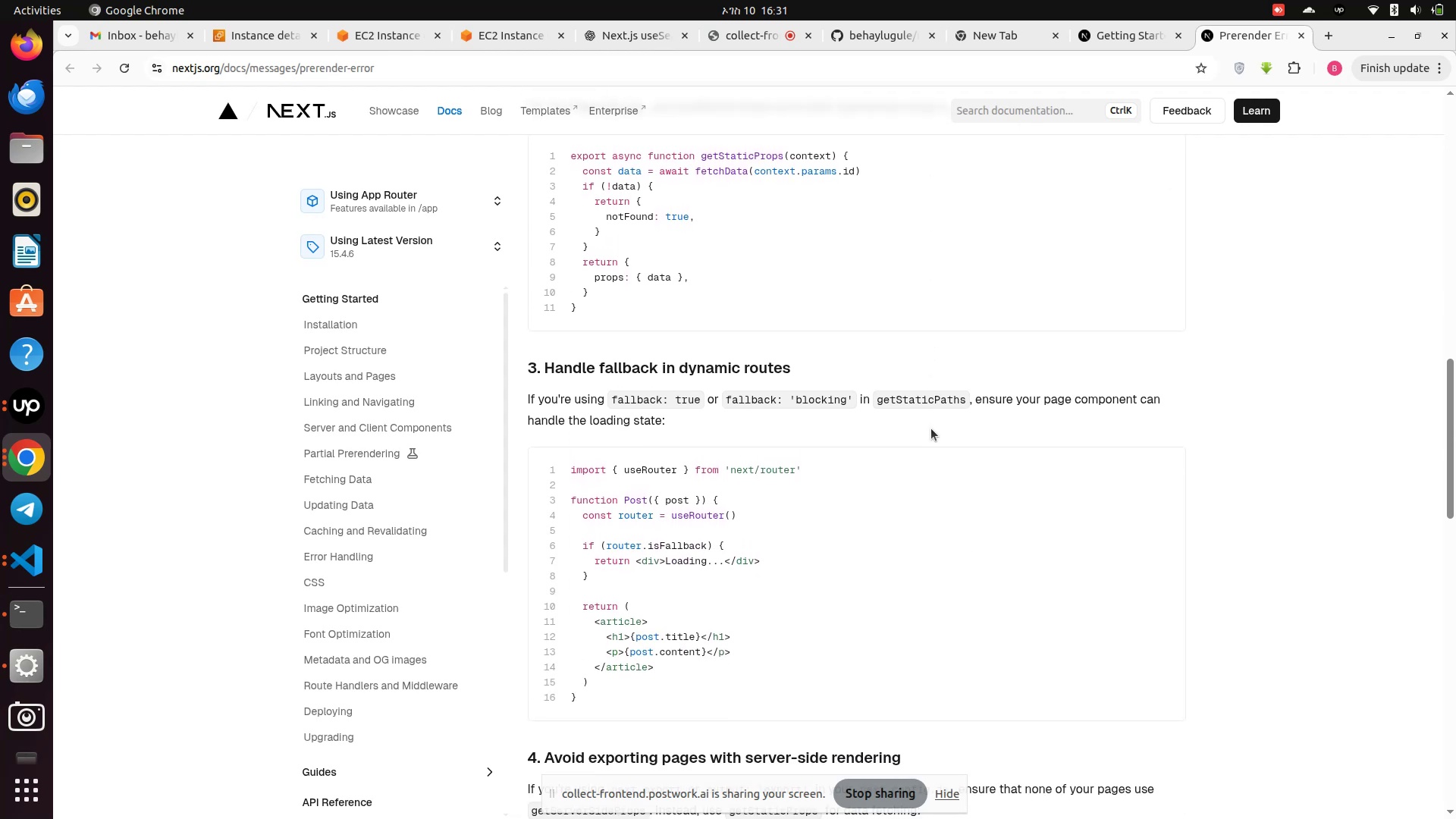 
wait(8.06)
 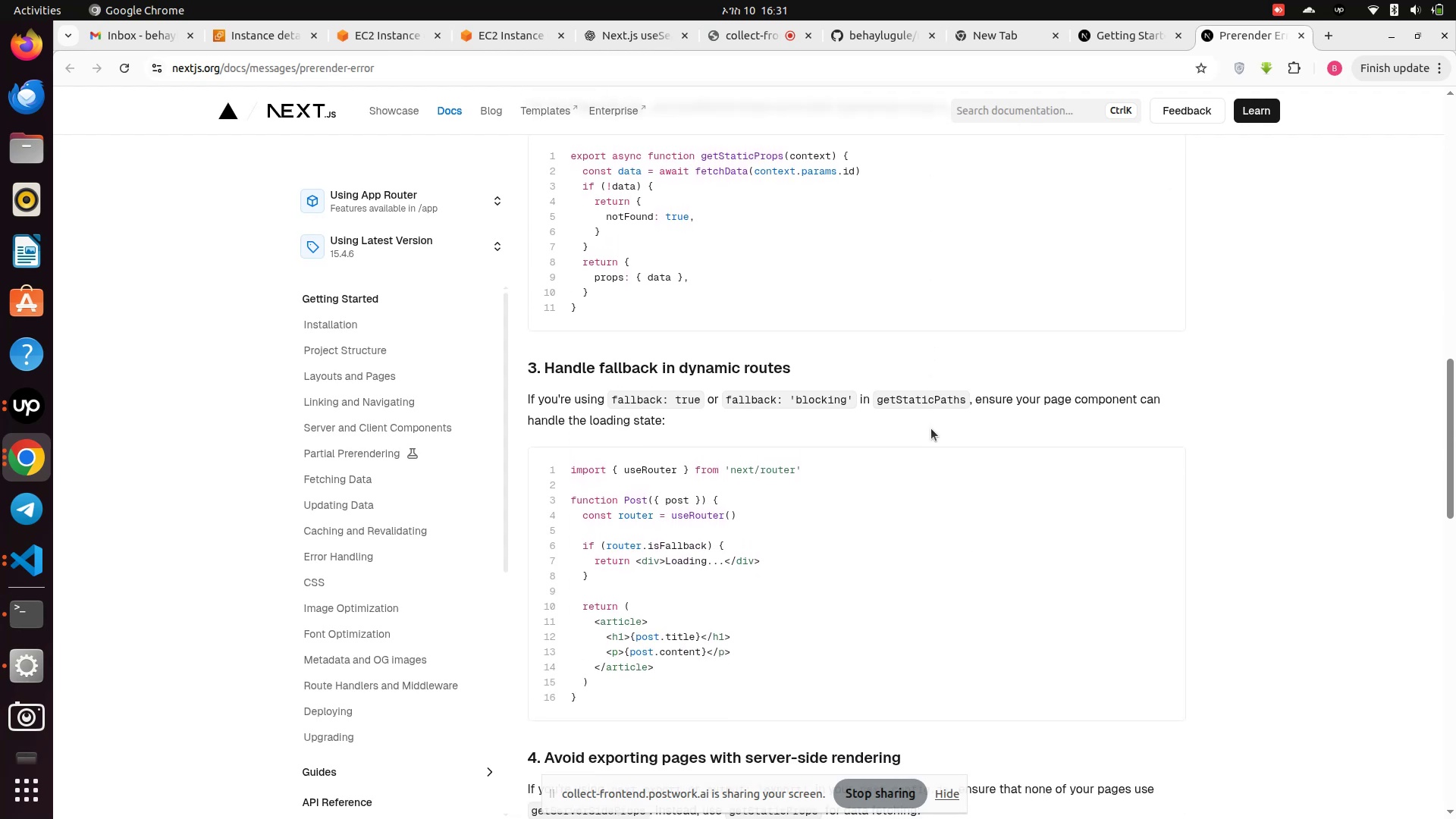 
scroll: coordinate [931, 428], scroll_direction: down, amount: 6.0
 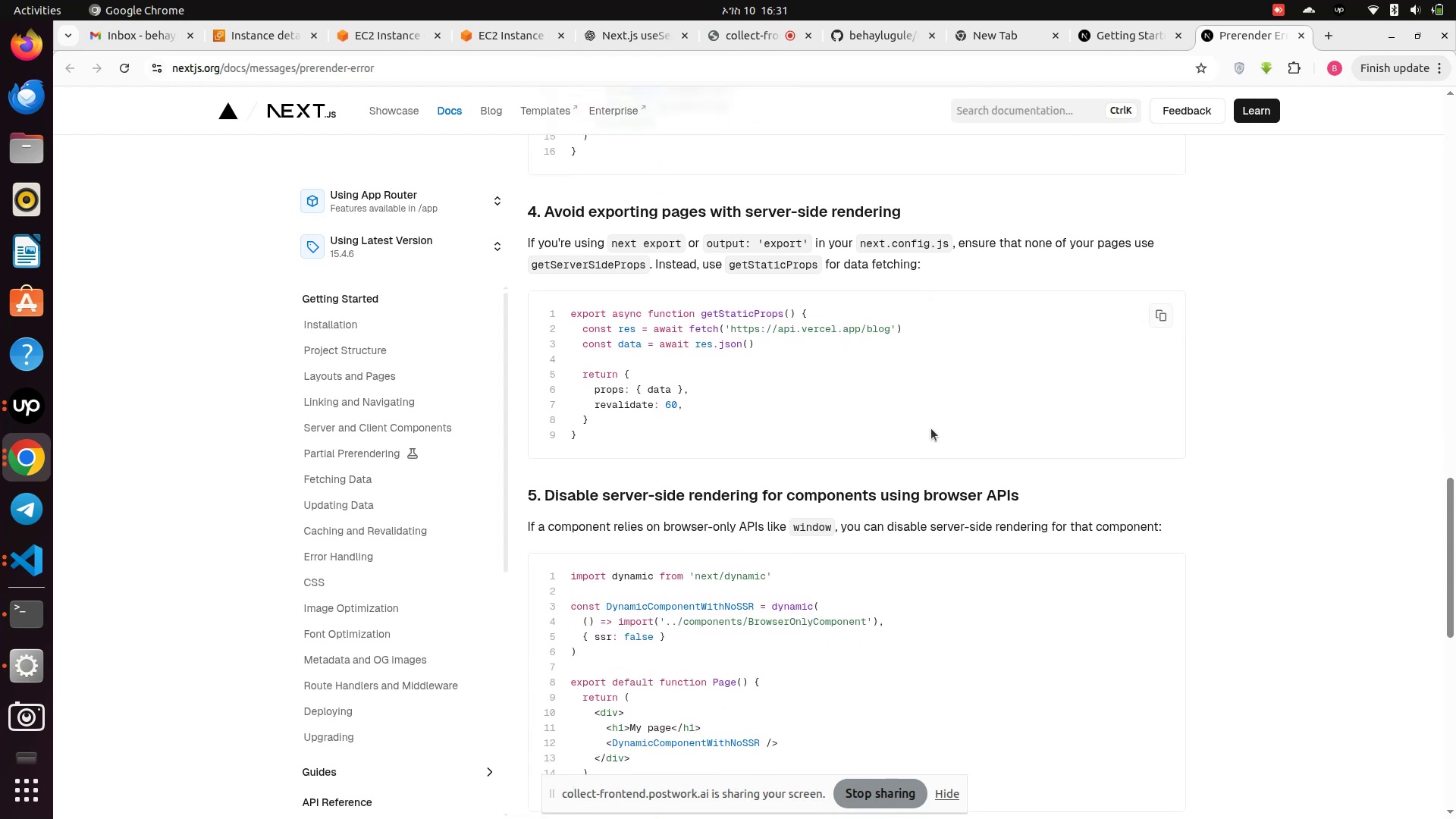 
wait(11.09)
 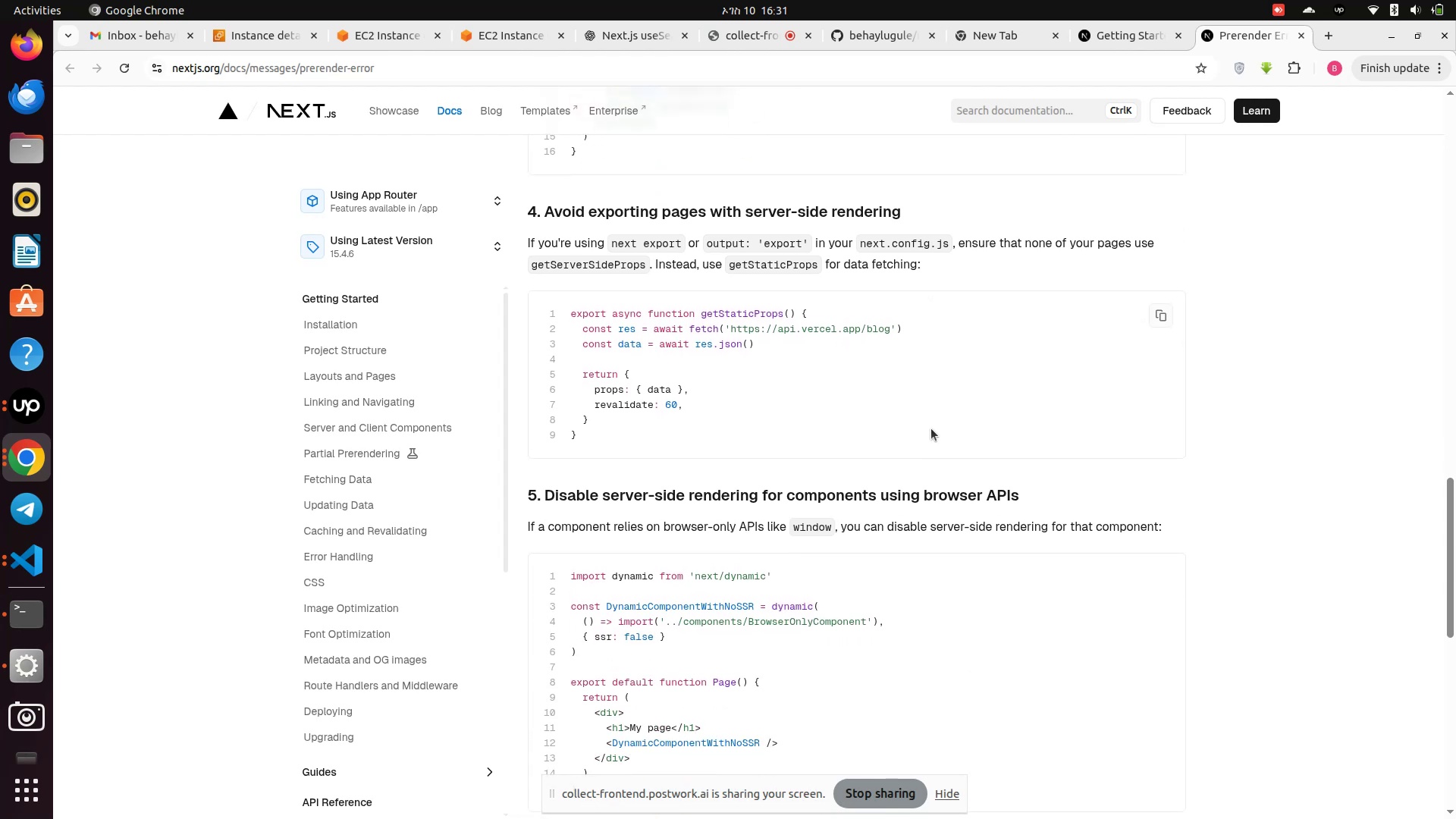 
scroll: coordinate [931, 428], scroll_direction: down, amount: 1.0
 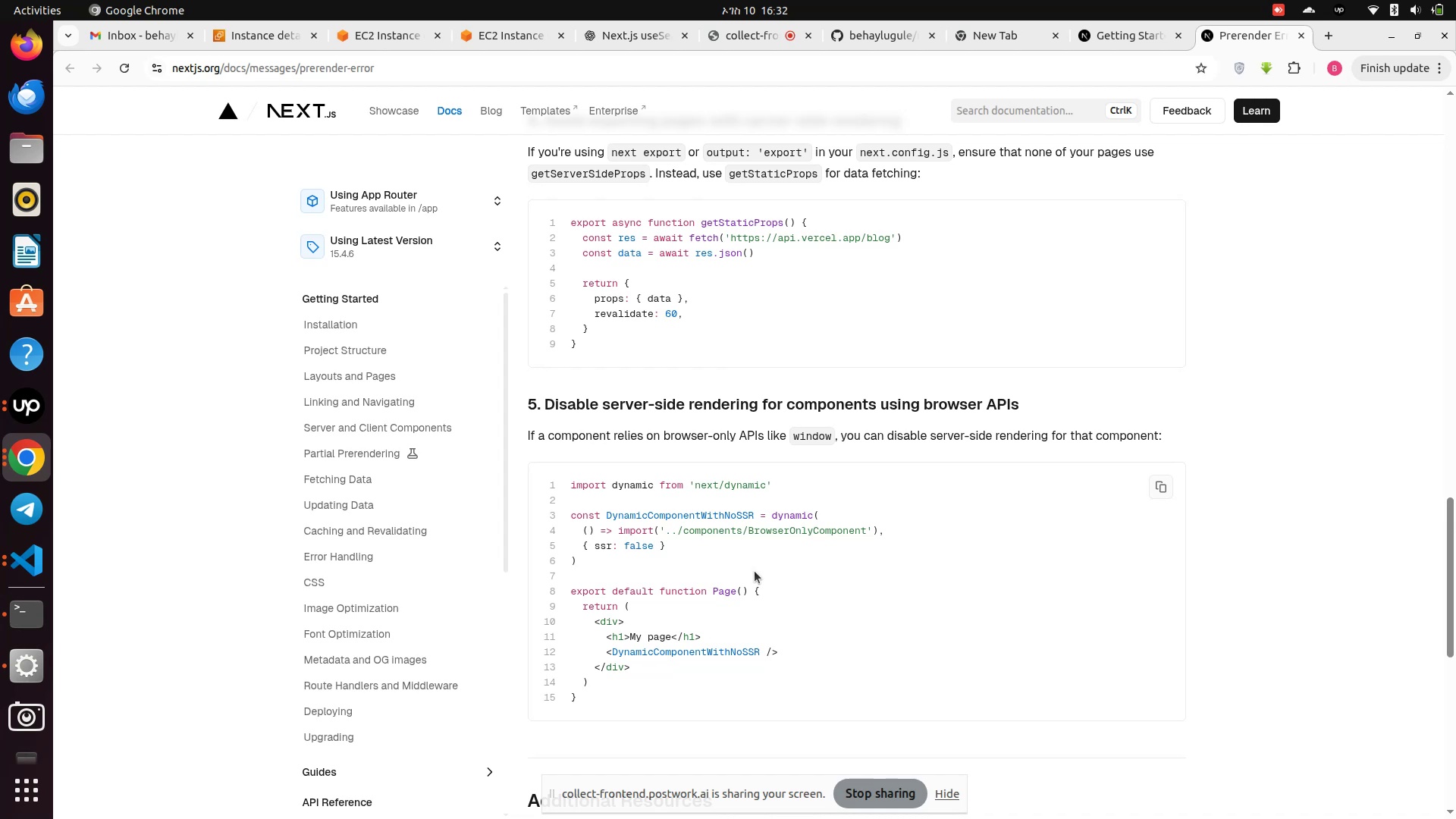 
wait(17.12)
 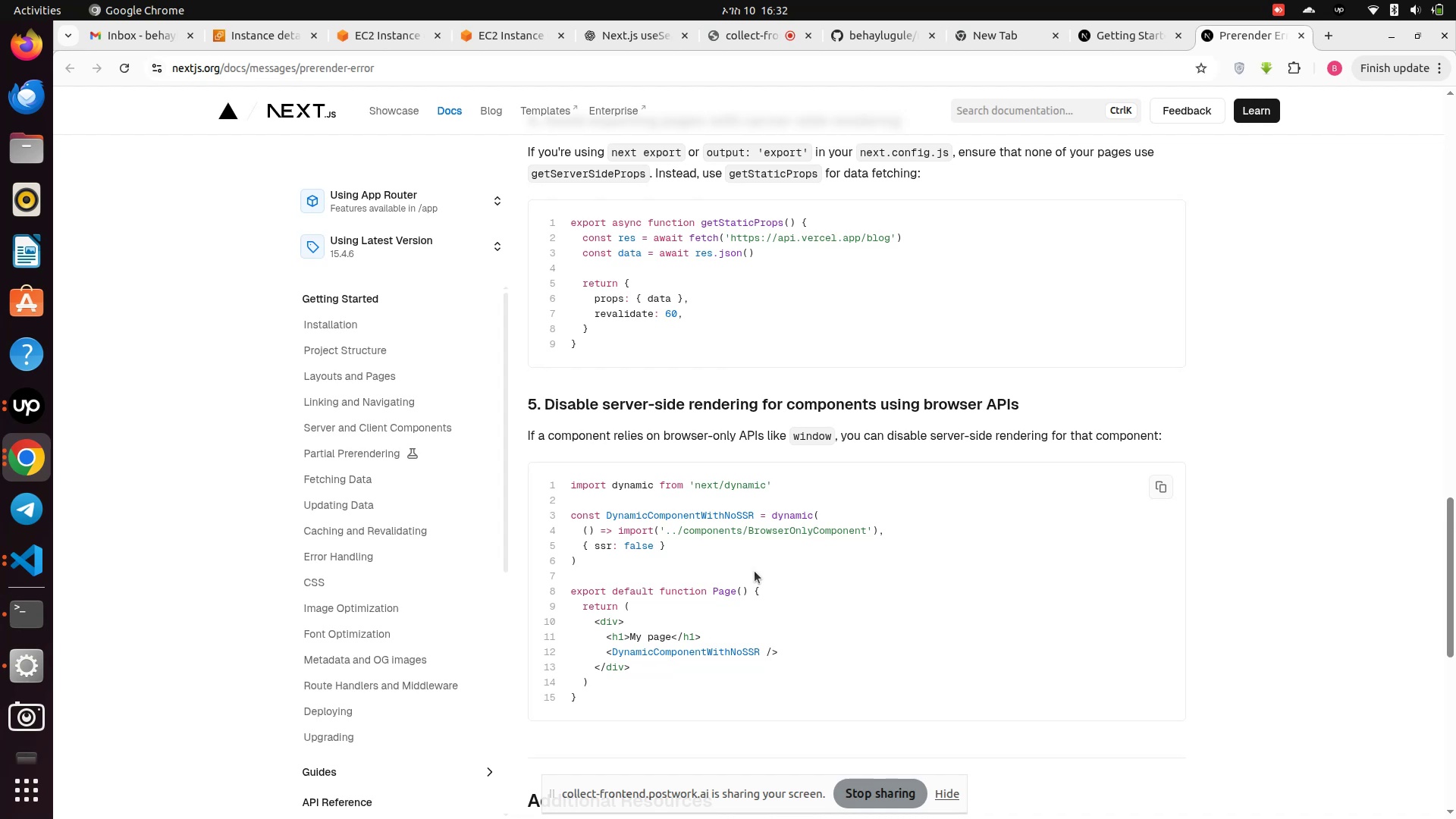 
scroll: coordinate [538, 417], scroll_direction: up, amount: 52.0
 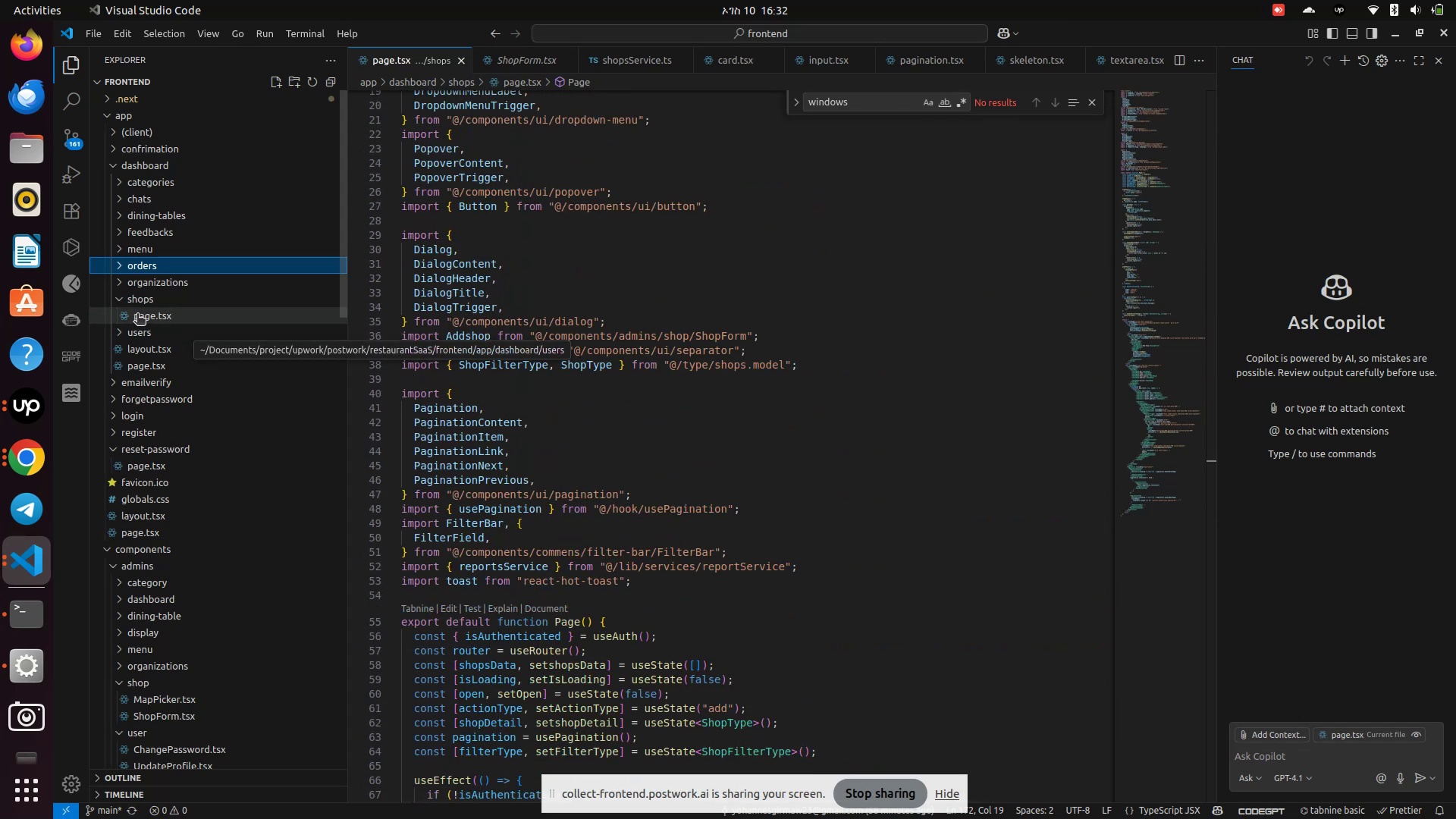 
left_click([131, 312])
 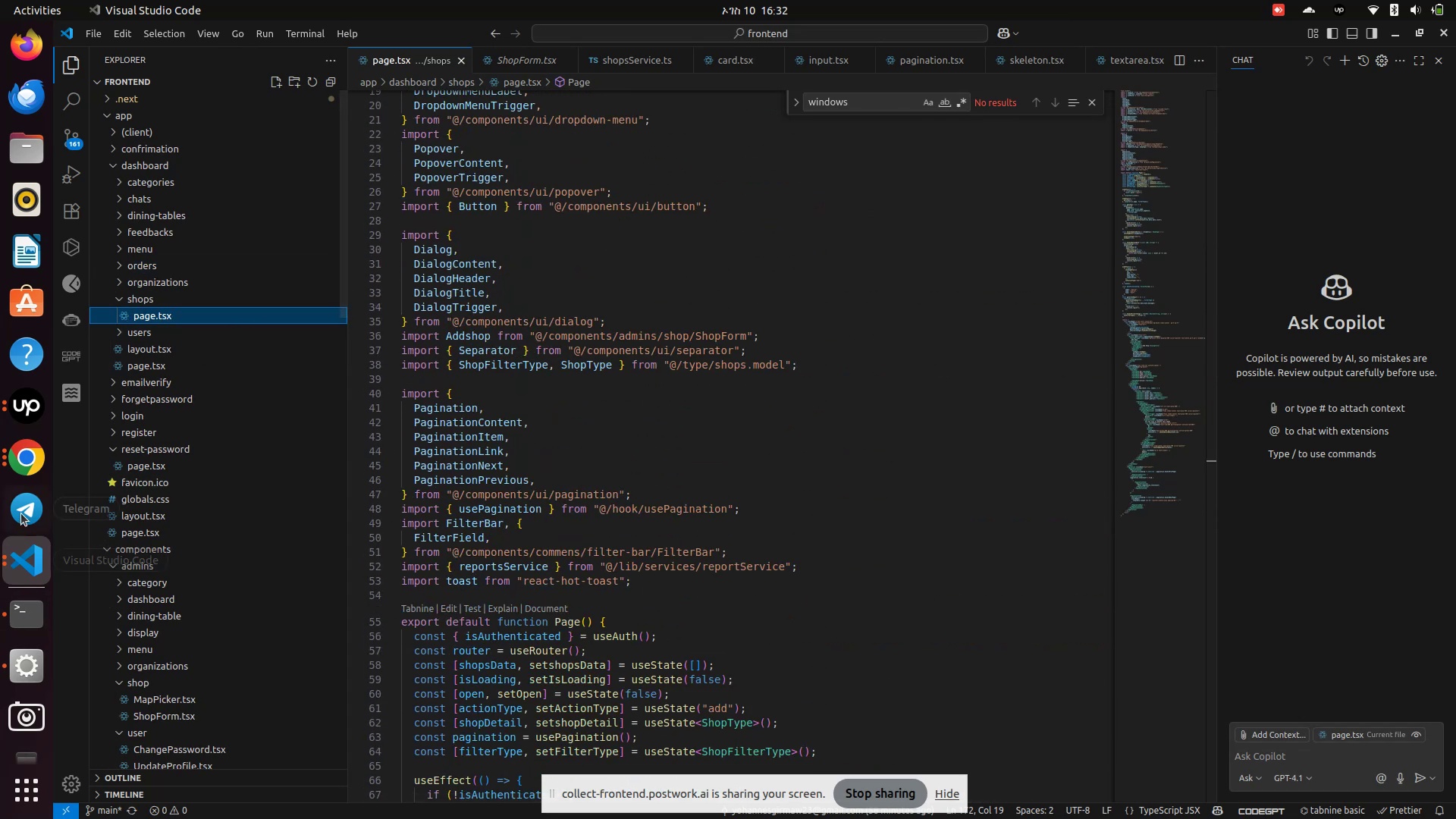 
left_click([18, 458])
 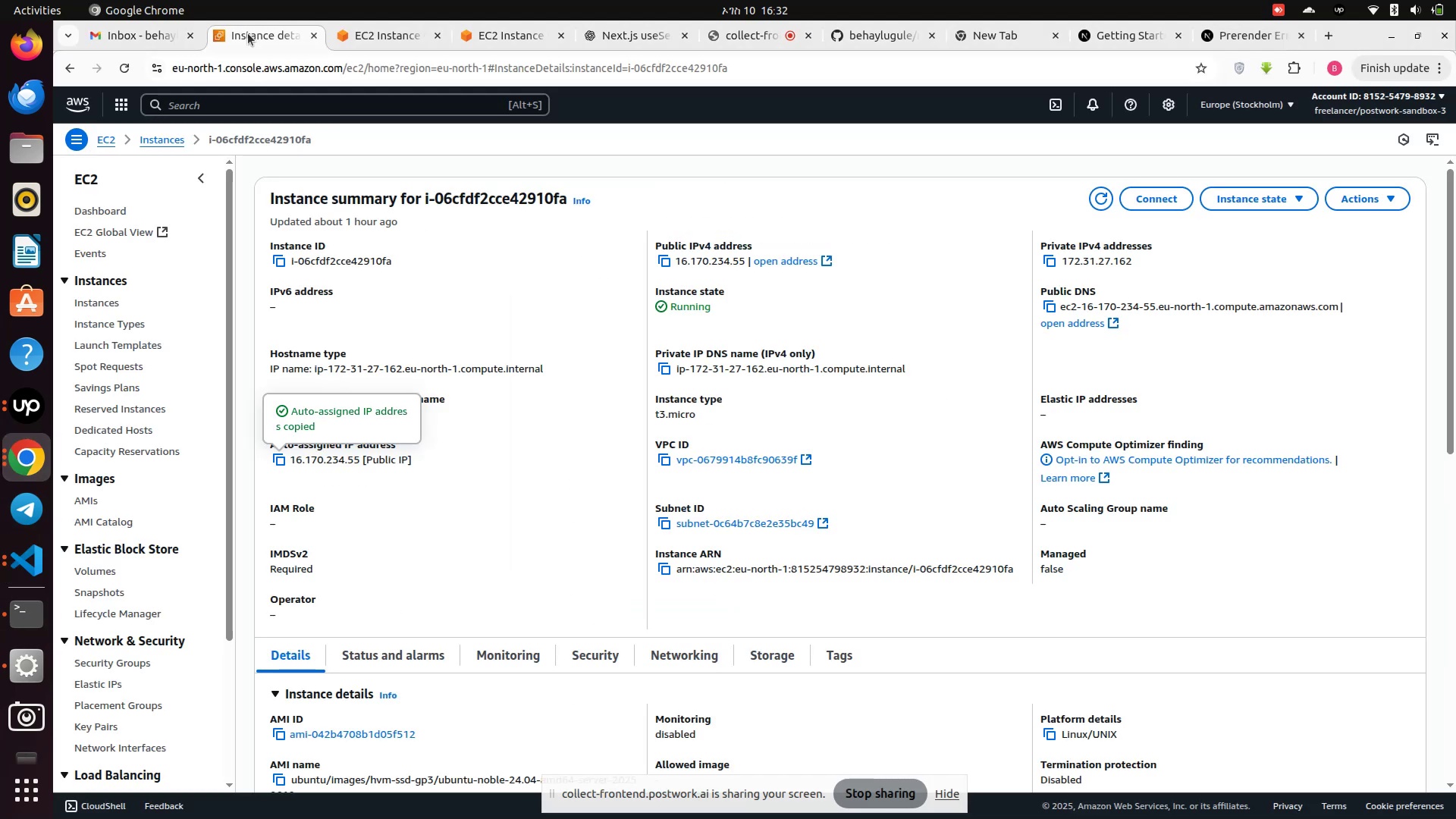 
left_click([374, 35])
 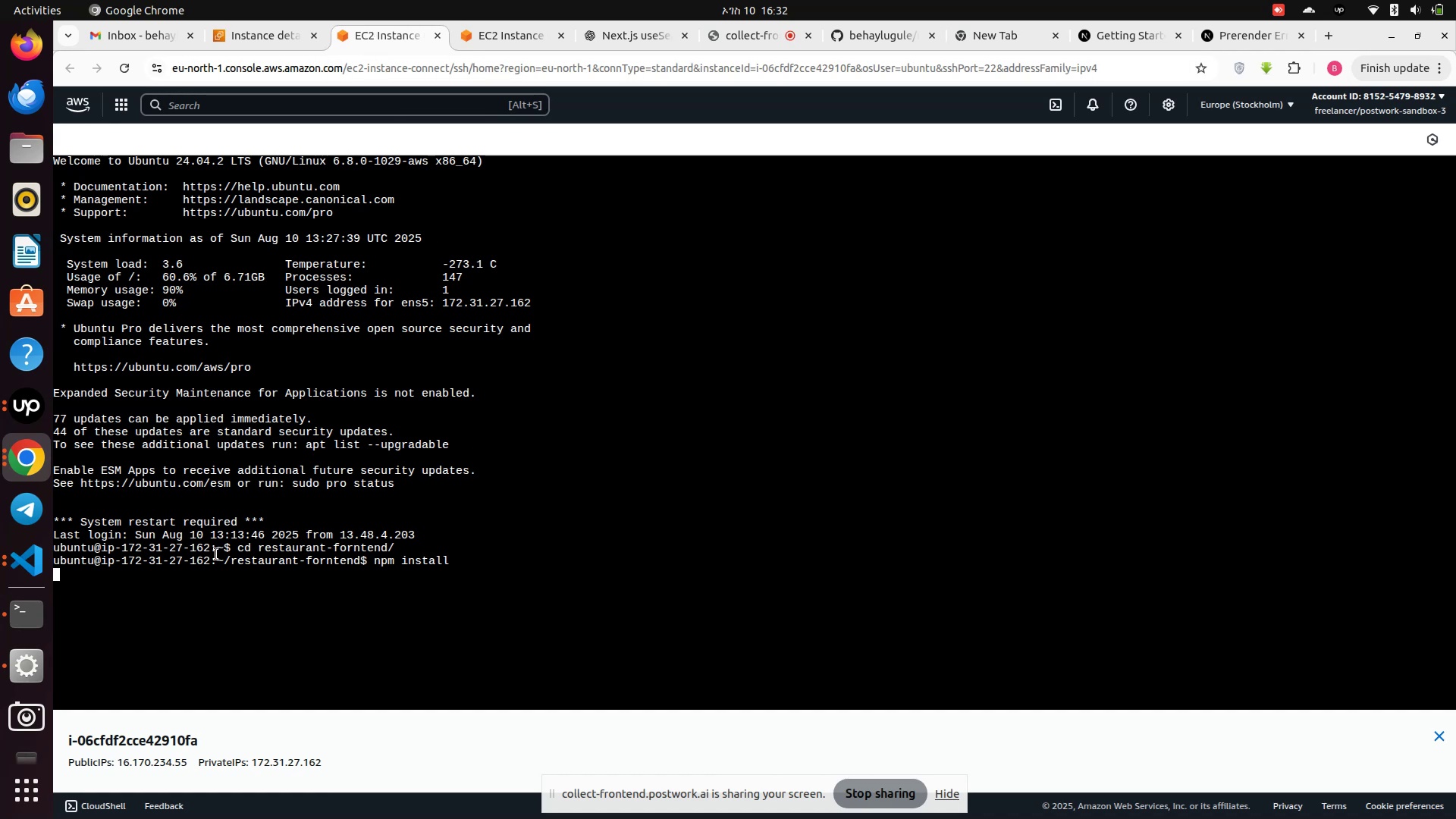 
left_click([36, 567])
 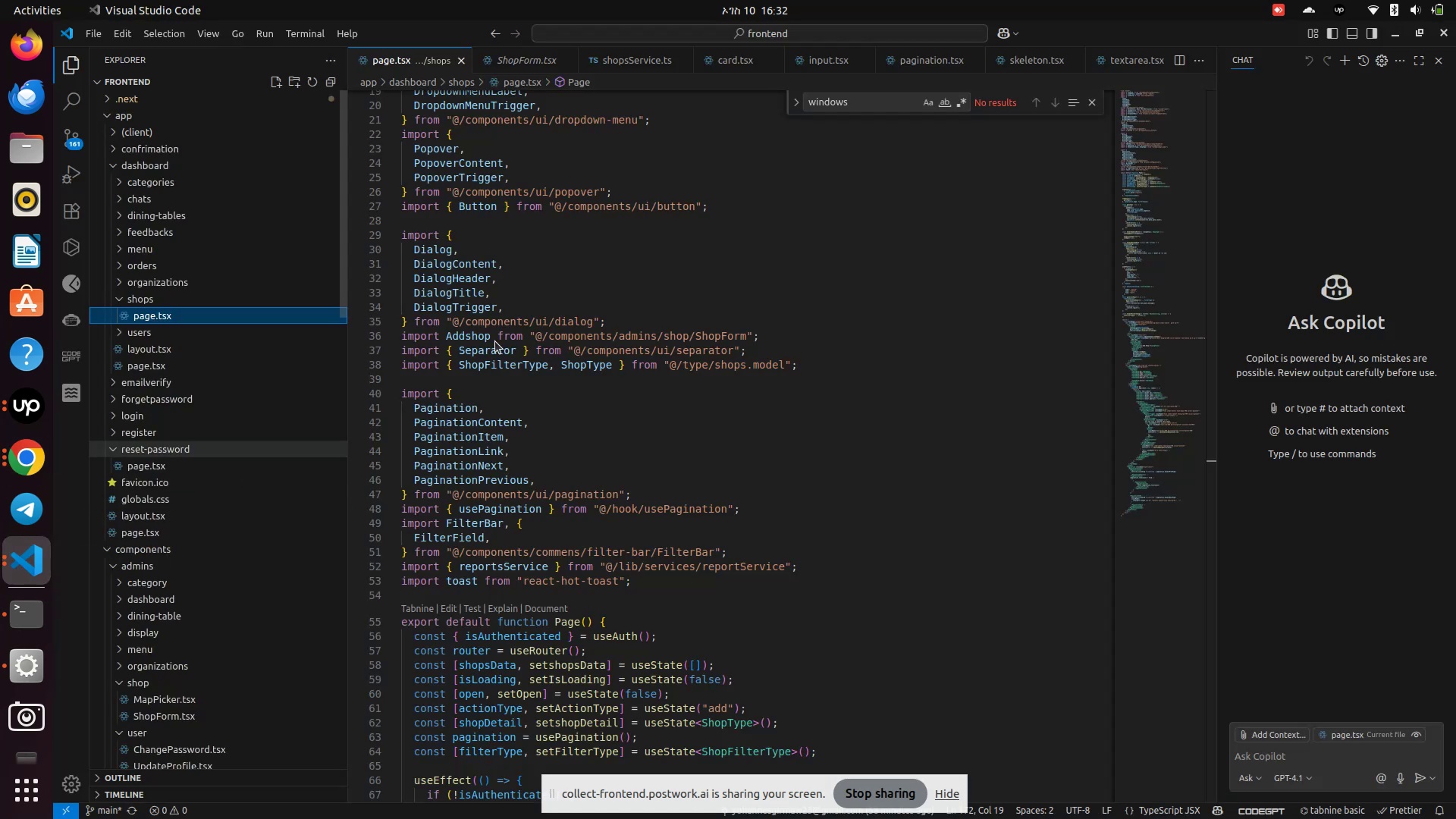 
scroll: coordinate [675, 278], scroll_direction: up, amount: 18.0
 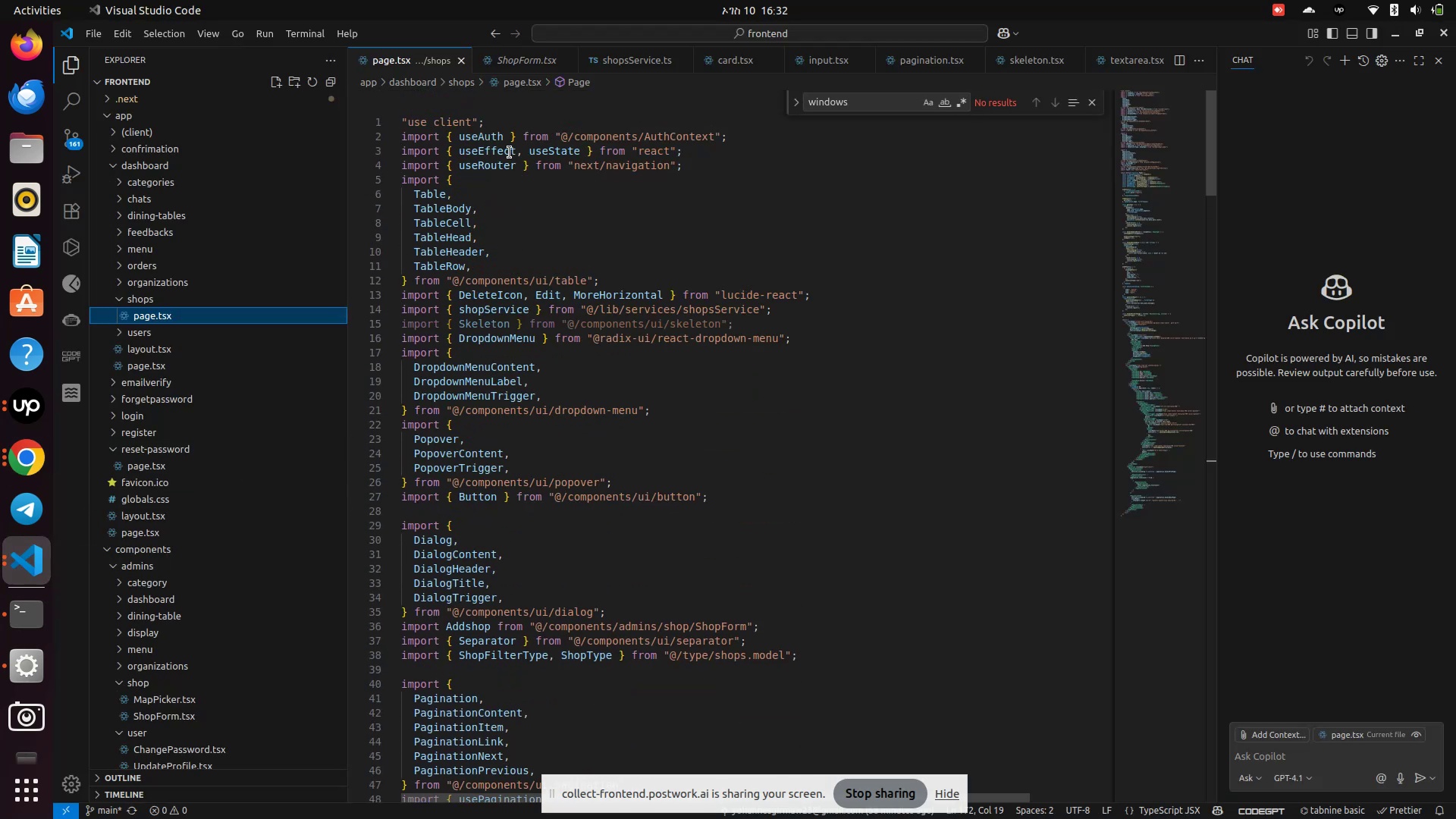 
wait(5.15)
 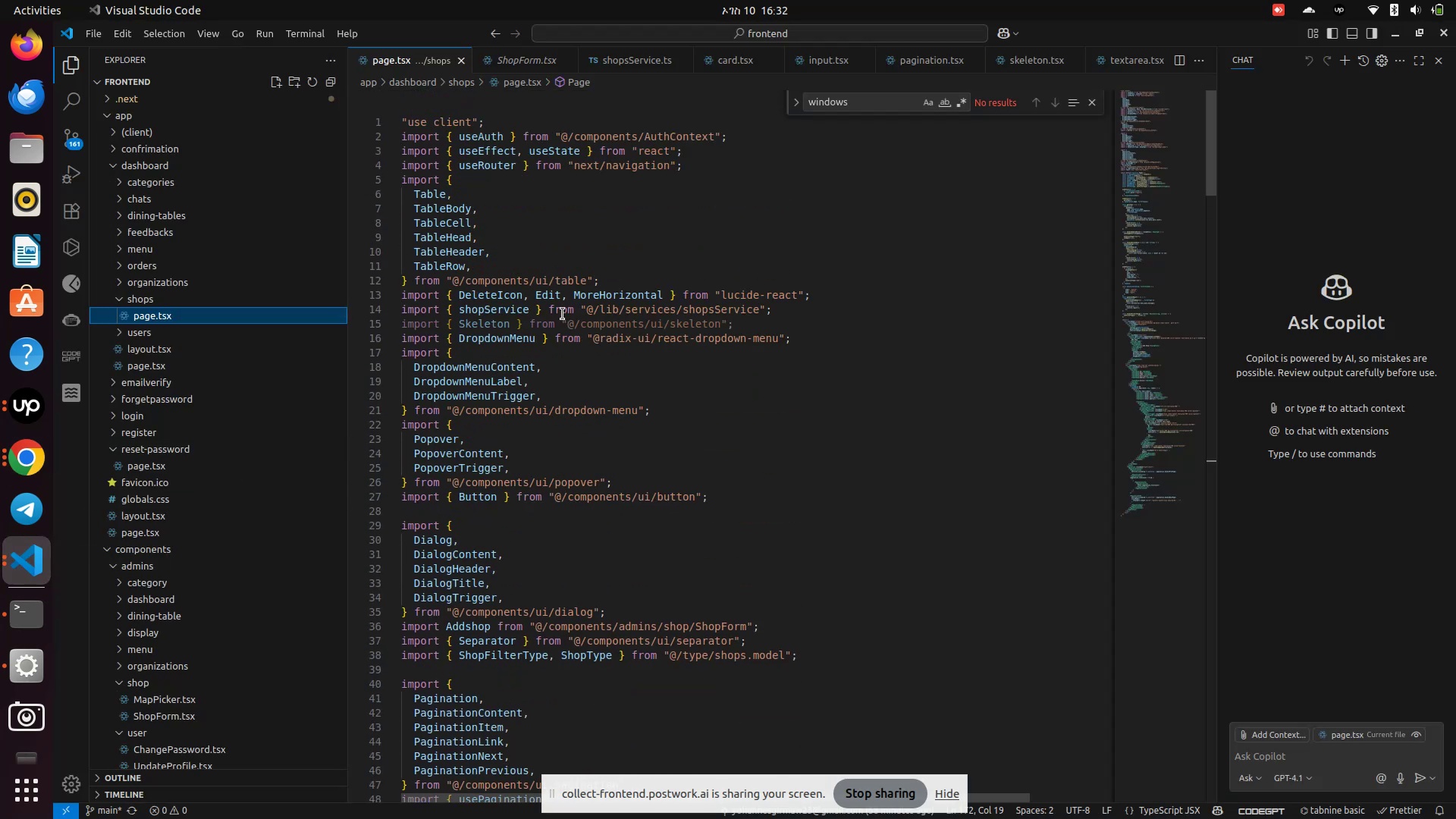 
hold_key(key=ControlLeft, duration=1.53)
 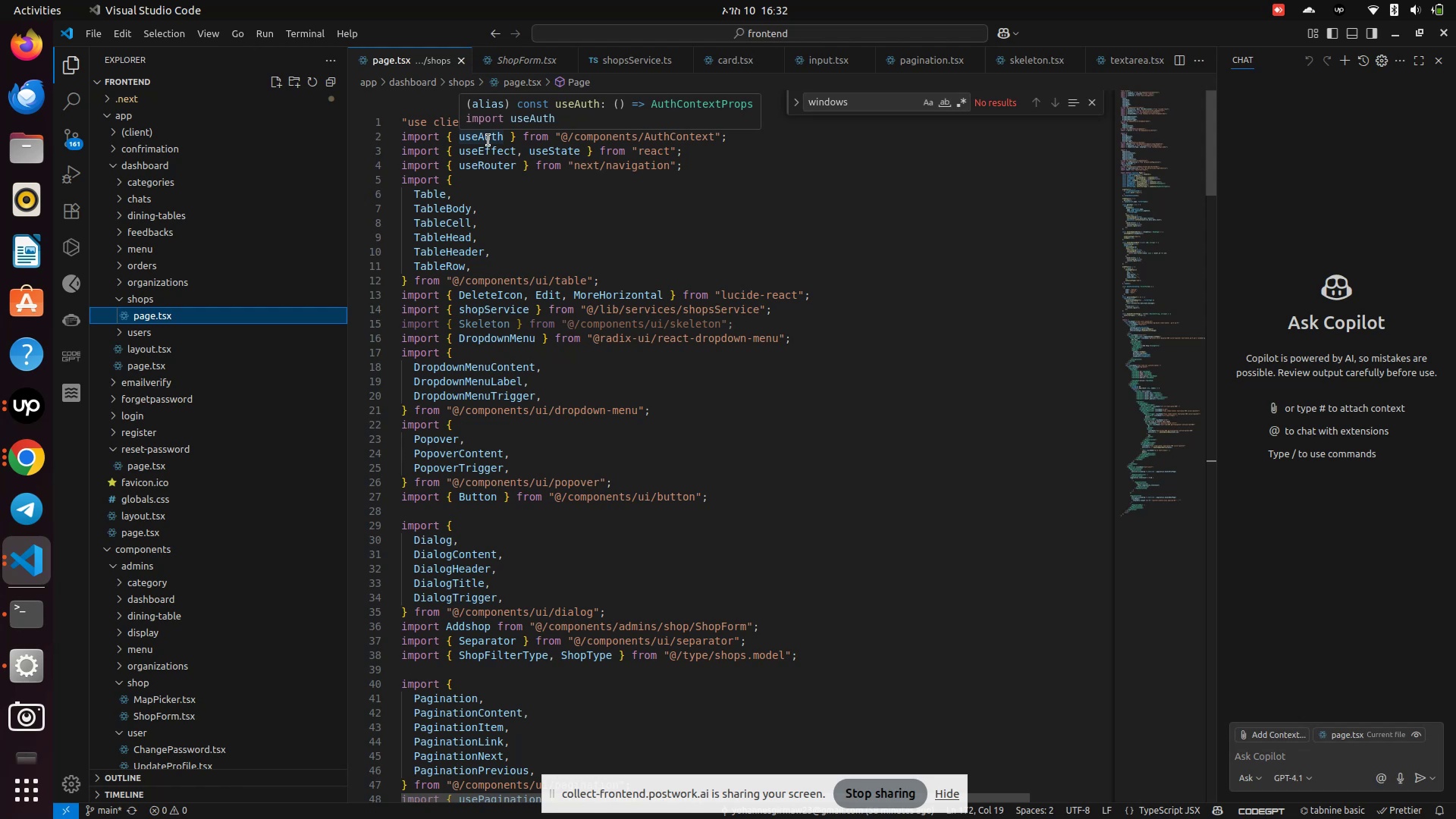 
hold_key(key=ControlLeft, duration=2.25)
left_click([488, 140])
 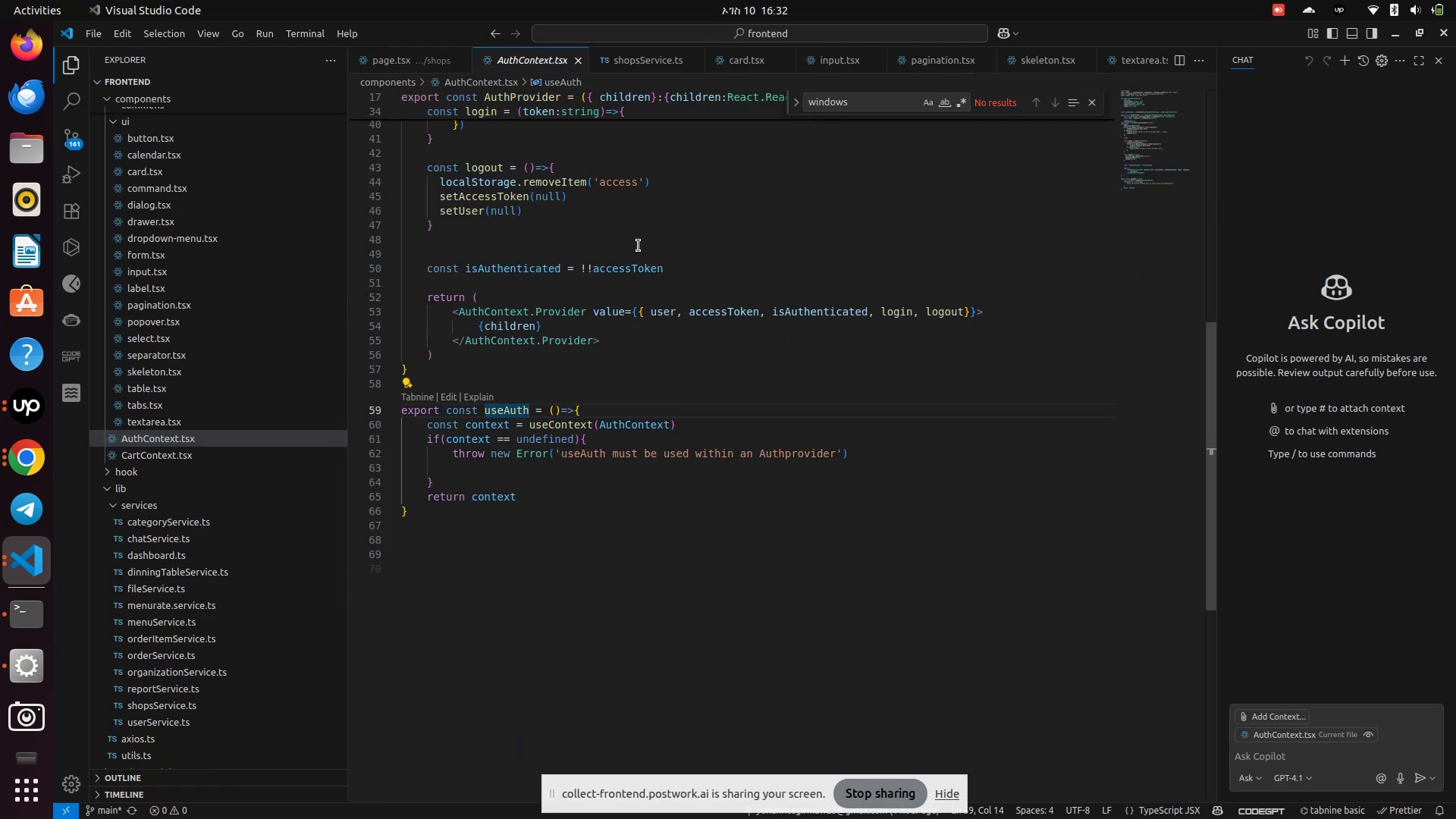 
scroll: coordinate [682, 245], scroll_direction: up, amount: 1.0
 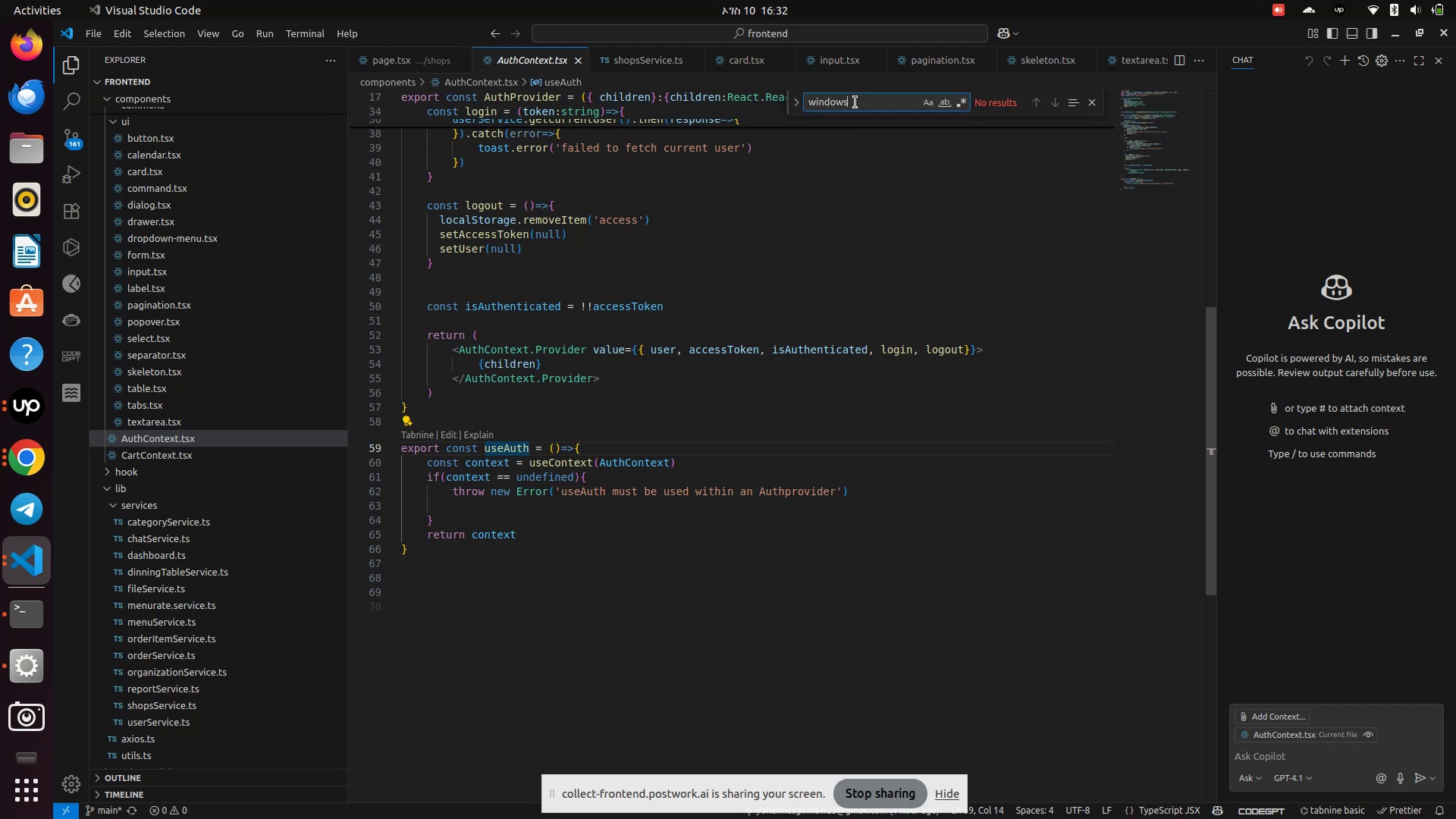 
key(Backspace)
 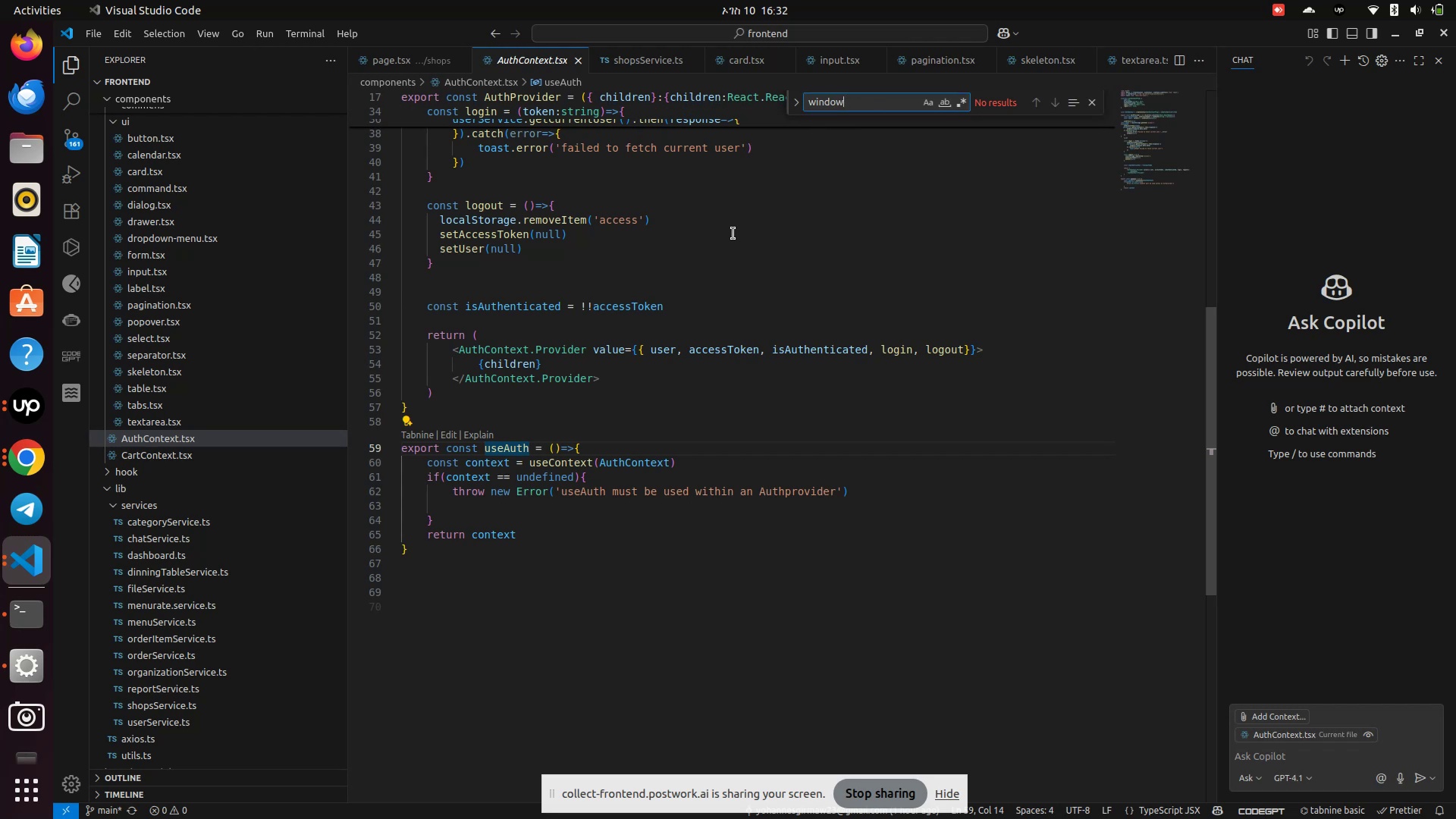 
scroll: coordinate [729, 244], scroll_direction: up, amount: 18.0
 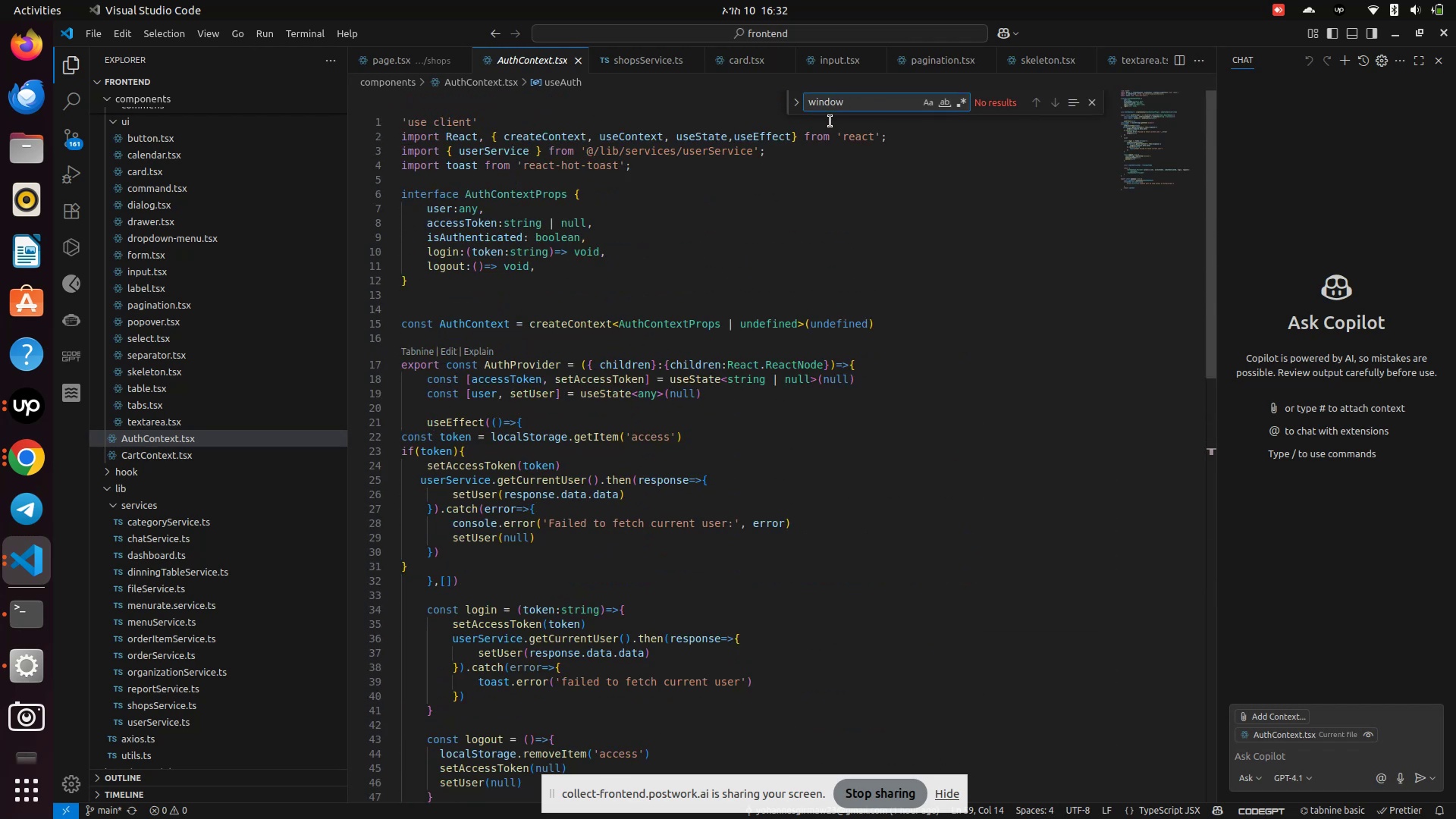 
double_click([828, 102])
 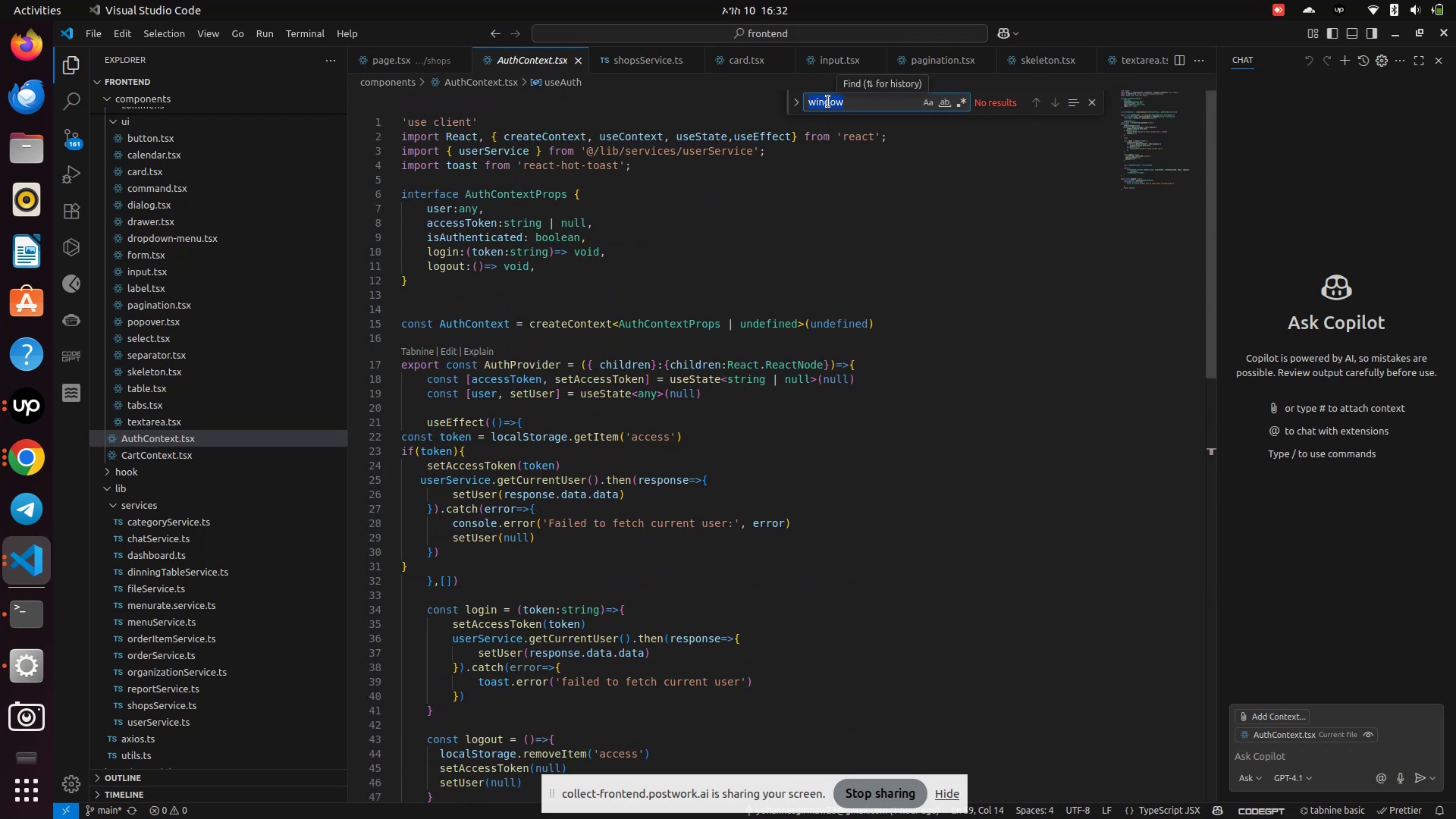 
key(Control+X)
 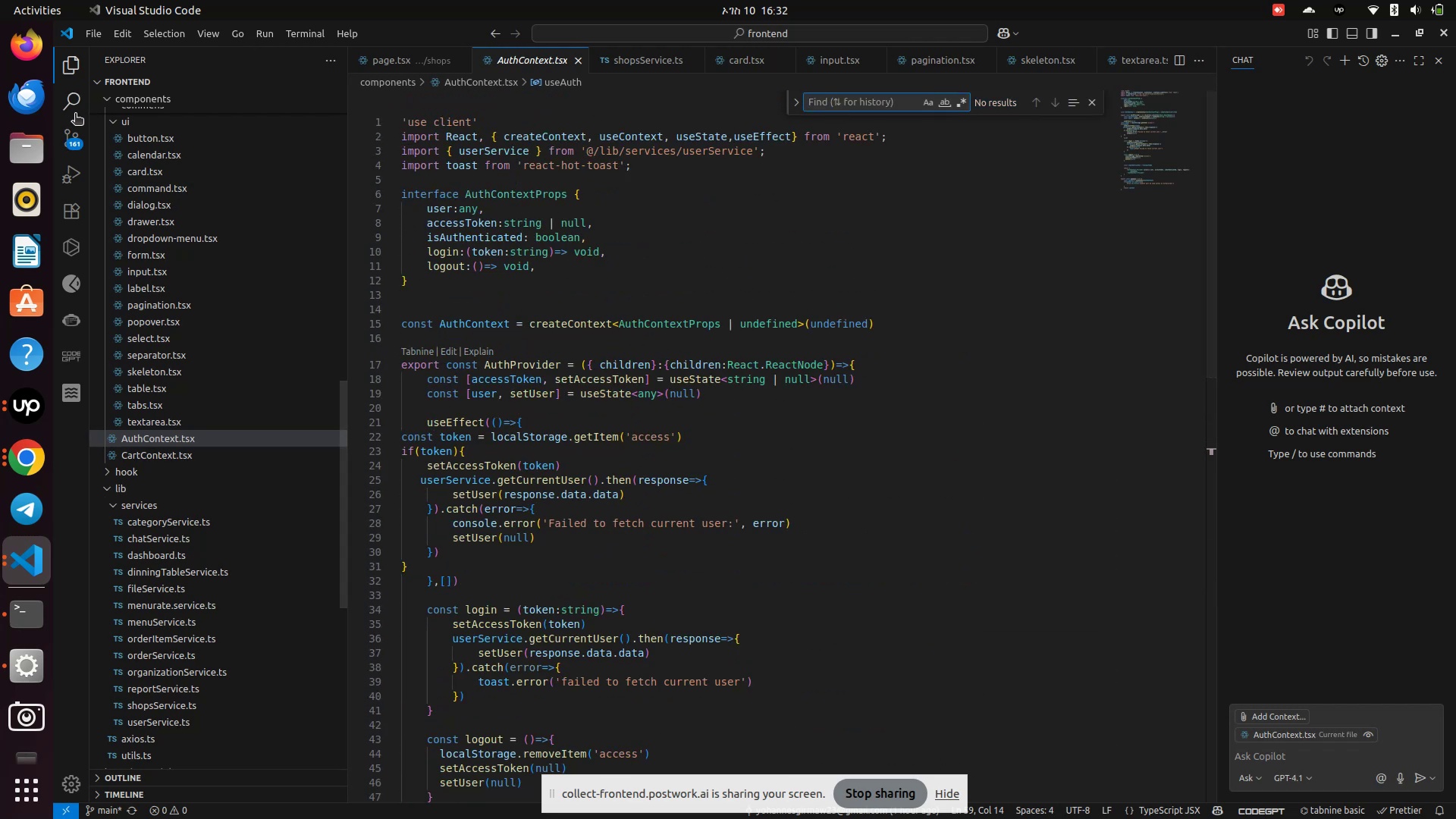 
left_click([80, 105])
 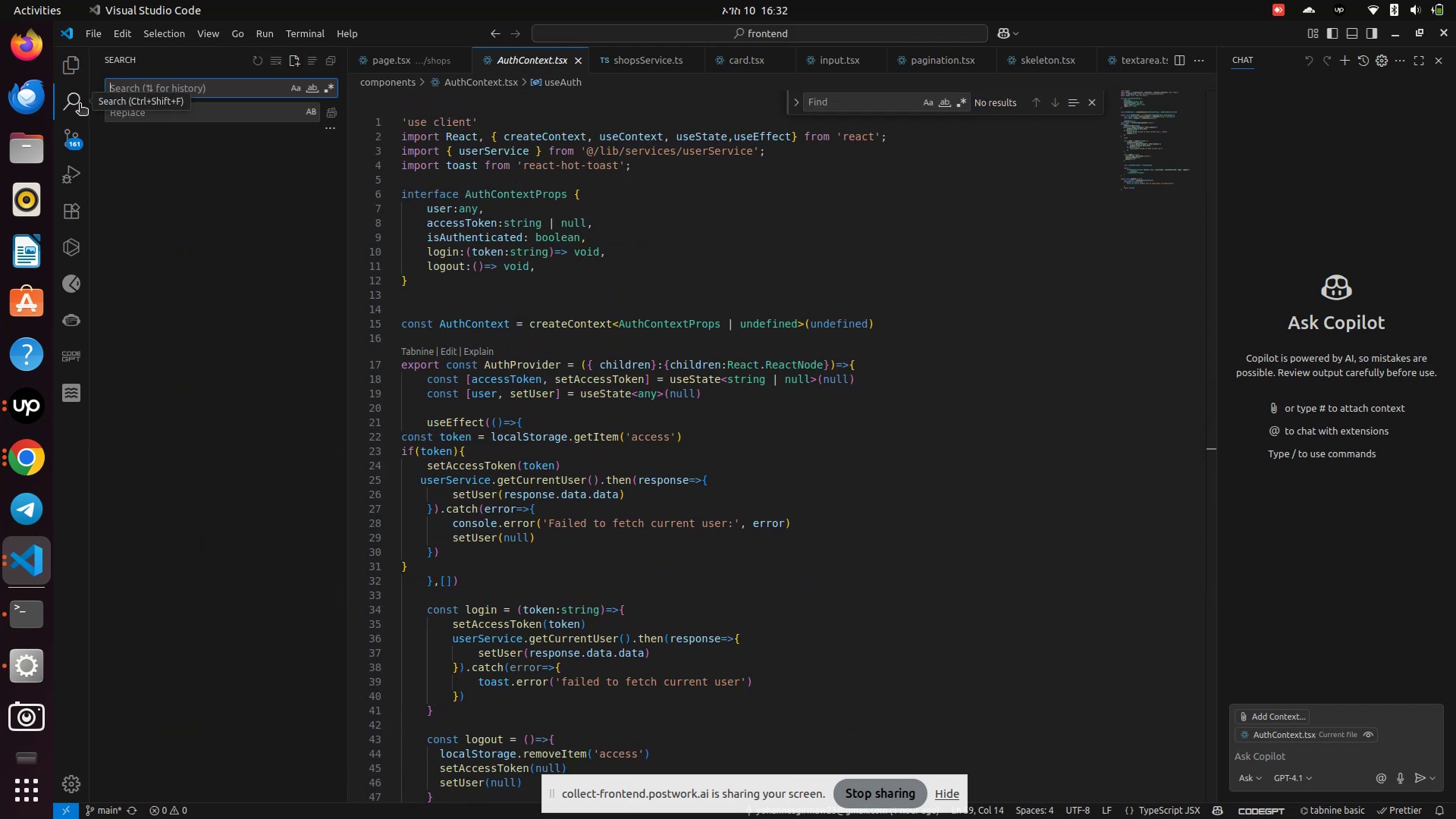 
key(Control+V)
 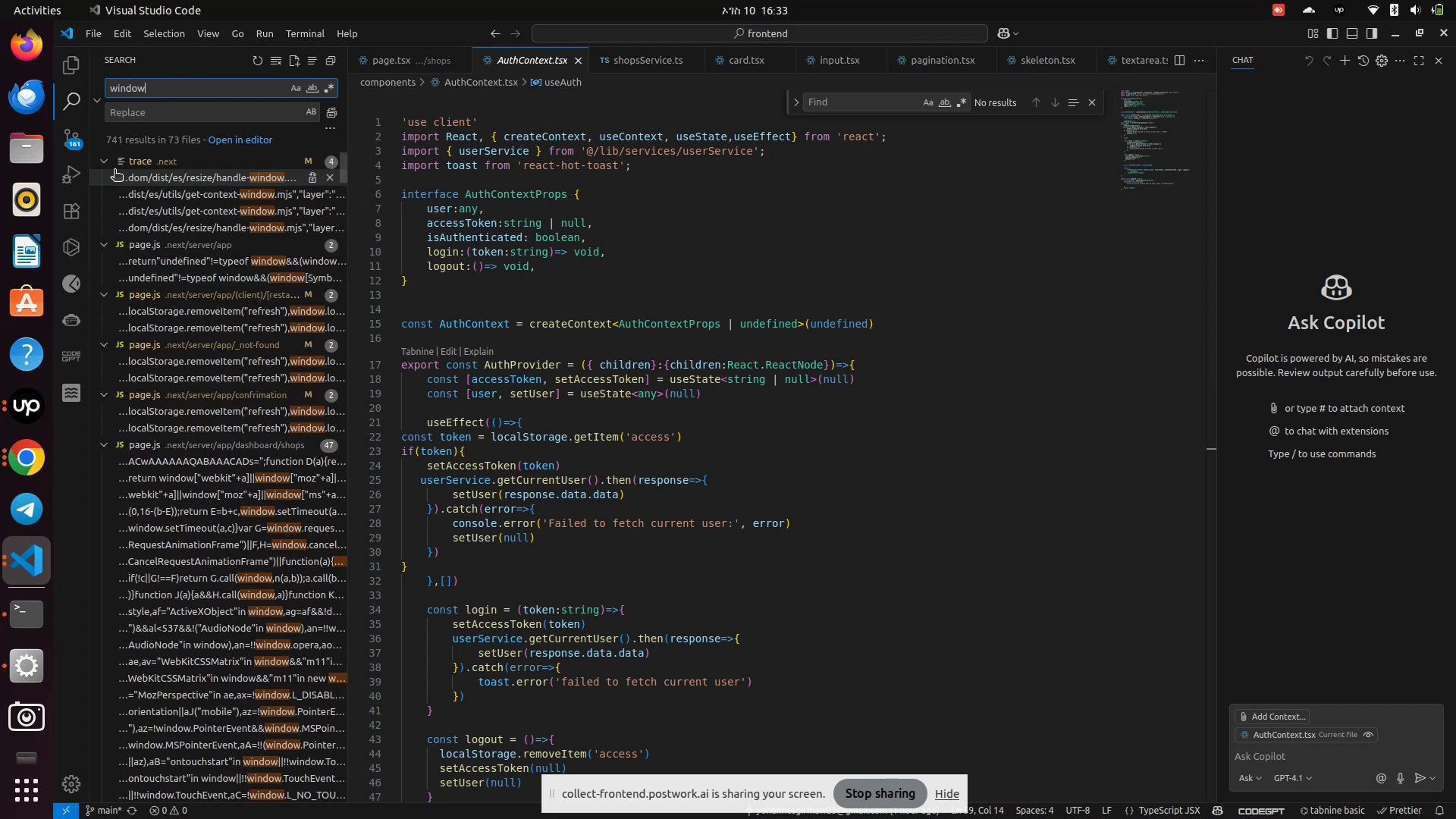 
left_click([108, 162])
 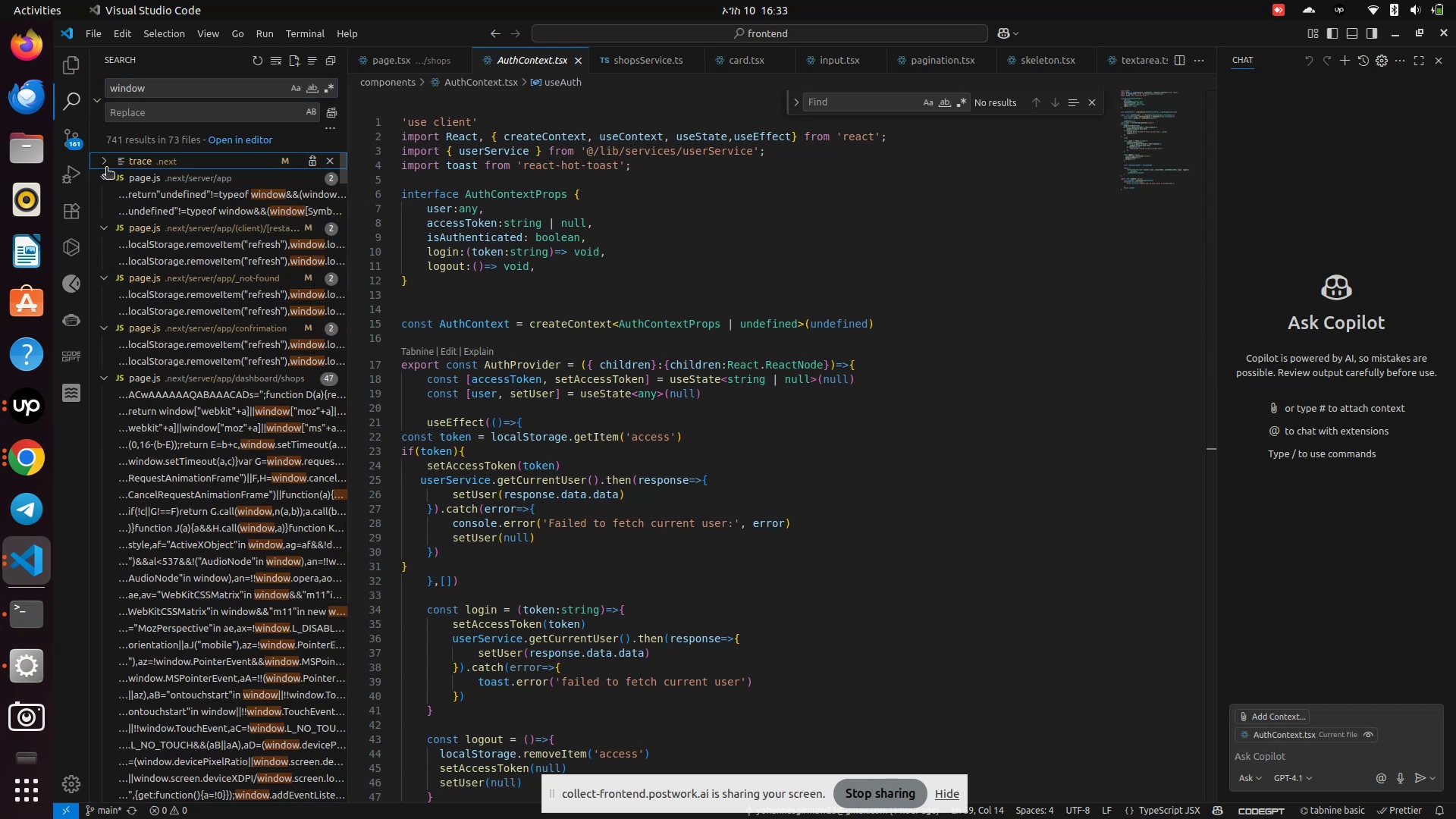 
left_click([106, 168])
 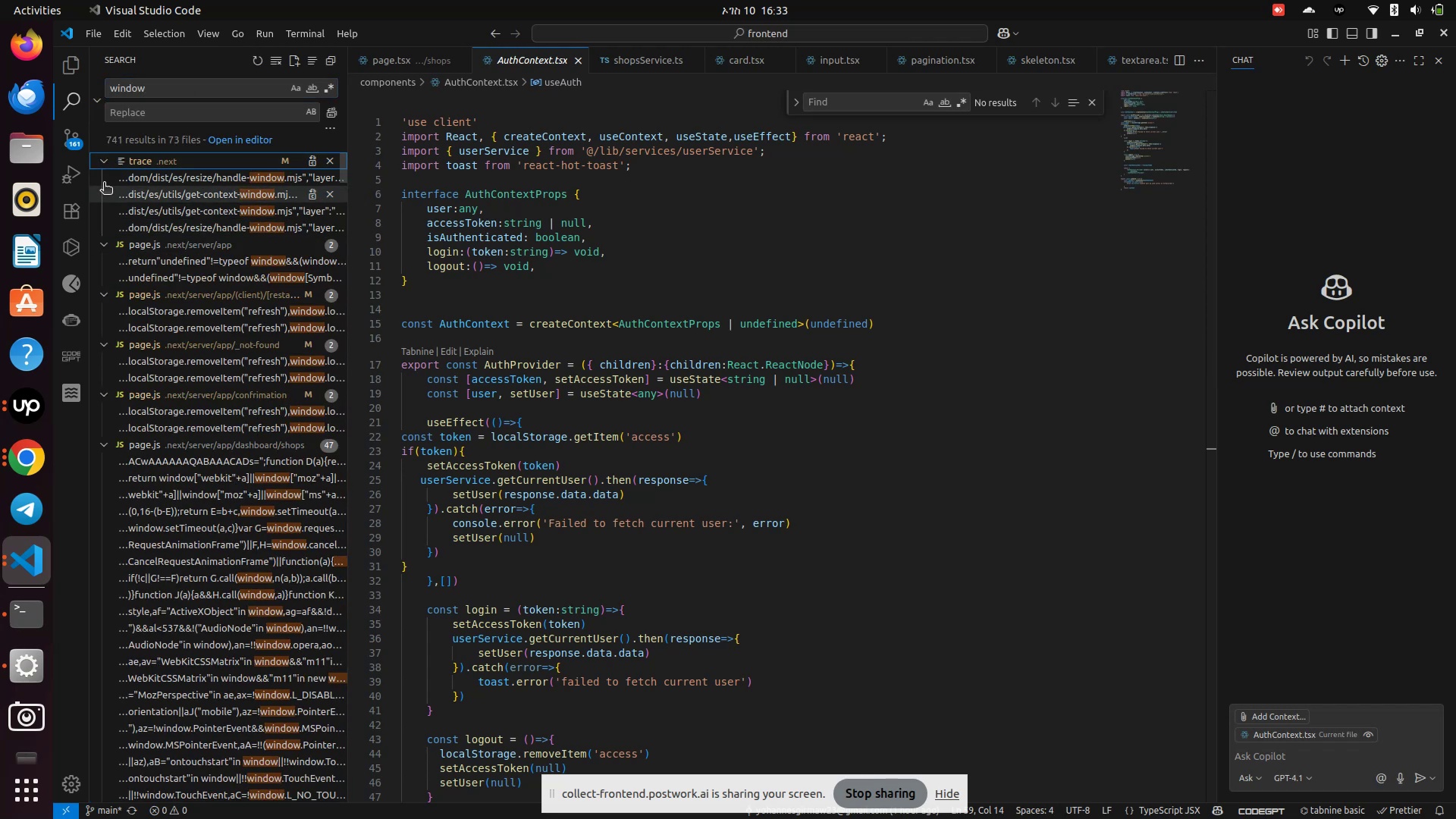 
left_click([102, 156])
 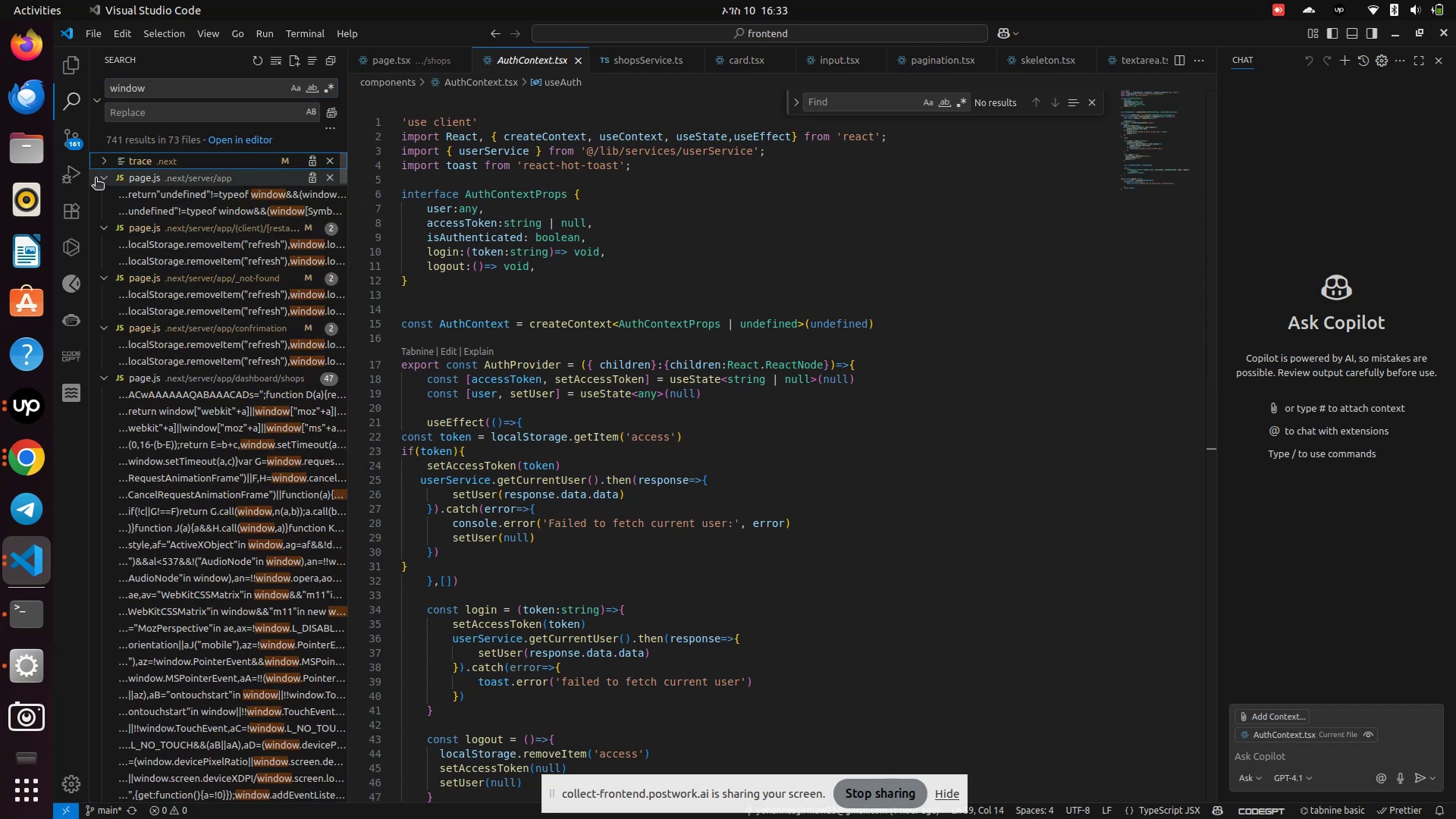 
left_click([96, 179])
 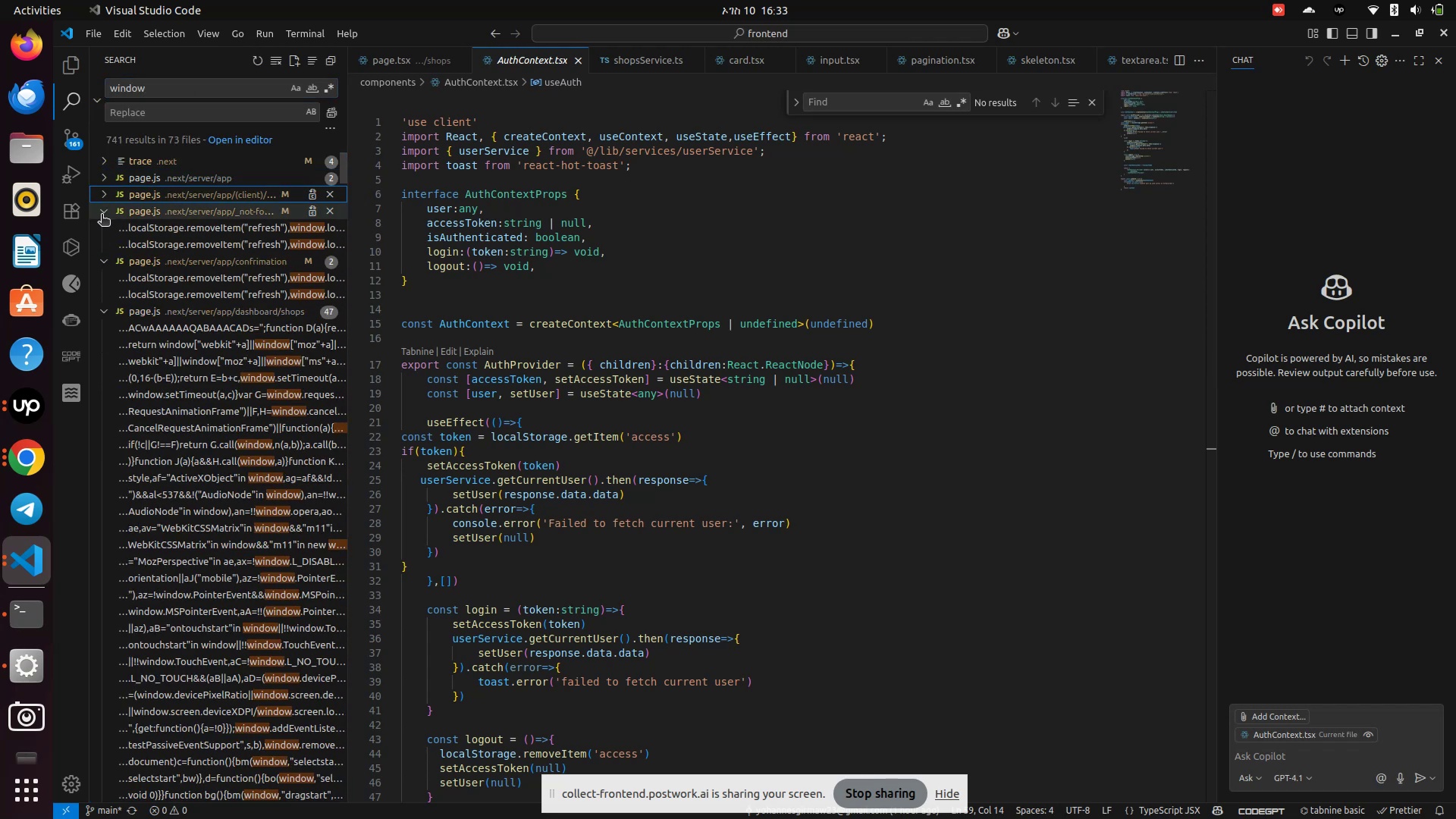 
left_click([97, 212])
 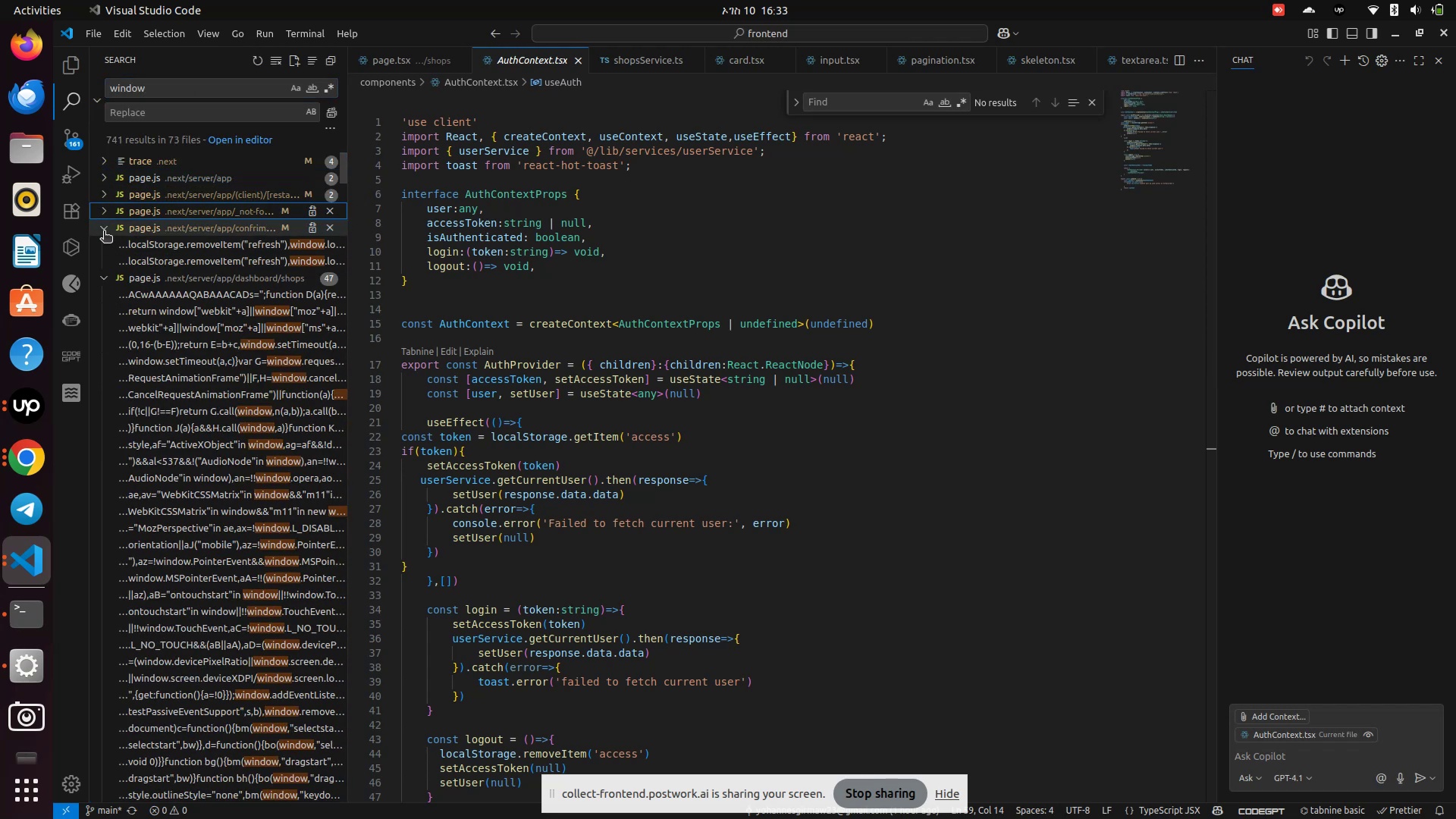 
left_click([102, 231])
 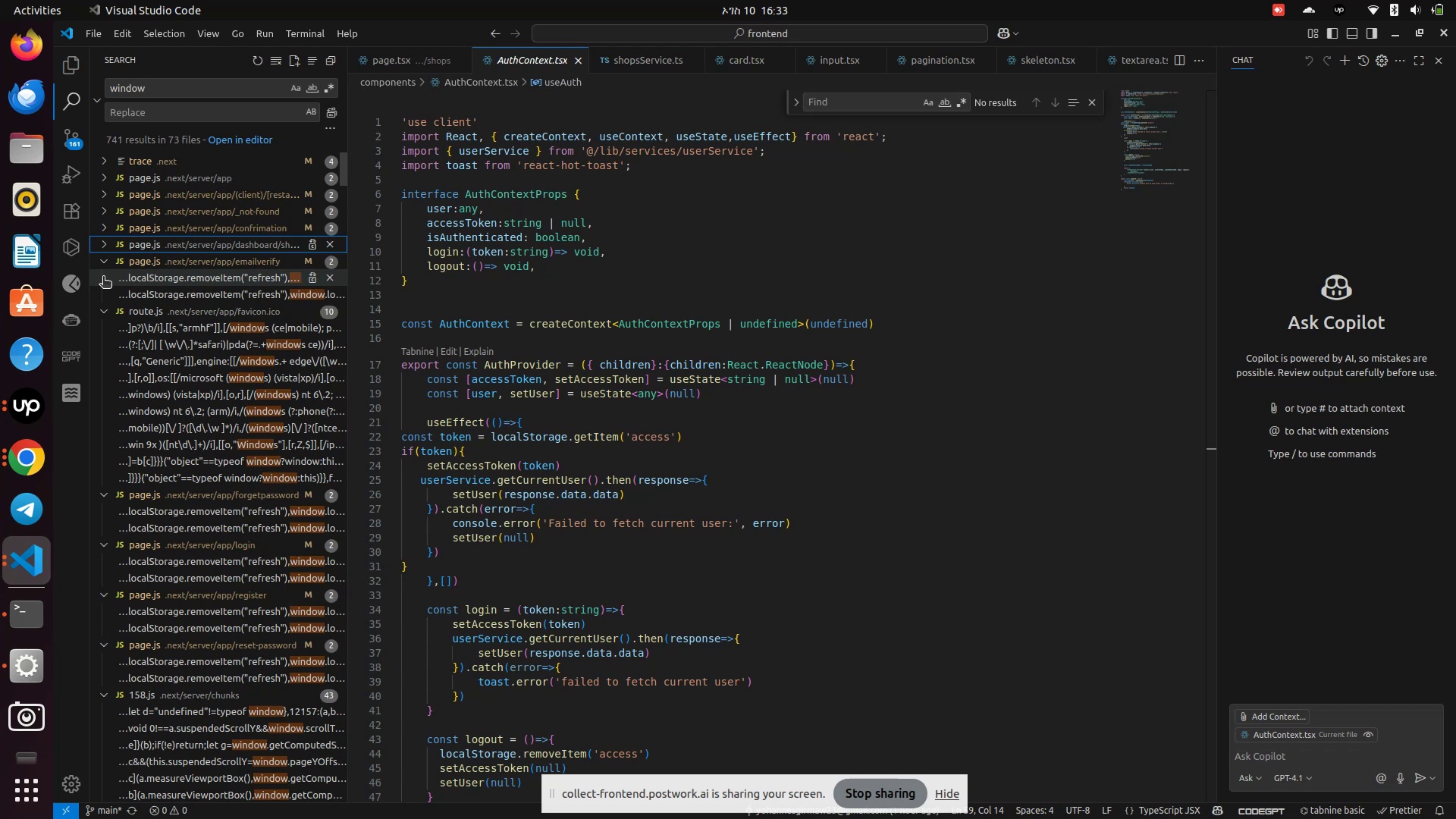 
scroll: coordinate [179, 308], scroll_direction: down, amount: 51.0
 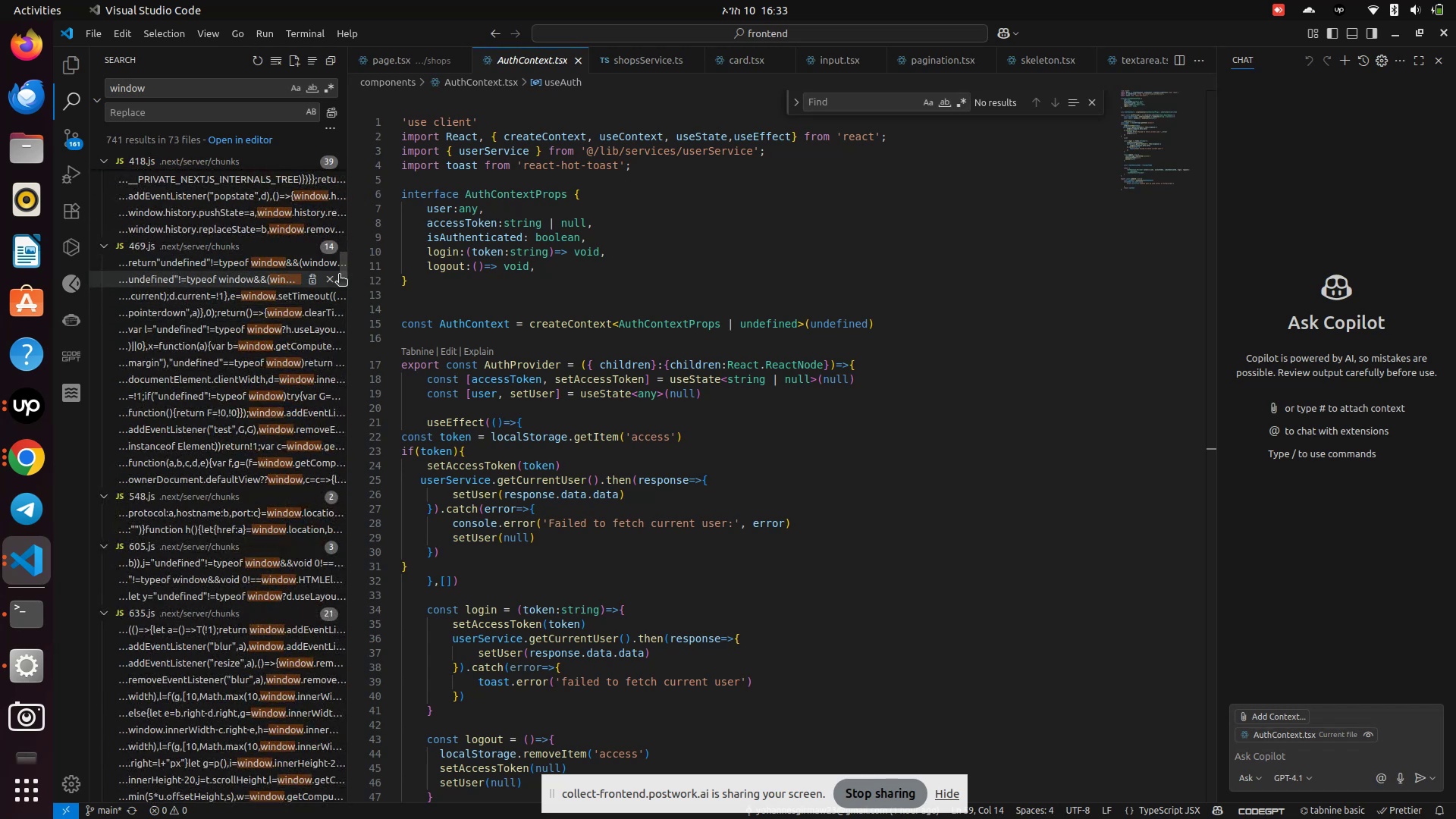 
left_click_drag(start_coordinate=[342, 266], to_coordinate=[314, 782])
 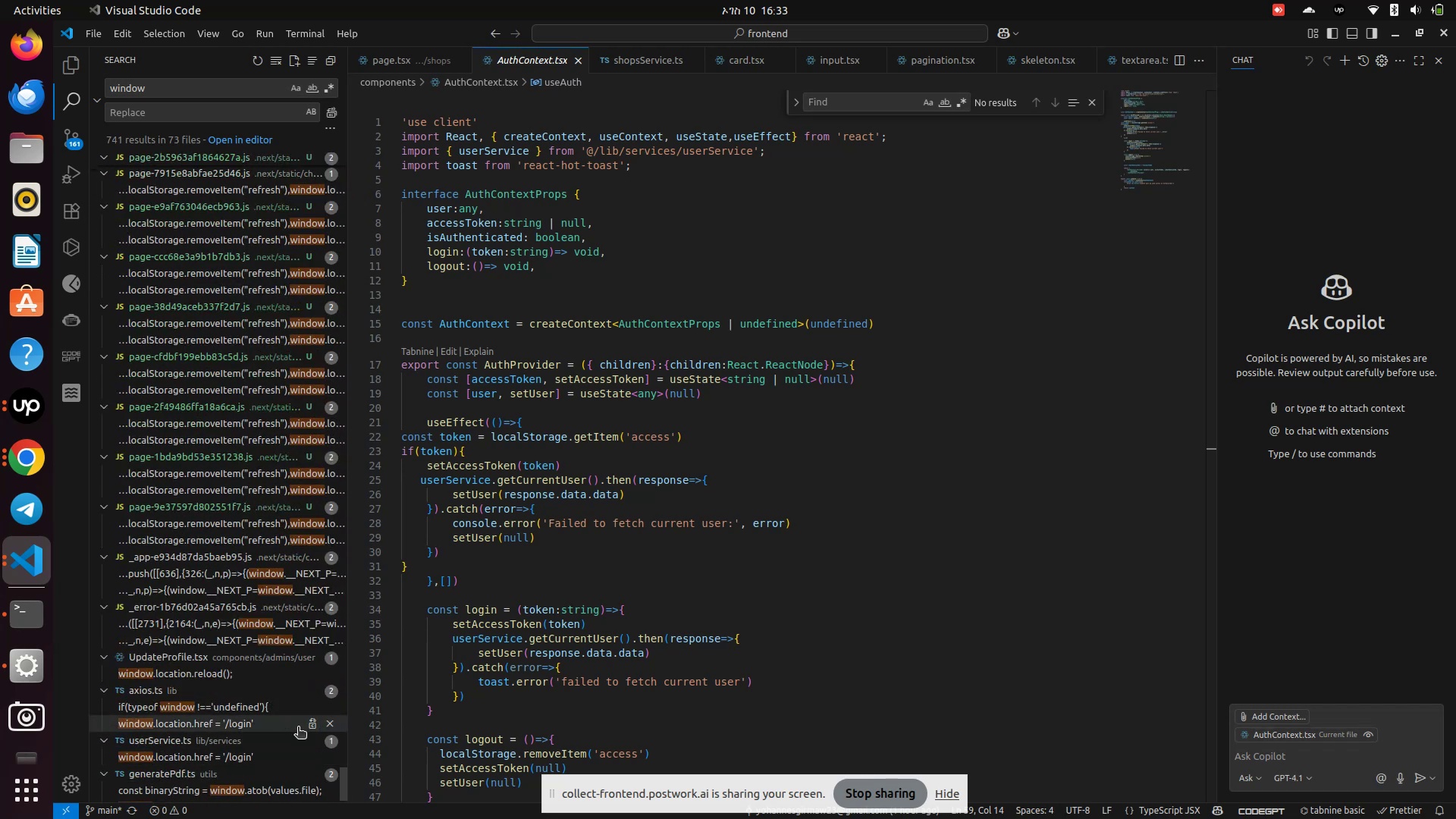 
scroll: coordinate [186, 695], scroll_direction: down, amount: 5.0
 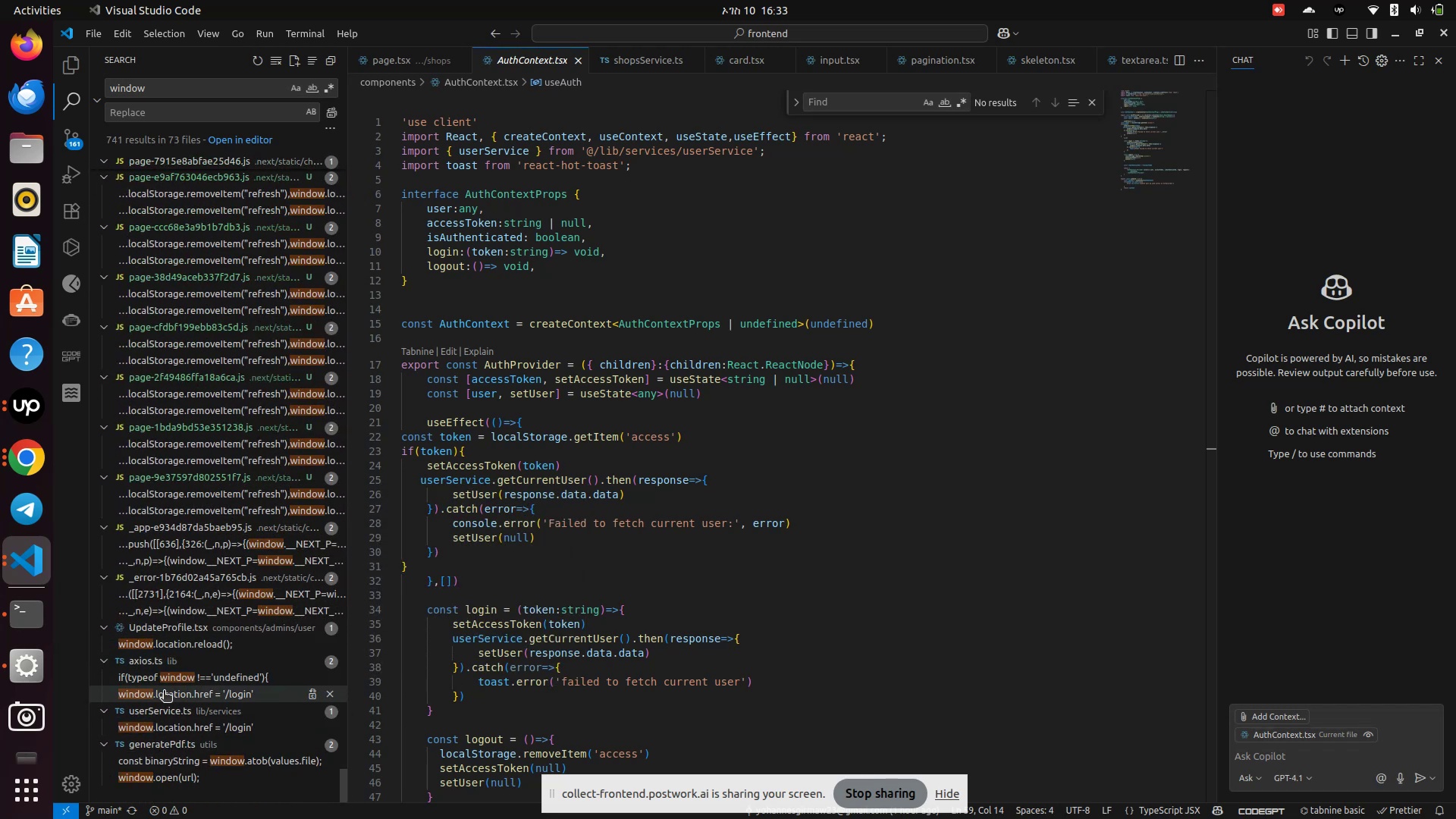 
mouse_move([193, 679])
 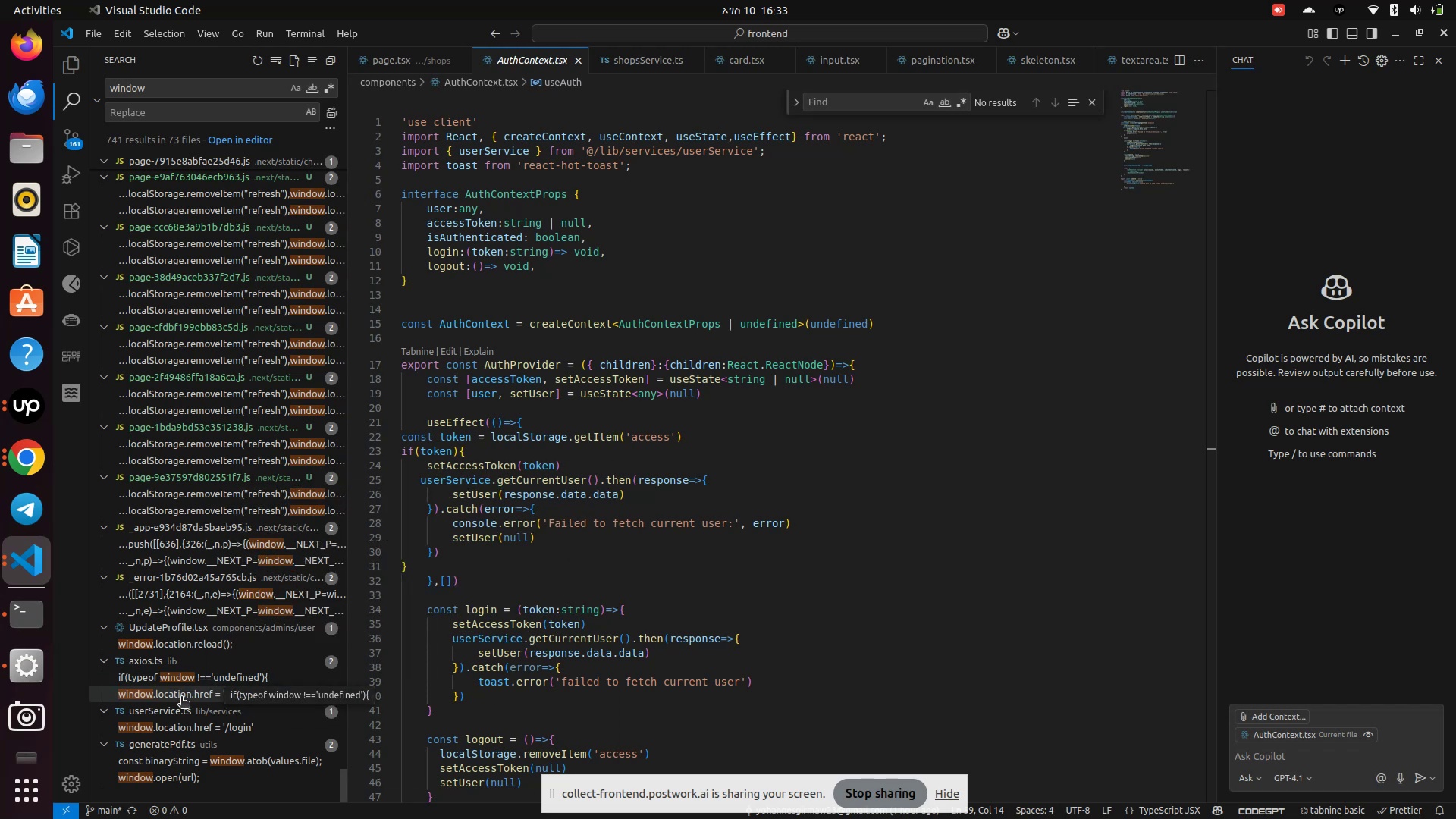 
mouse_move([187, 738])
 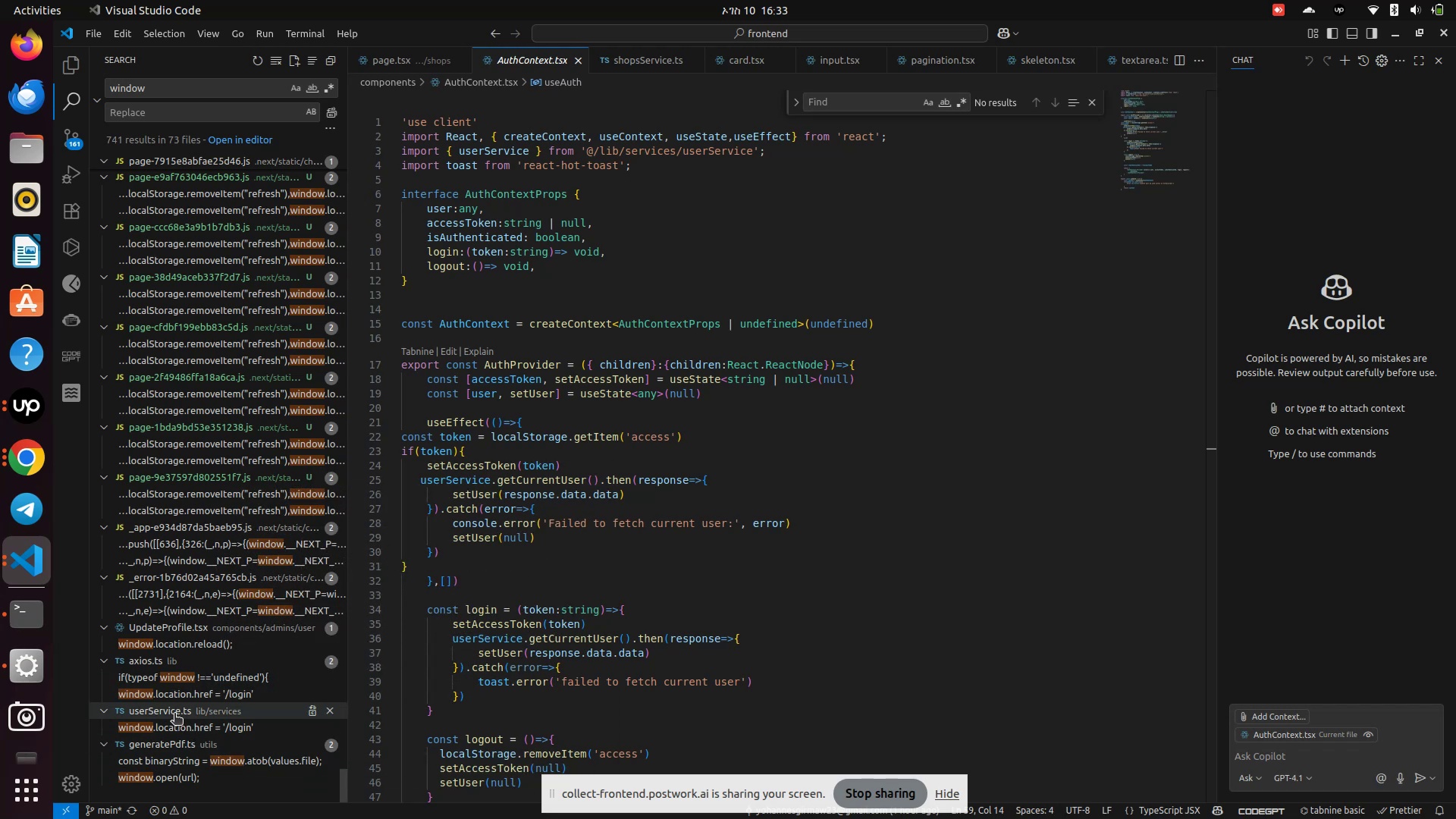 
left_click([167, 696])
 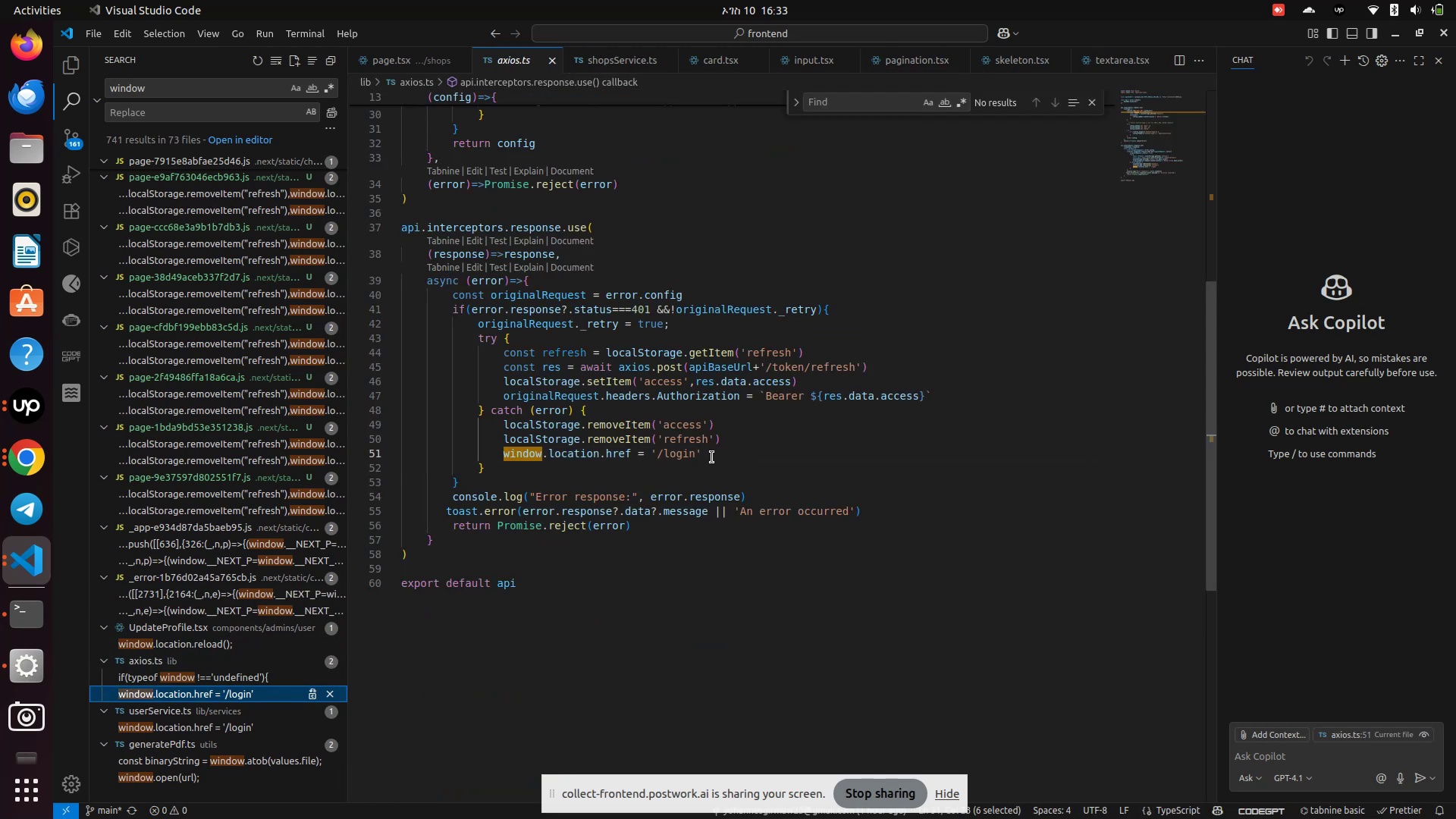 
wait(6.28)
 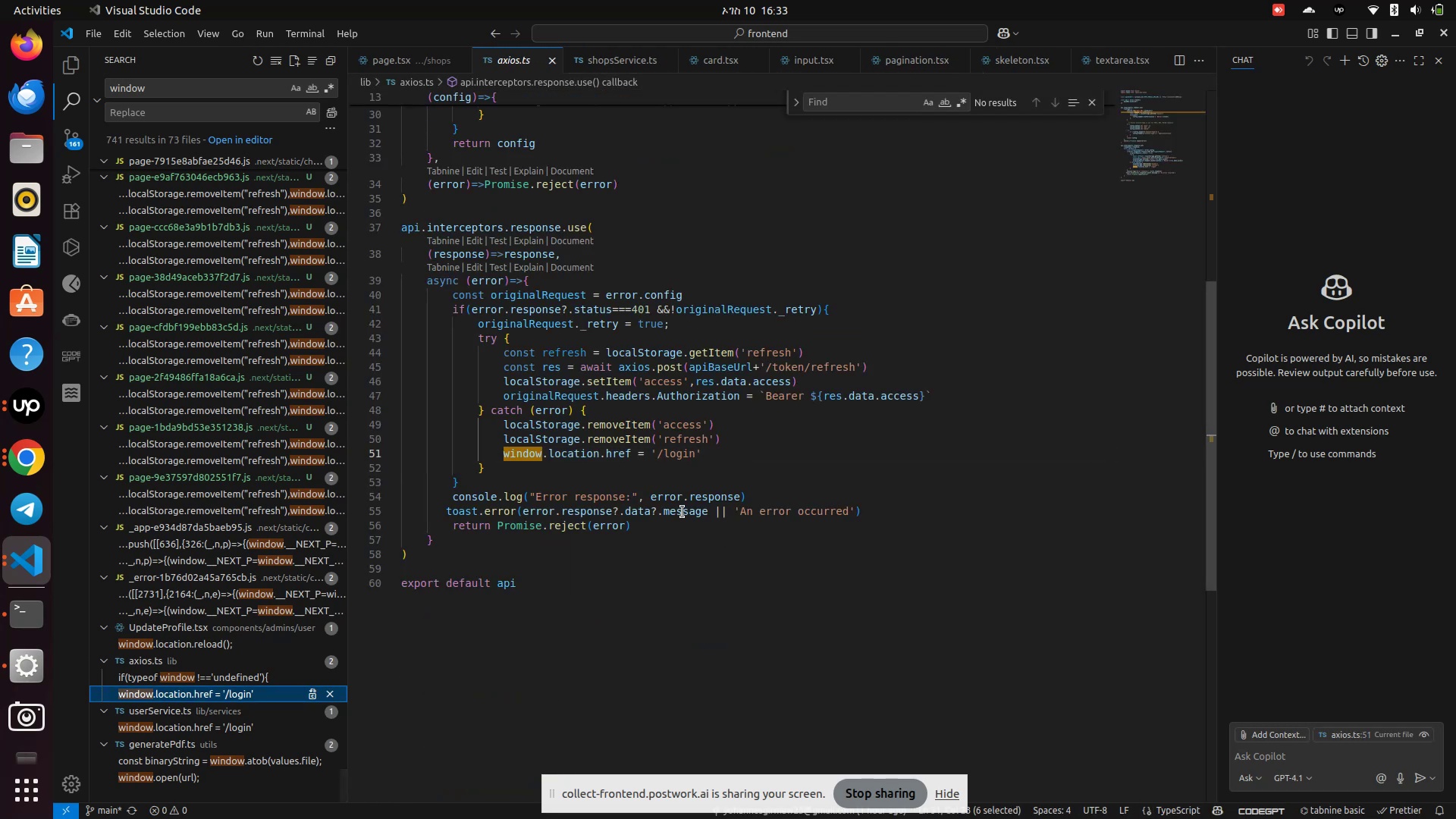 
scroll: coordinate [712, 457], scroll_direction: up, amount: 4.0
 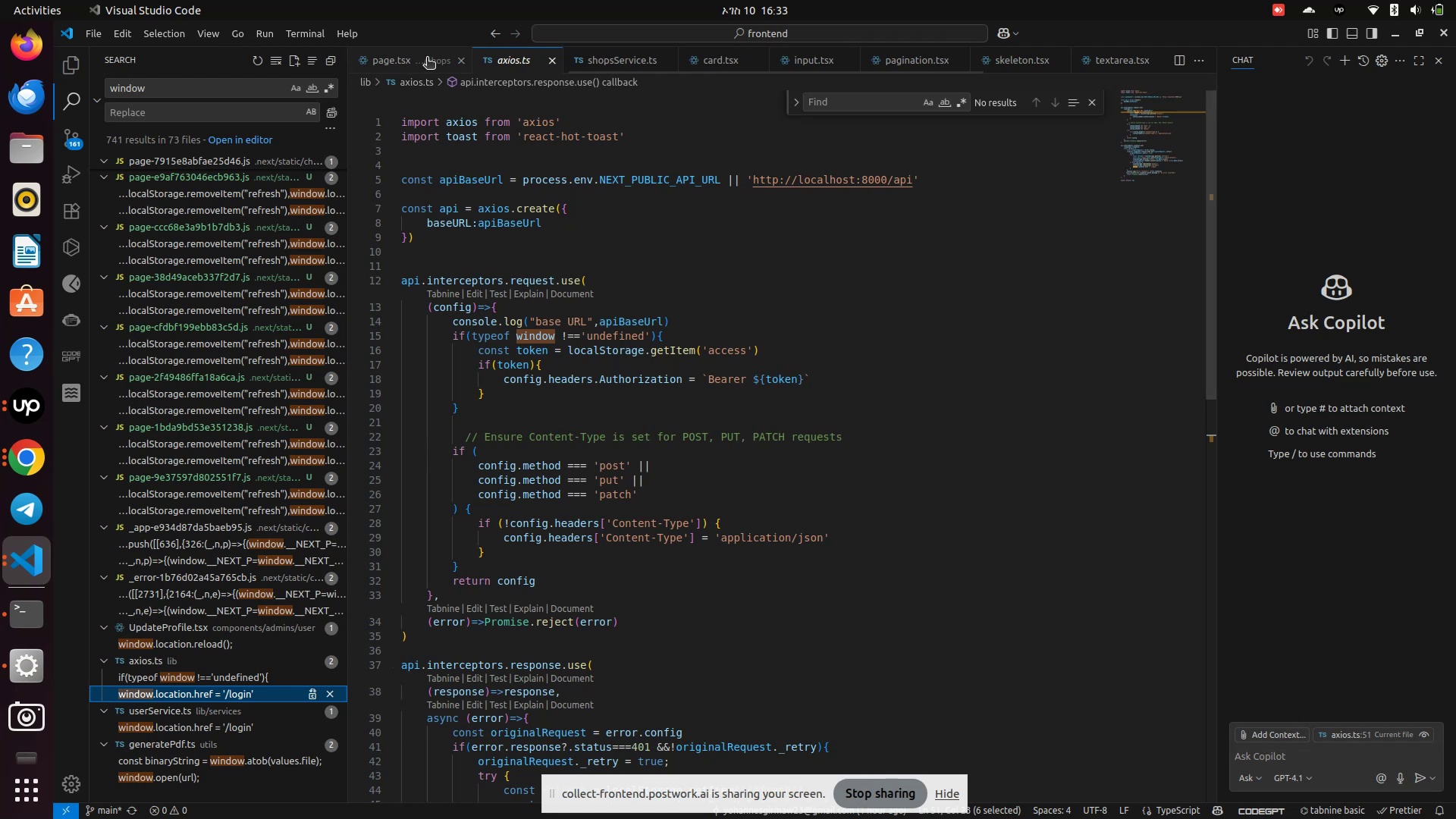 
left_click([400, 49])
 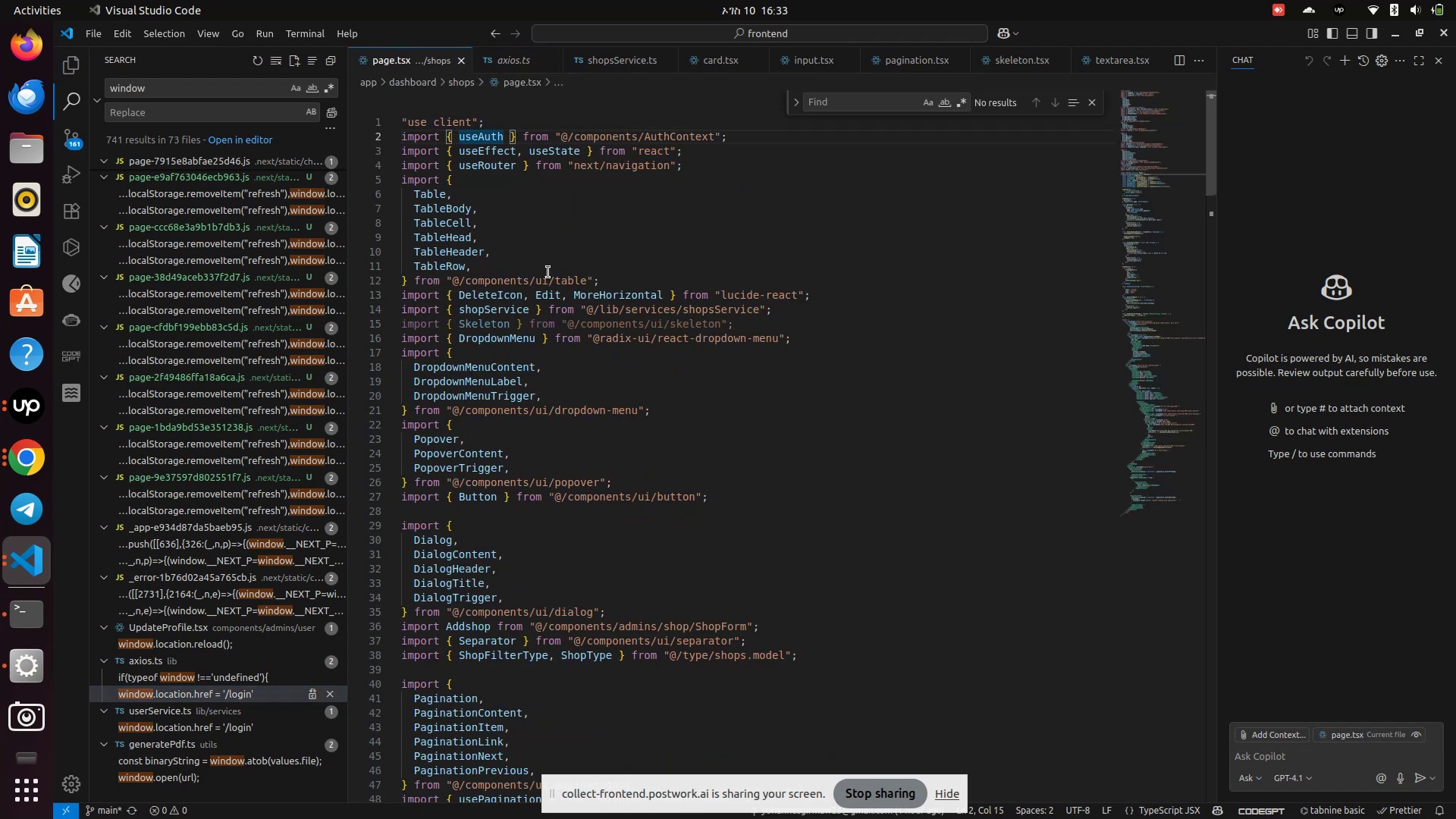 
scroll: coordinate [549, 275], scroll_direction: down, amount: 8.0
 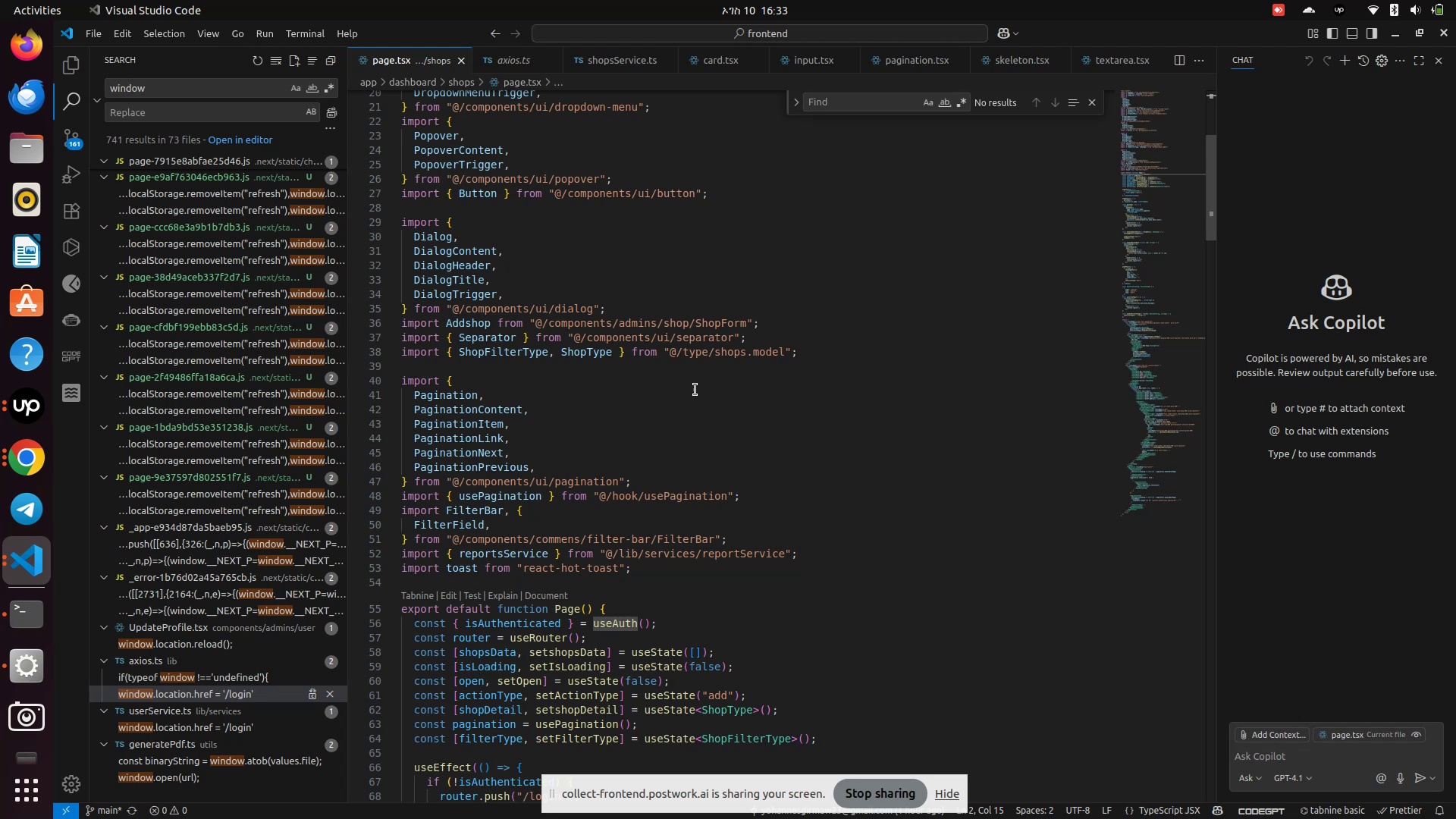 
wait(10.71)
 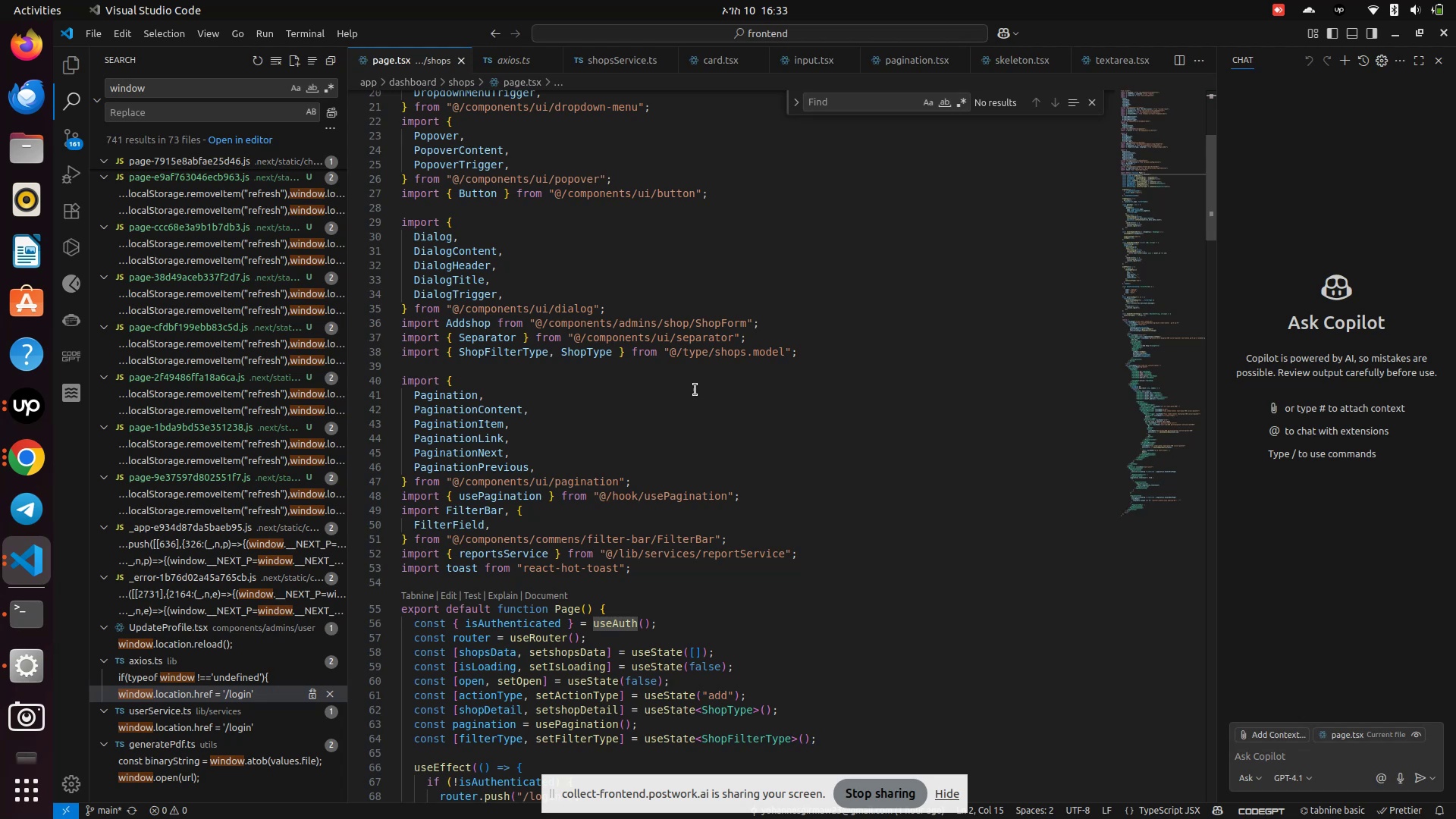 
scroll: coordinate [565, 510], scroll_direction: up, amount: 1.0
 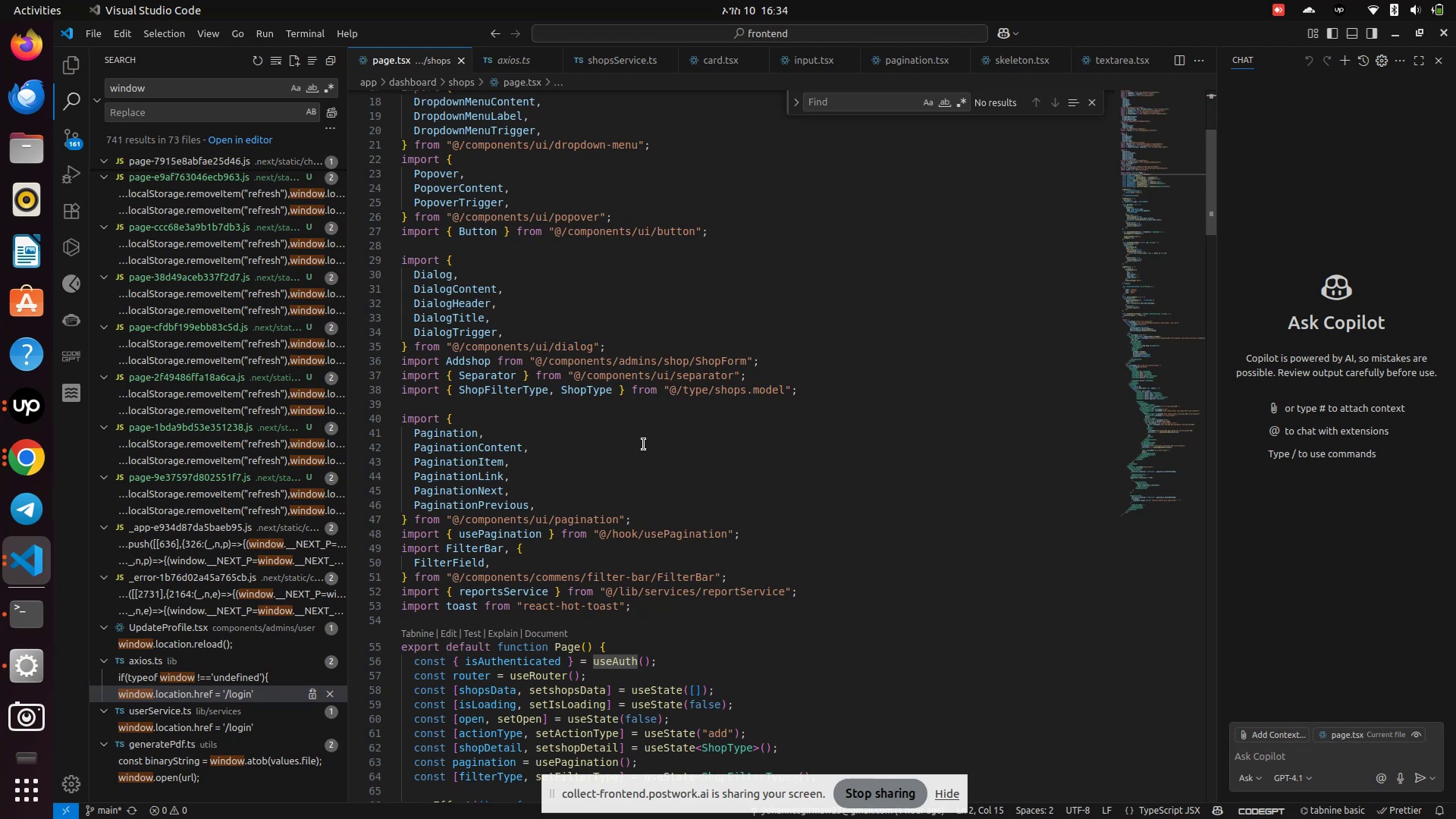 
wait(5.71)
 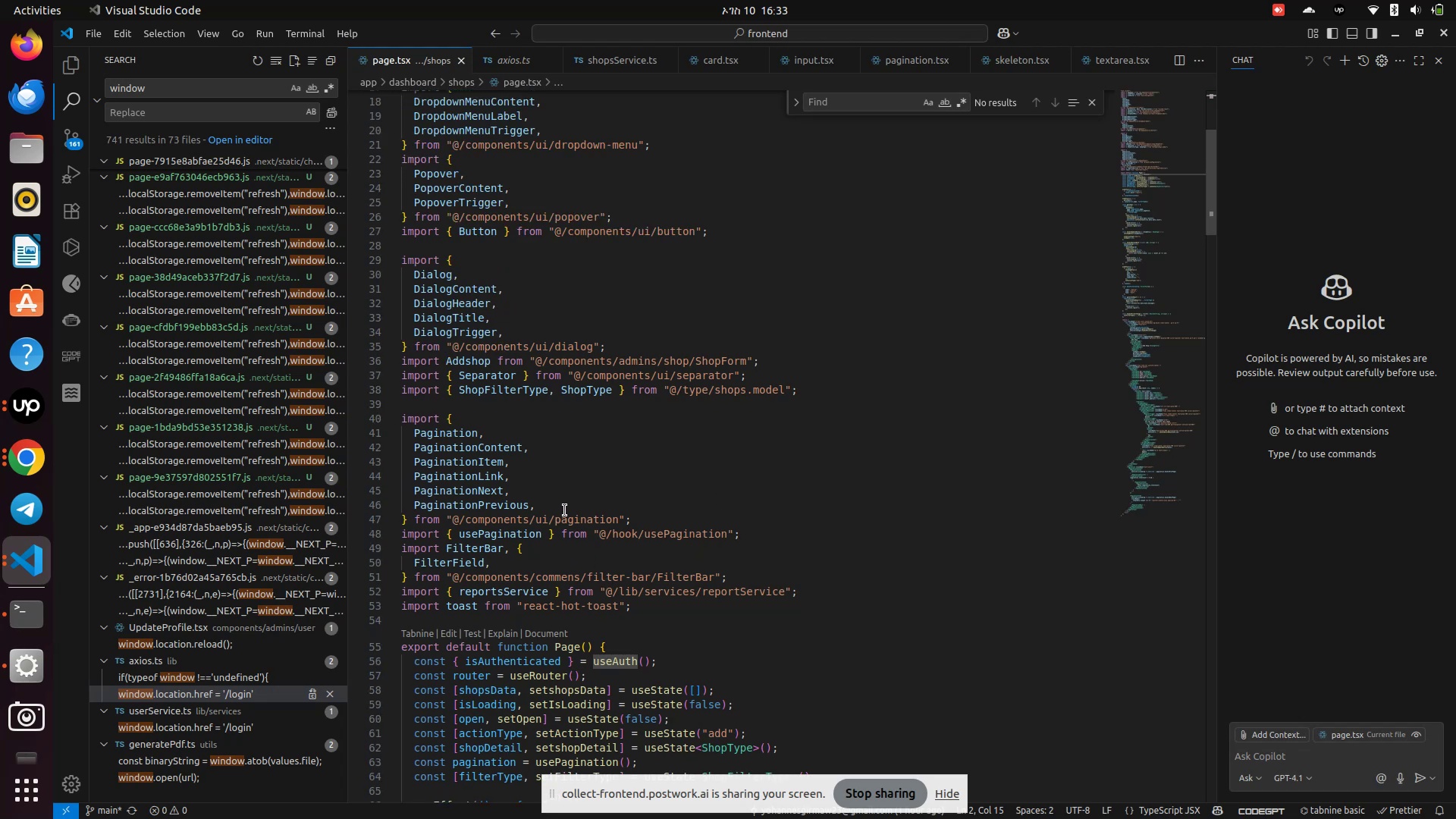 
scroll: coordinate [645, 444], scroll_direction: up, amount: 8.0
 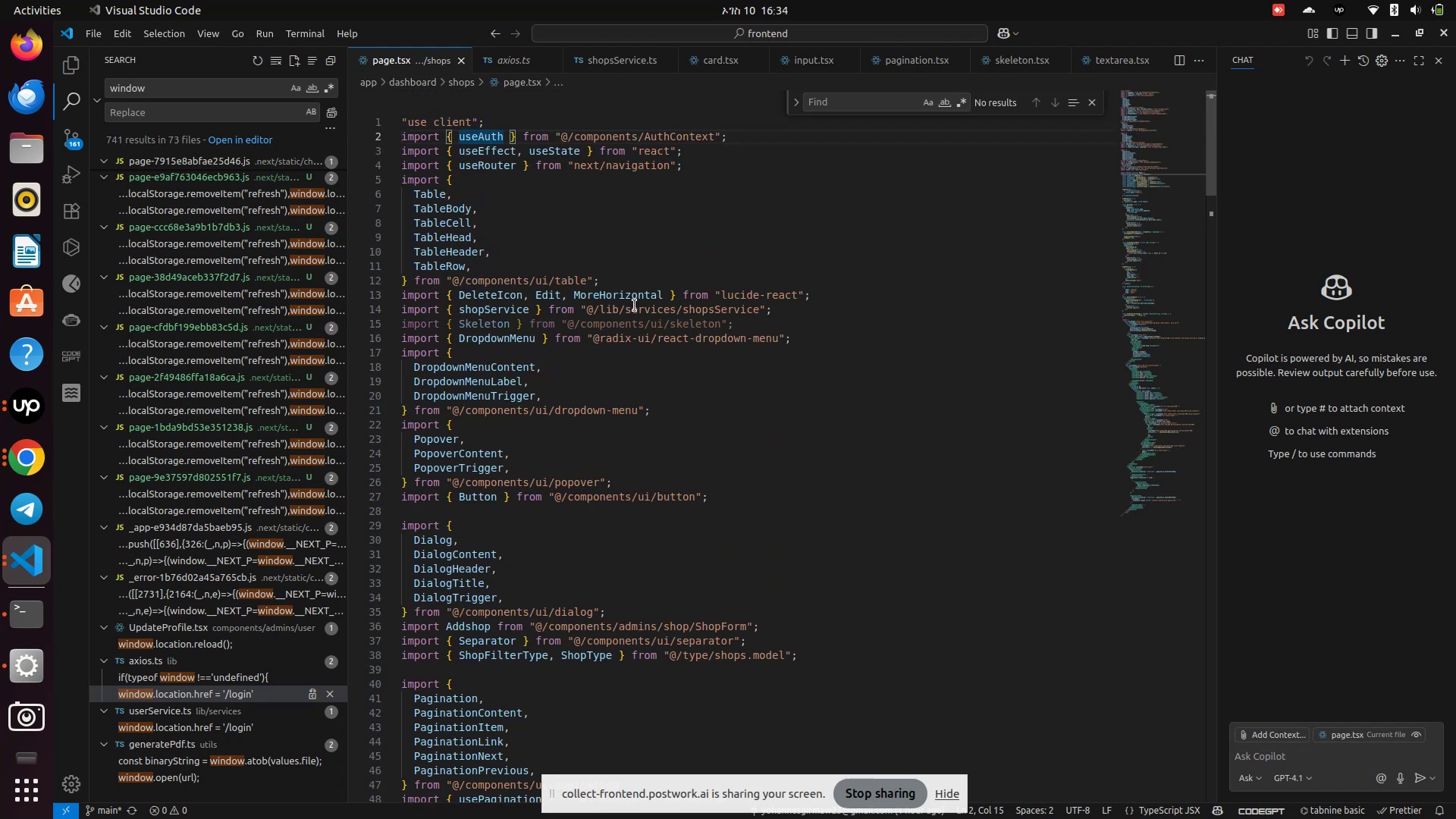 
wait(6.92)
 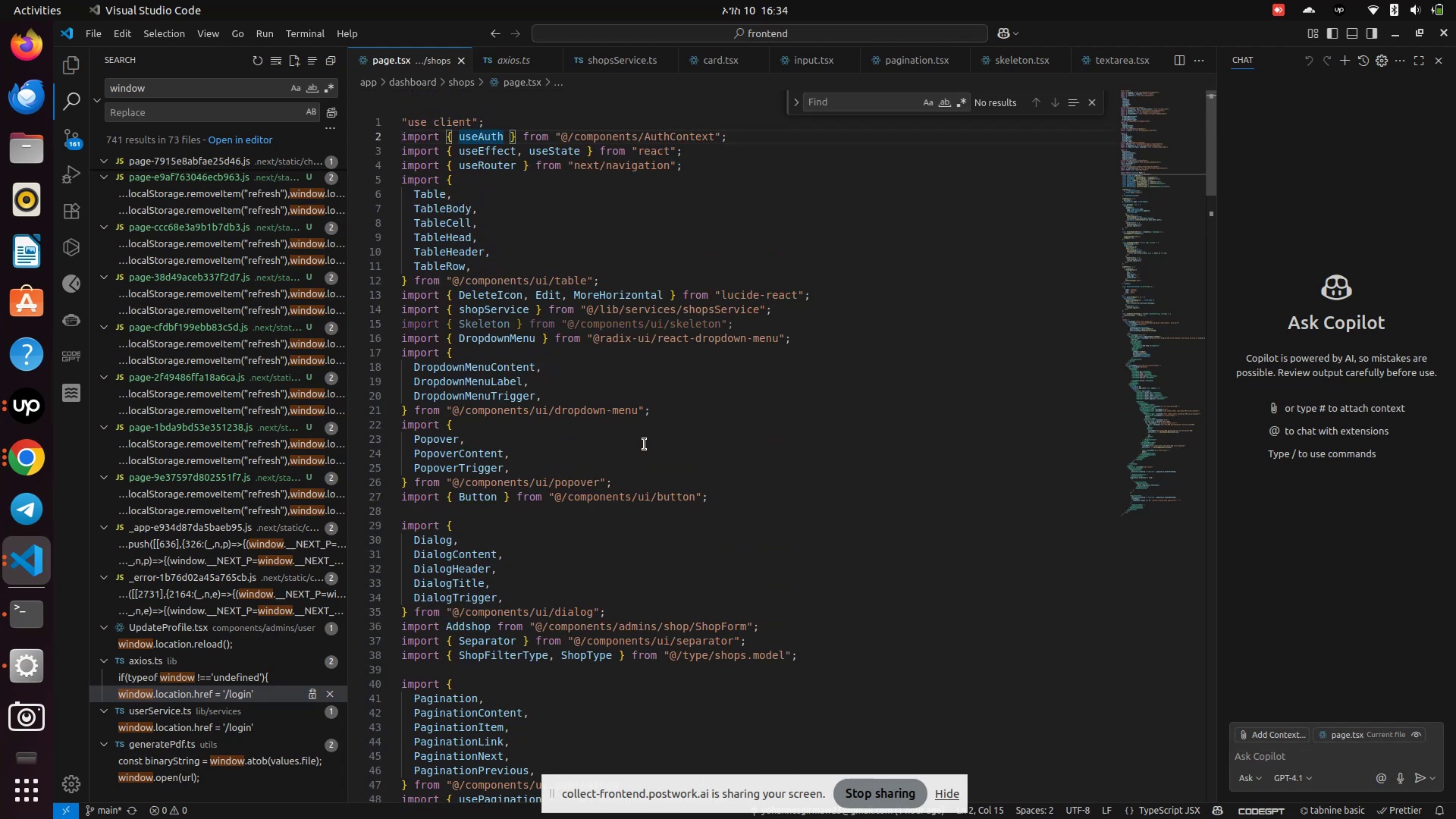 
left_click([28, 452])
 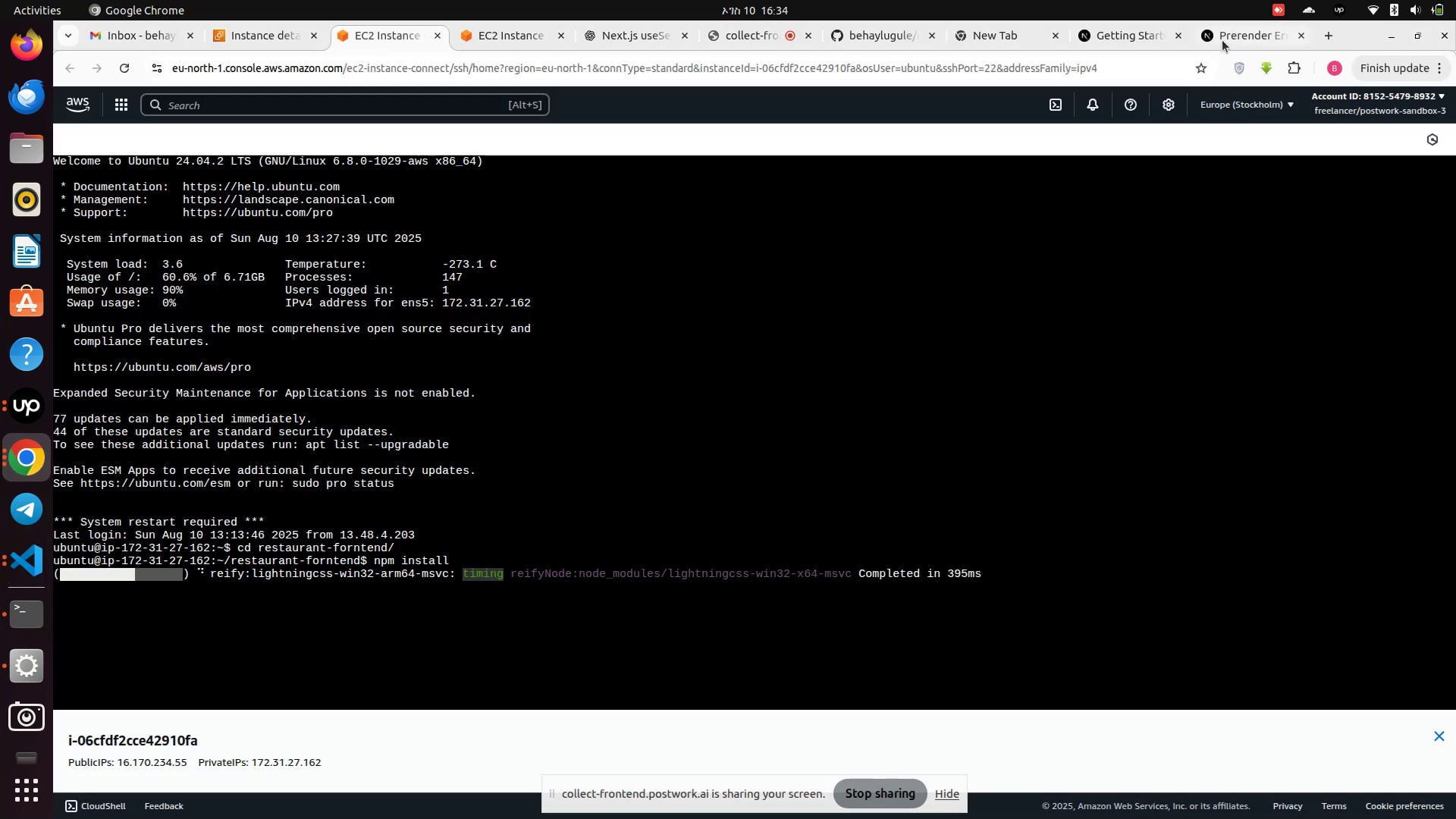 
left_click([1222, 40])
 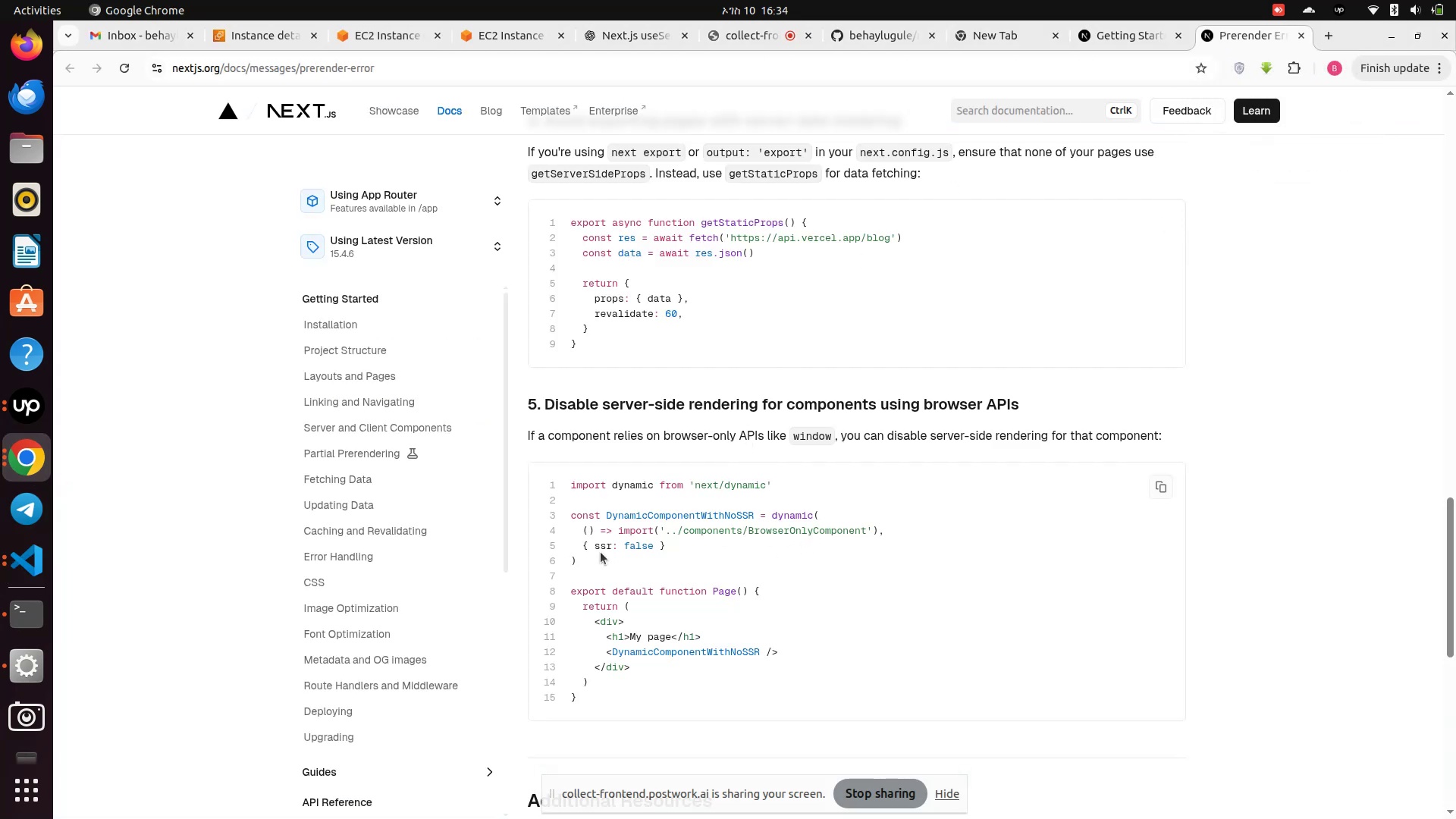 
left_click_drag(start_coordinate=[584, 571], to_coordinate=[572, 485])
 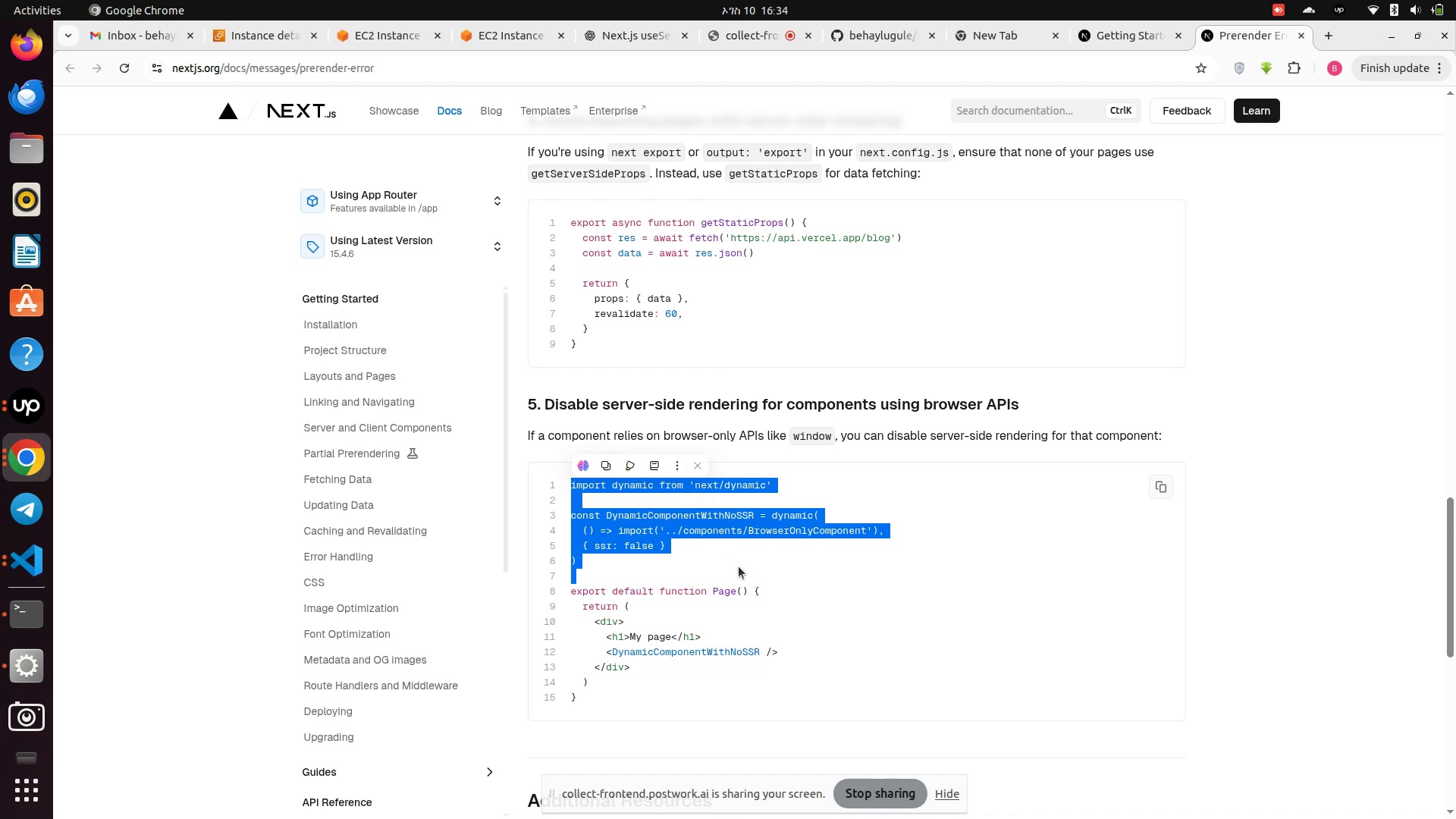 
hold_key(key=C, duration=0.32)
 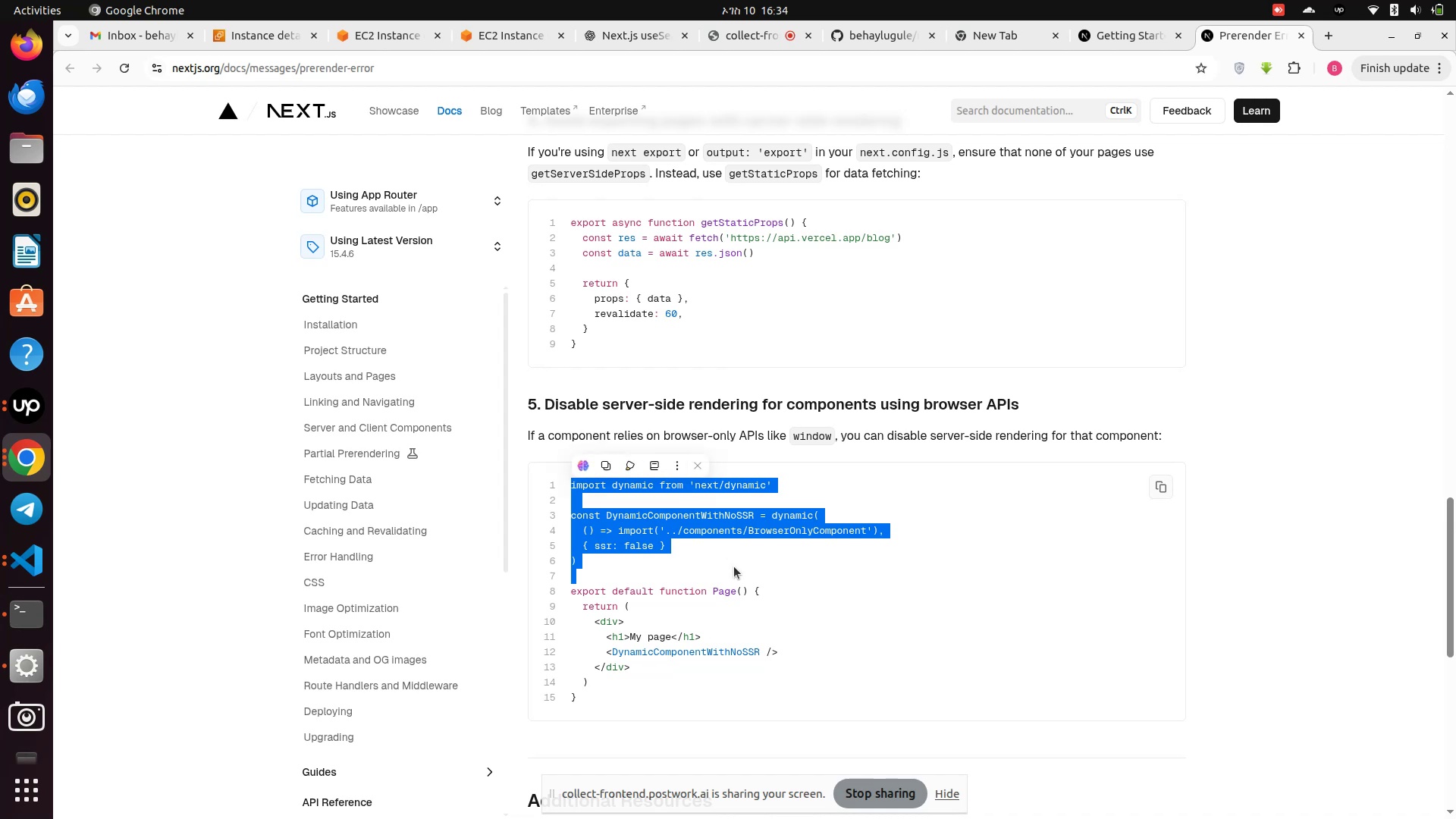 
key(Control+C)
 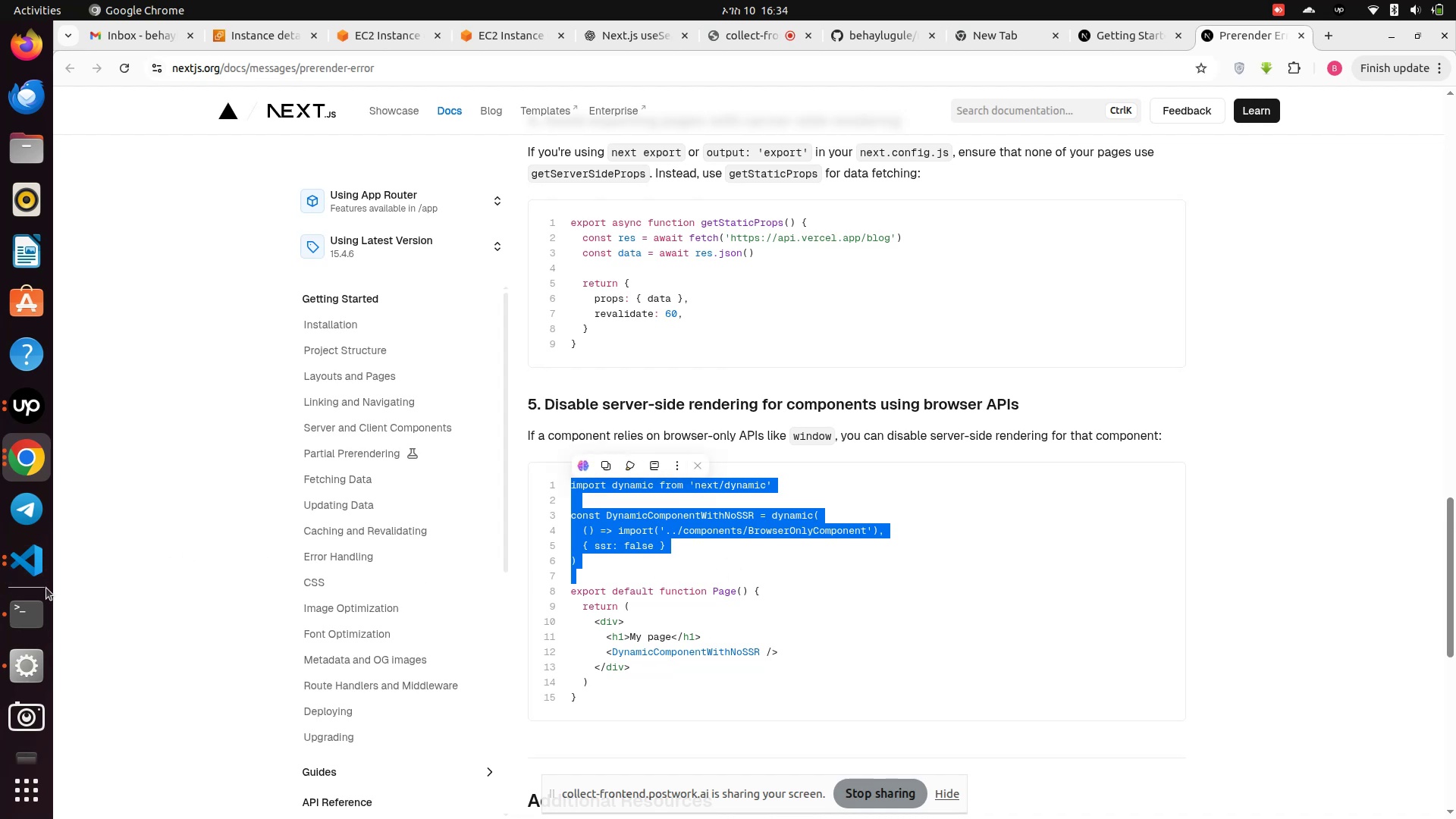 
left_click([27, 569])
 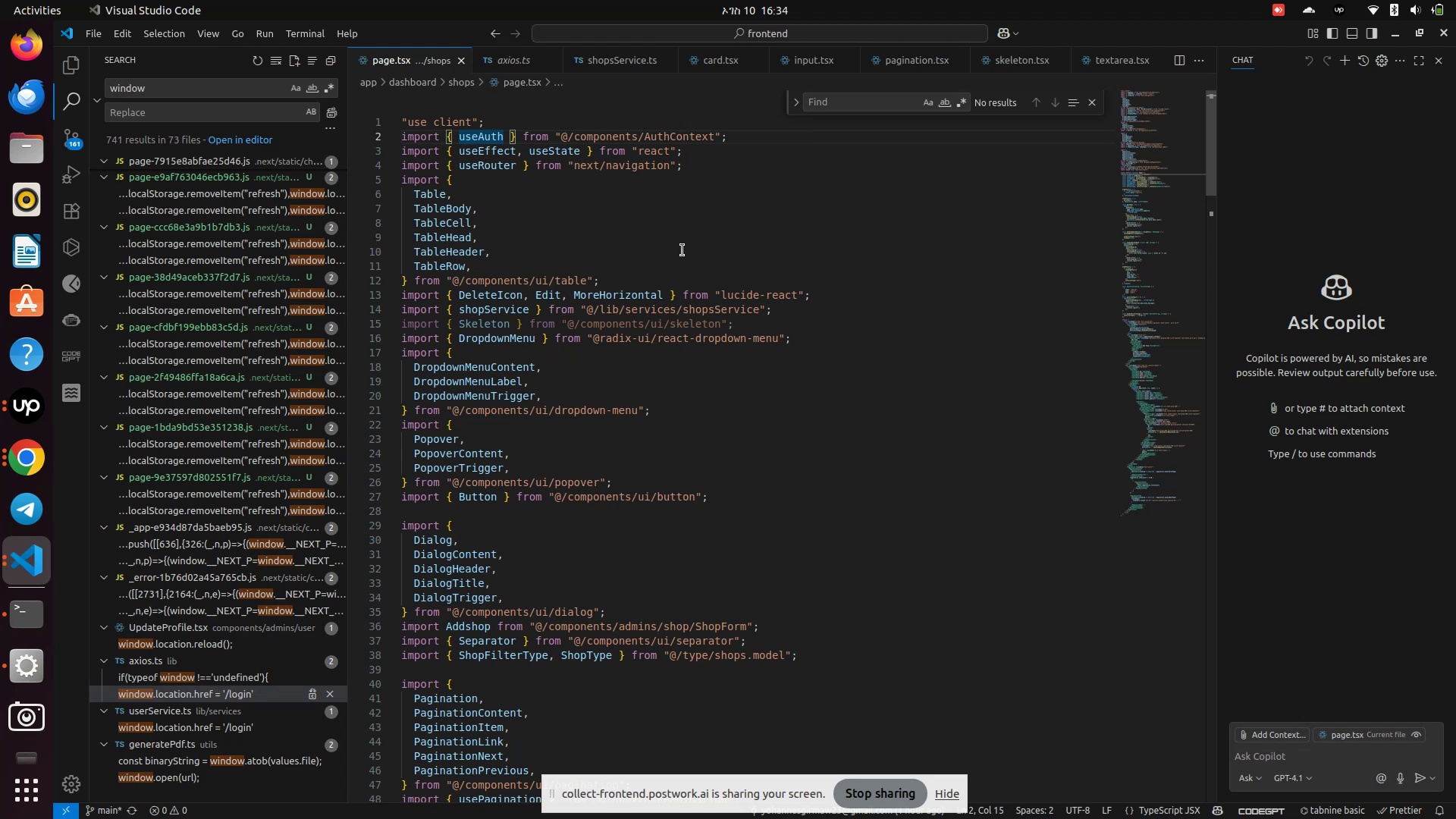 
wait(14.79)
 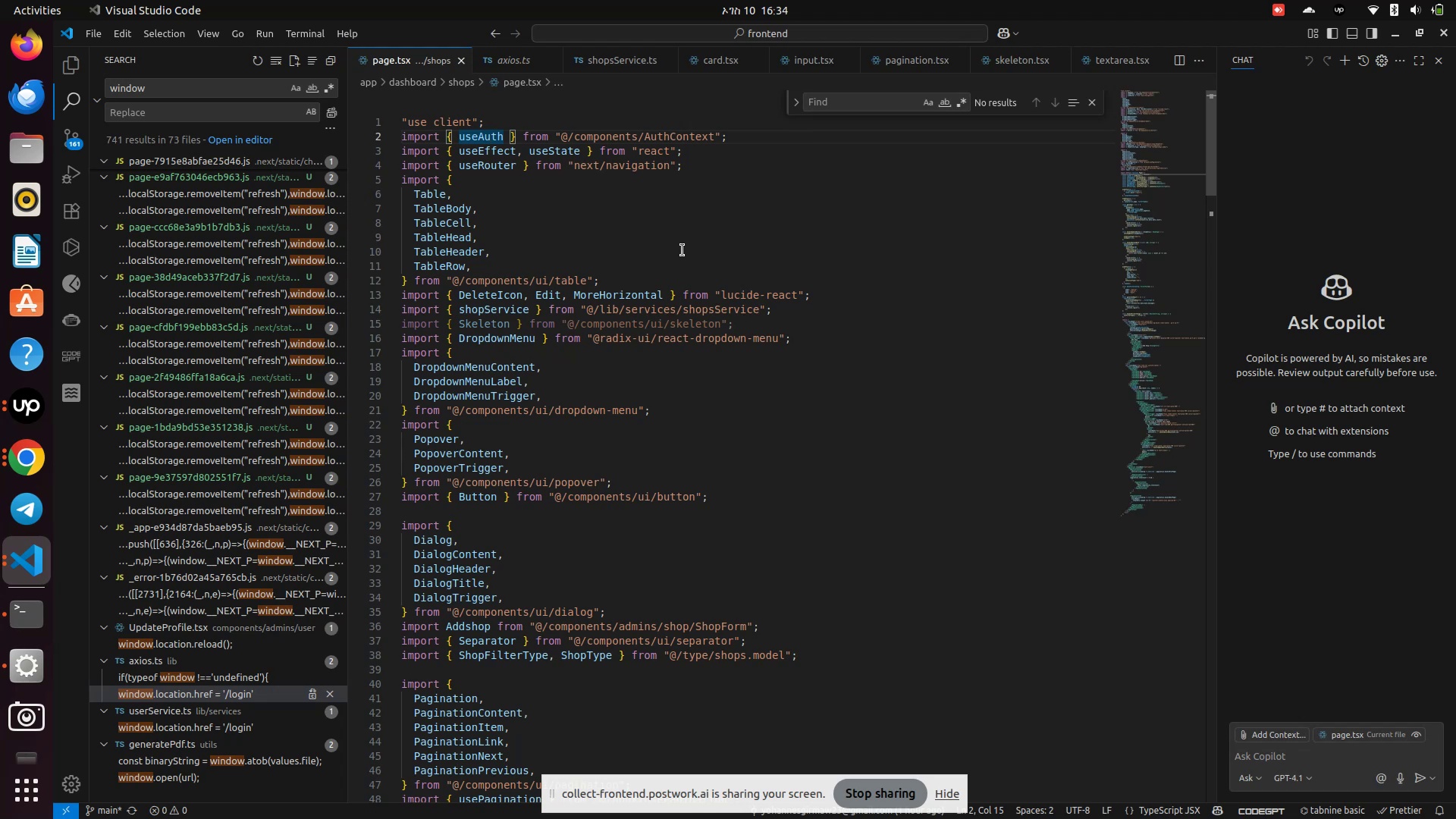 
key(Enter)
 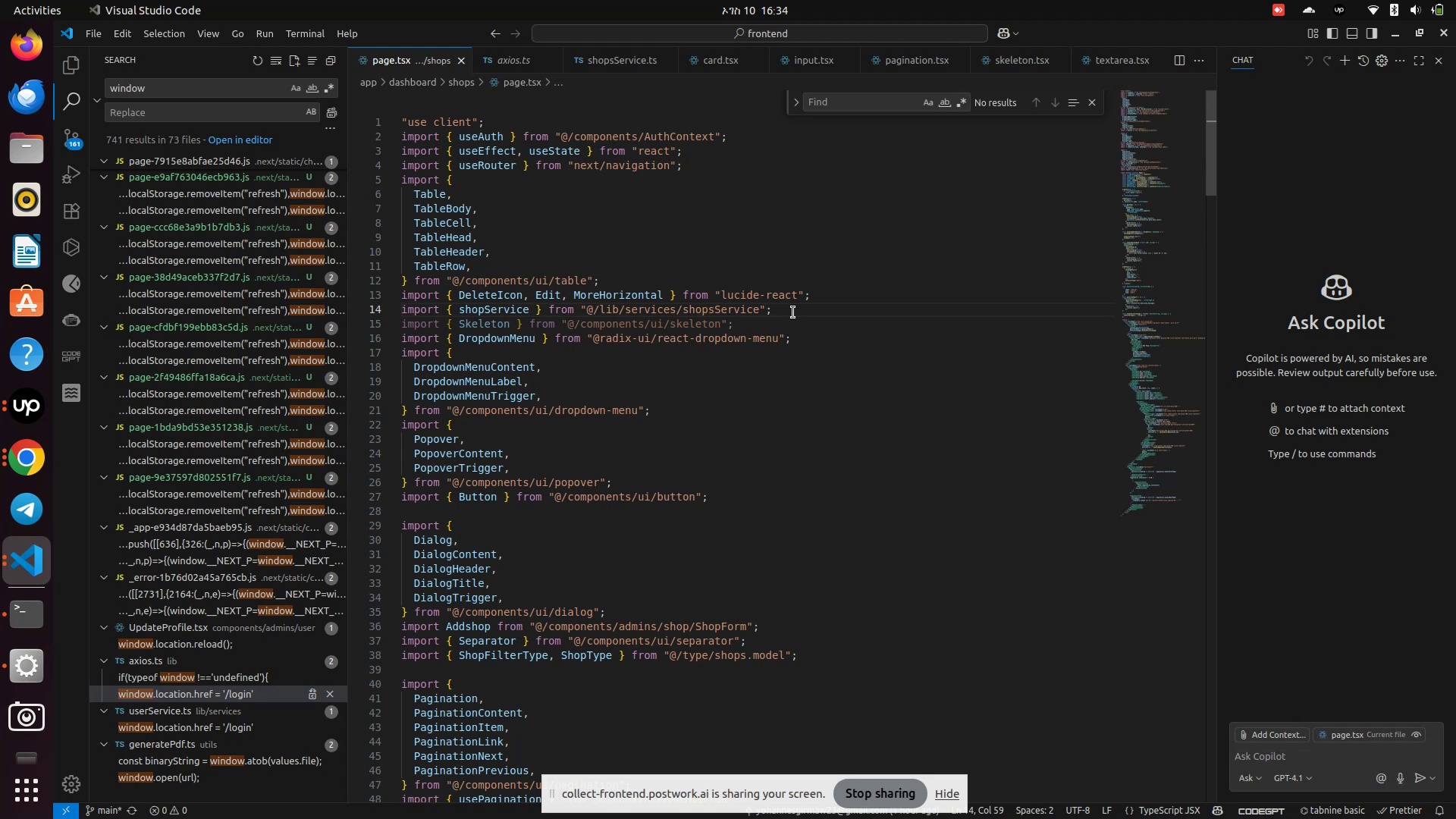 
key(Control+V)
 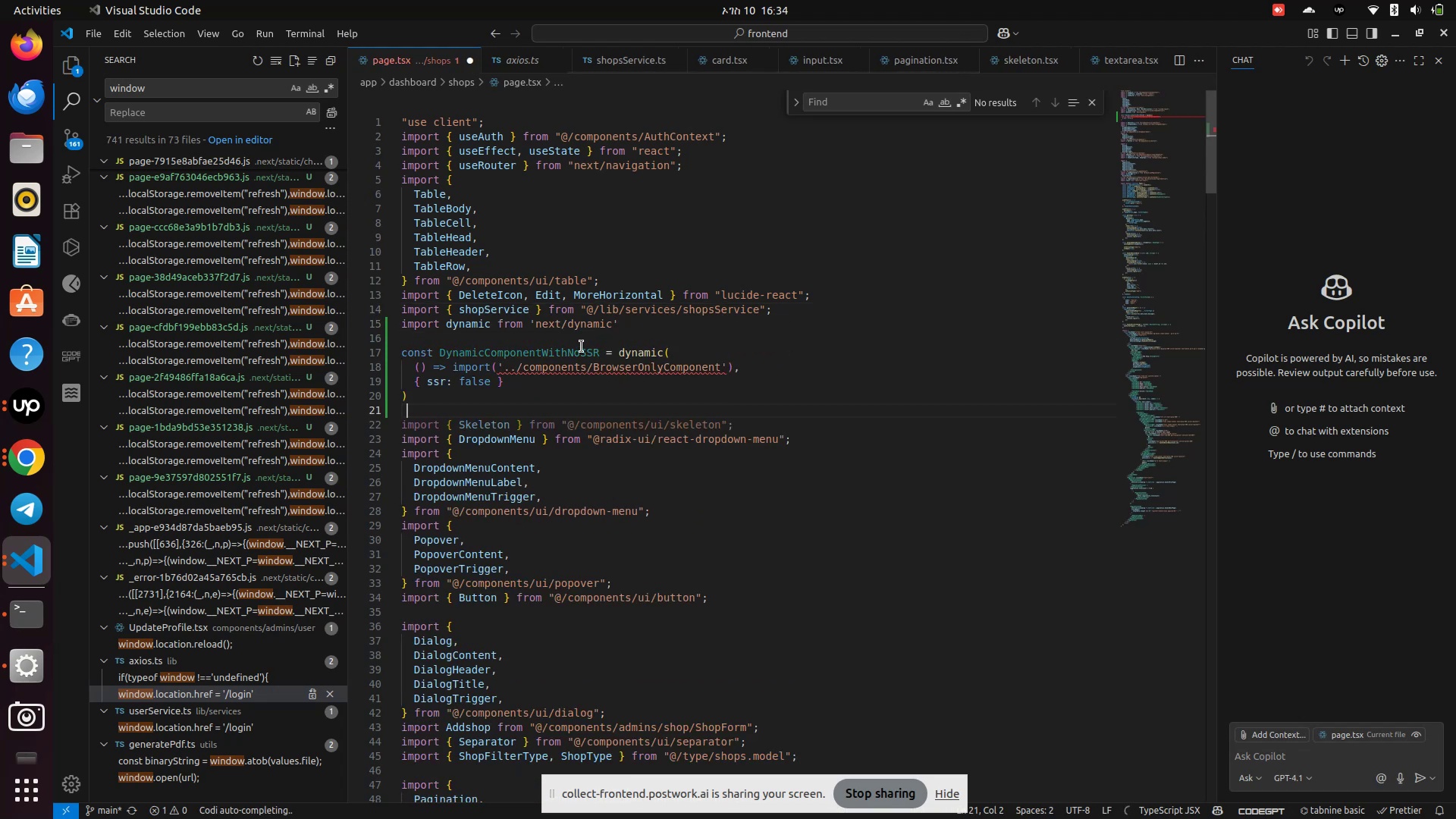 
left_click_drag(start_coordinate=[587, 309], to_coordinate=[765, 309])
 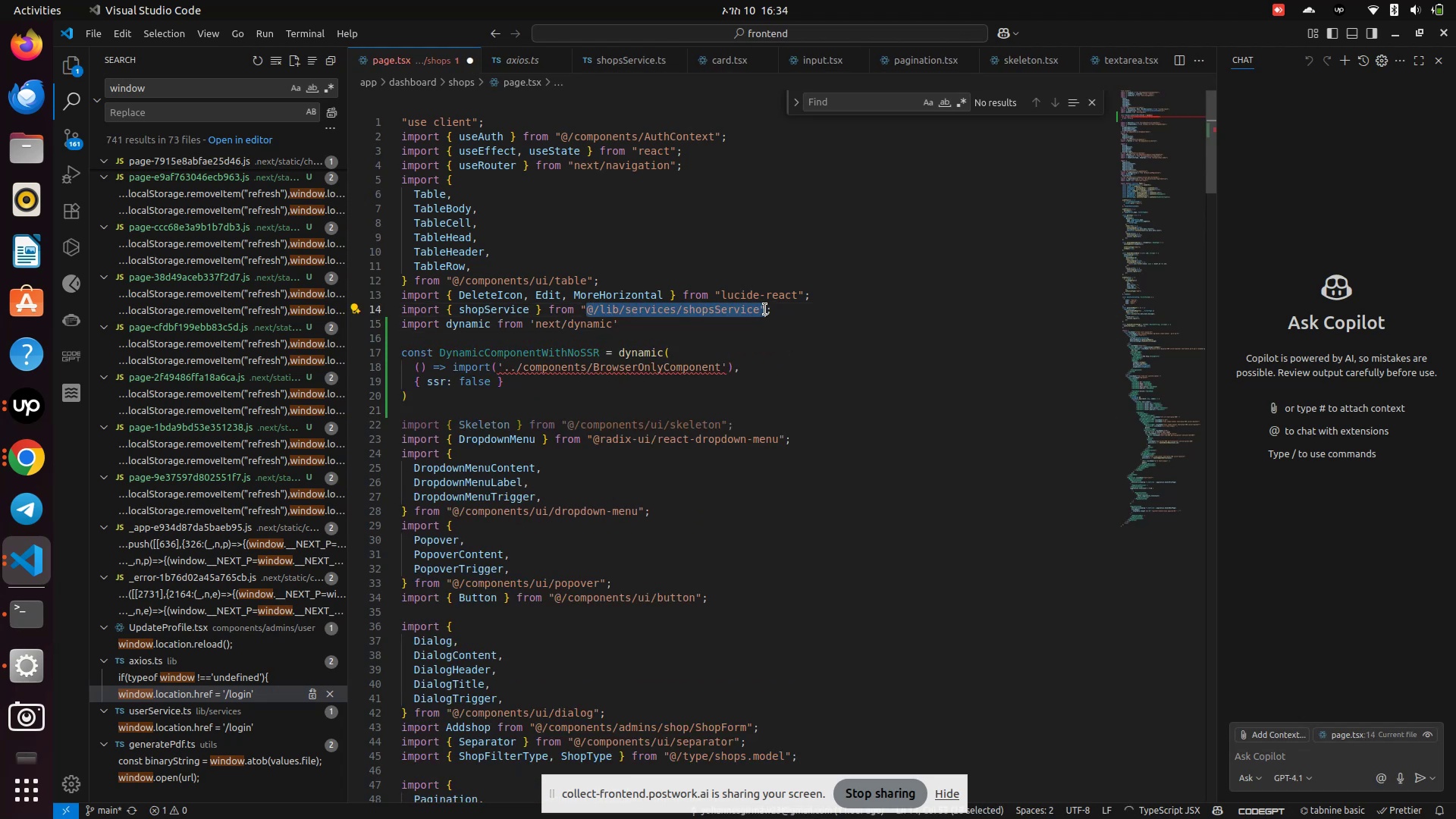 
key(Control+C)
 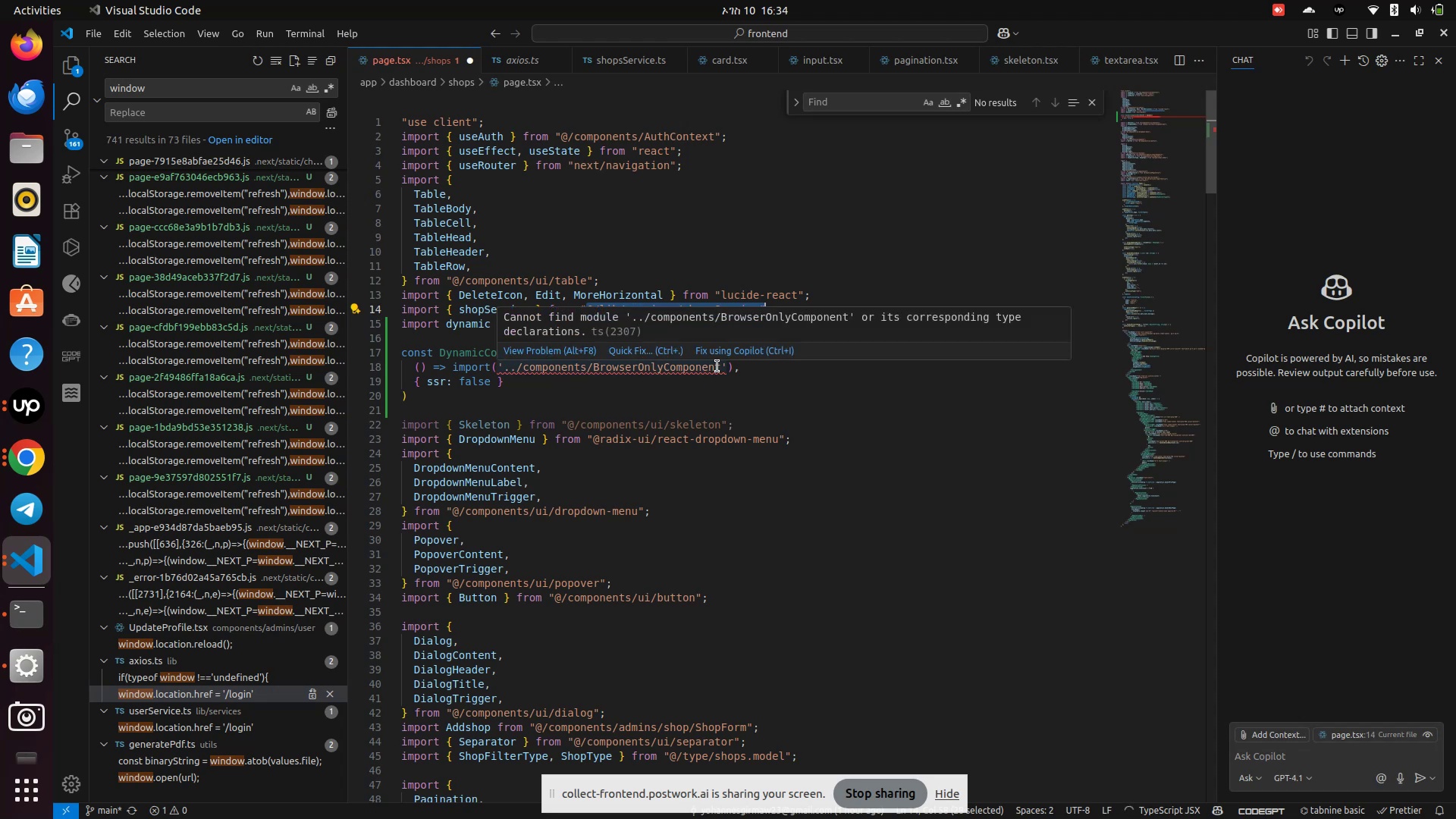 
left_click_drag(start_coordinate=[720, 367], to_coordinate=[506, 370])
 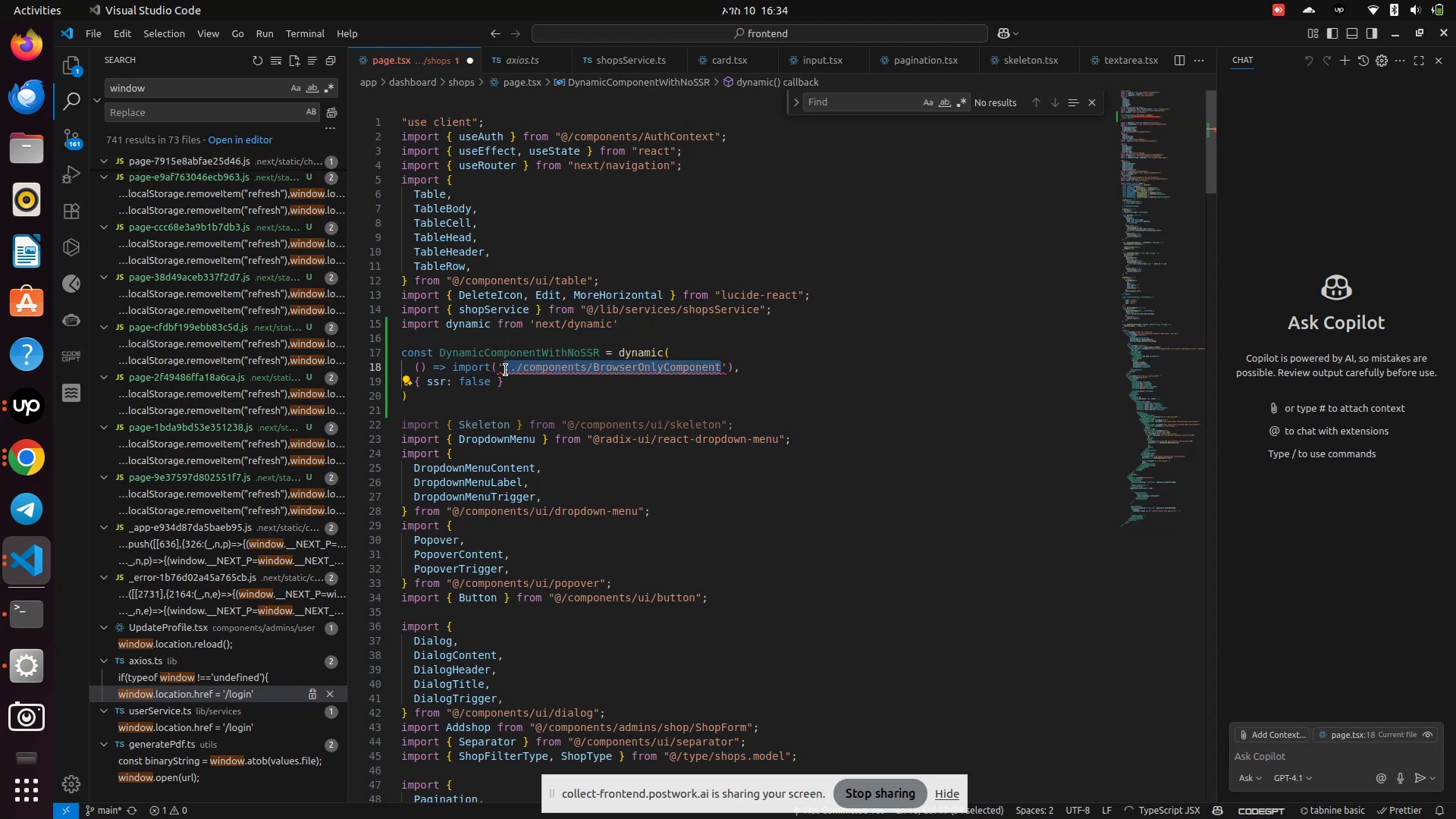 
key(Backspace)
 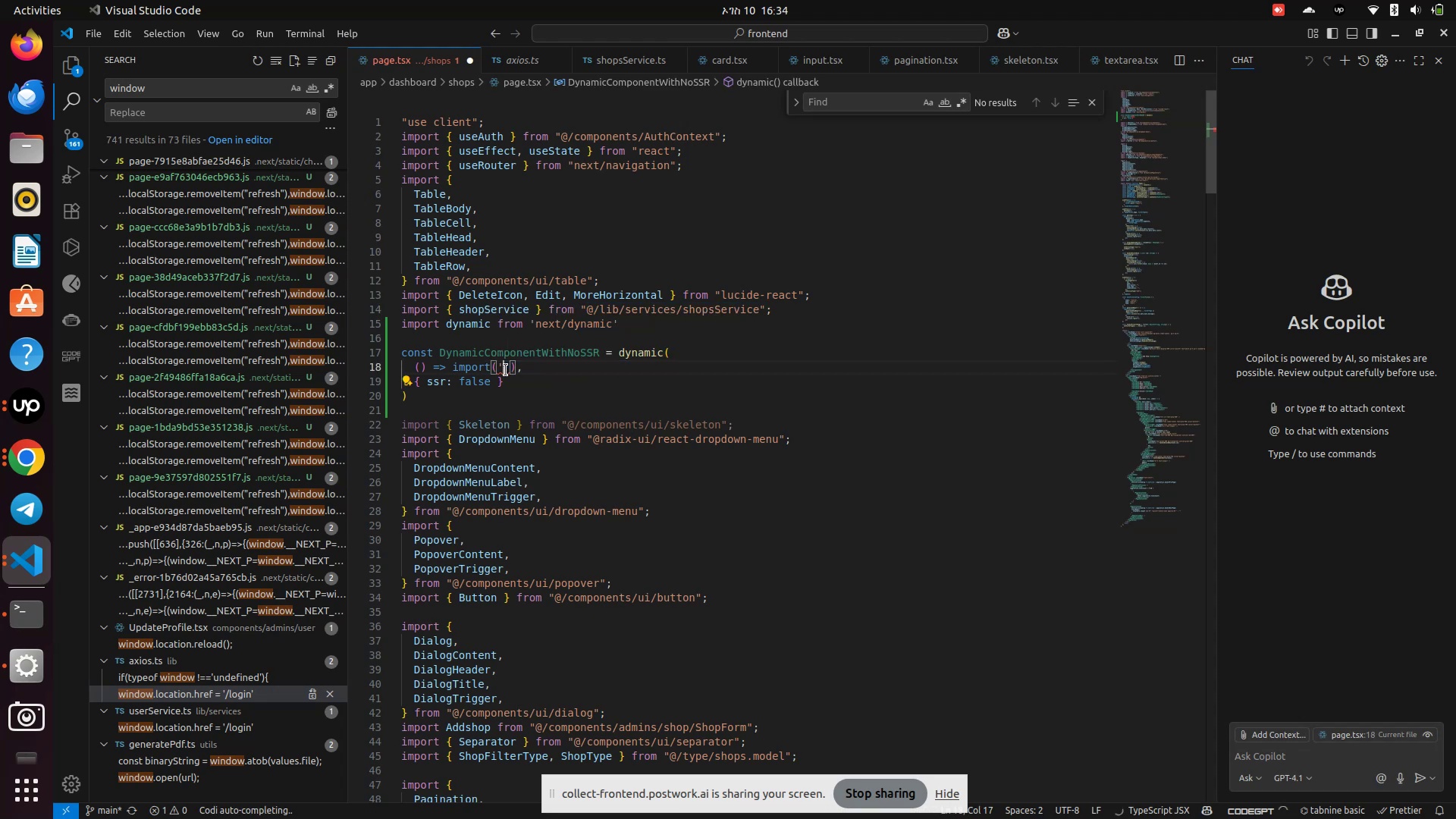 
key(Control+V)
 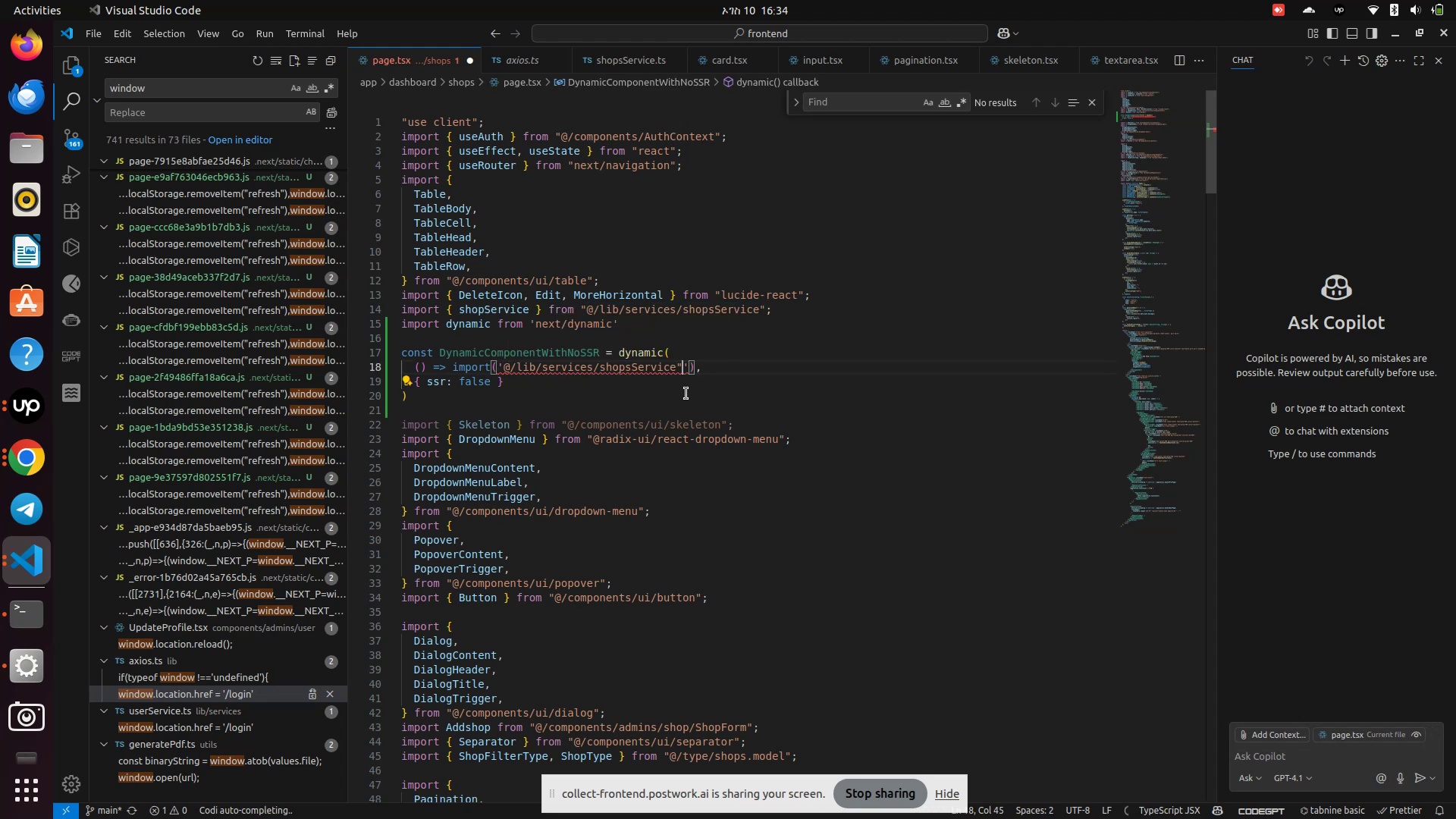 
key(Backspace)
 